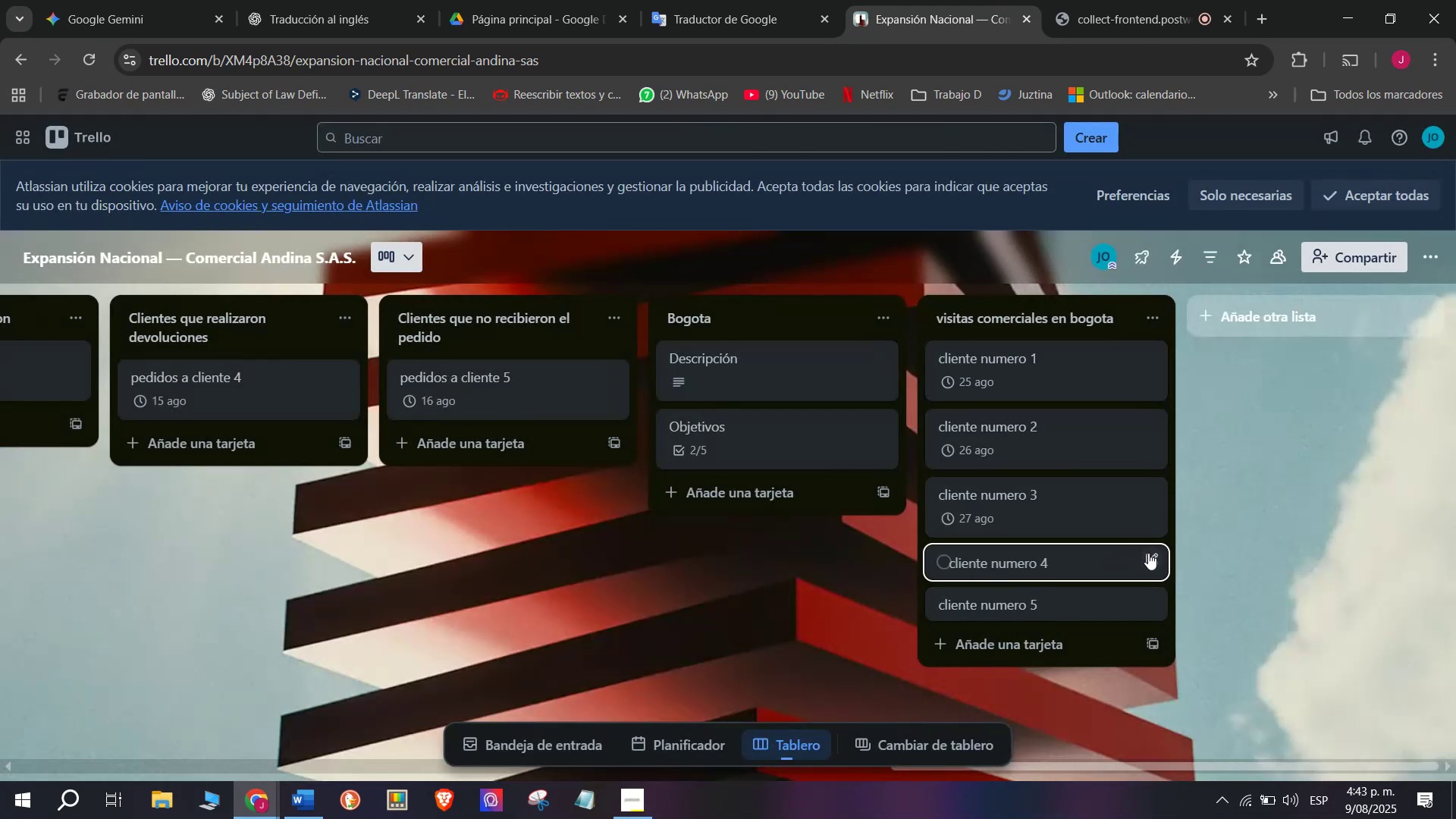 
left_click([1169, 557])
 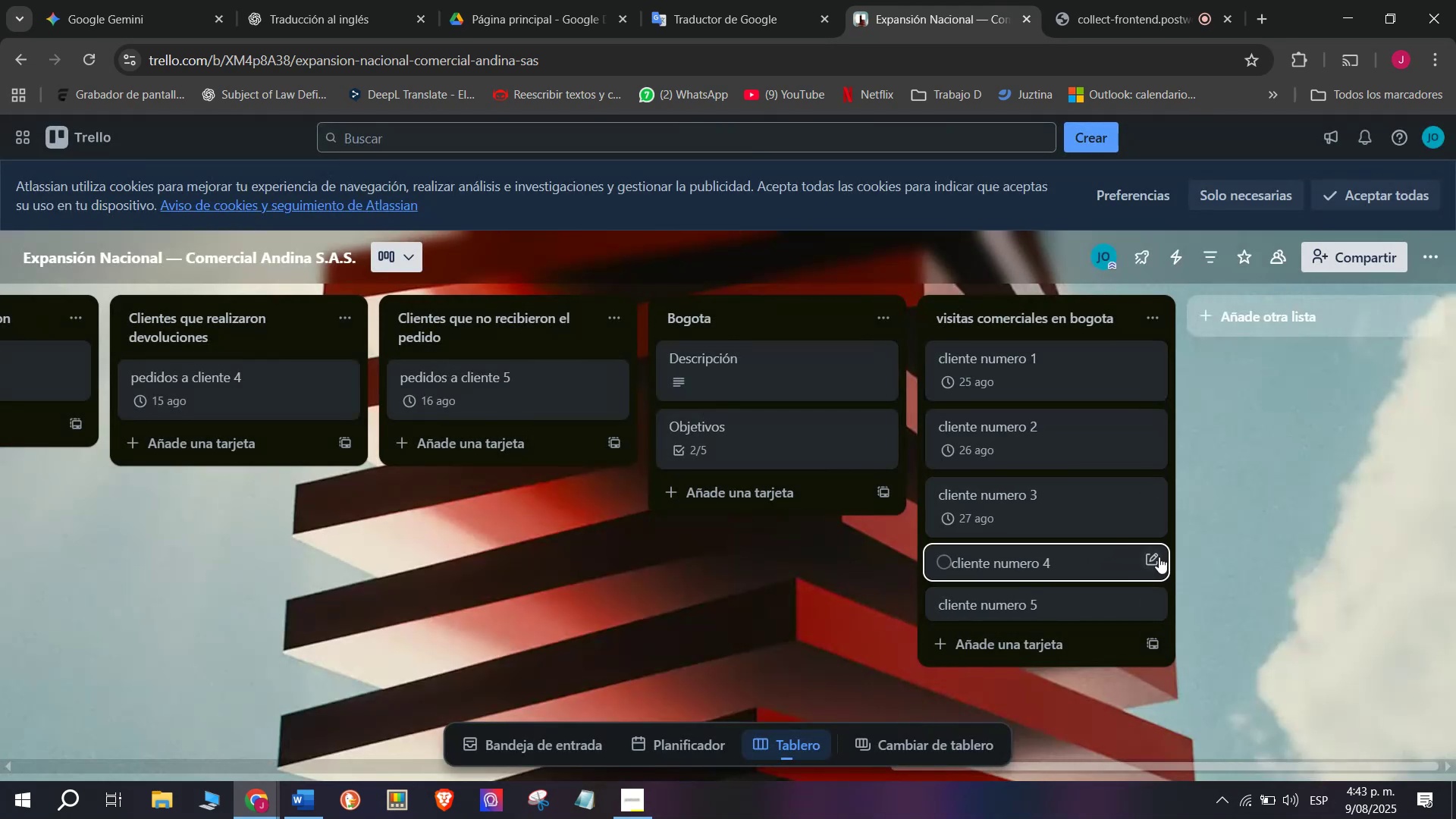 
left_click([1159, 556])
 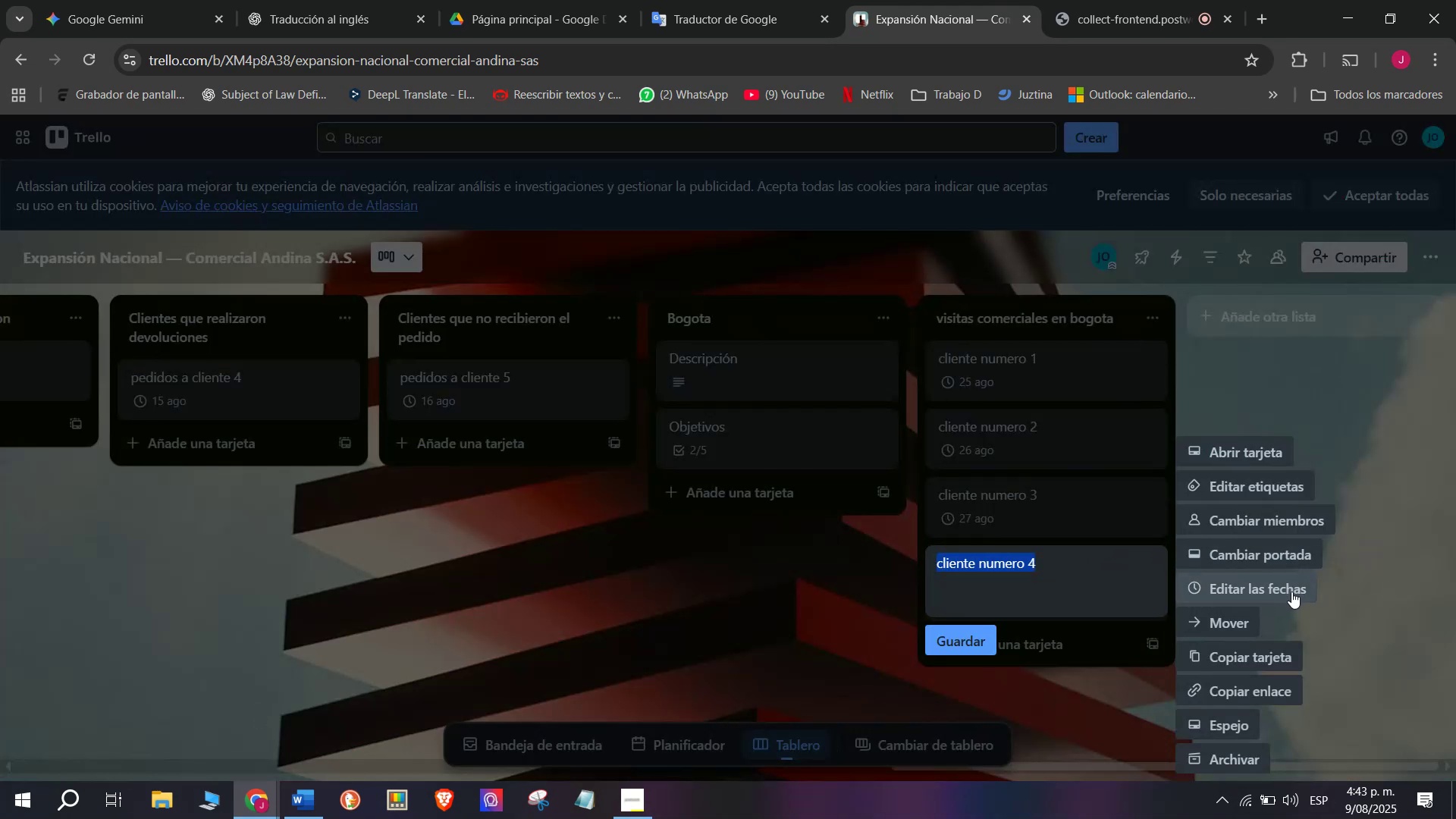 
left_click([1299, 583])
 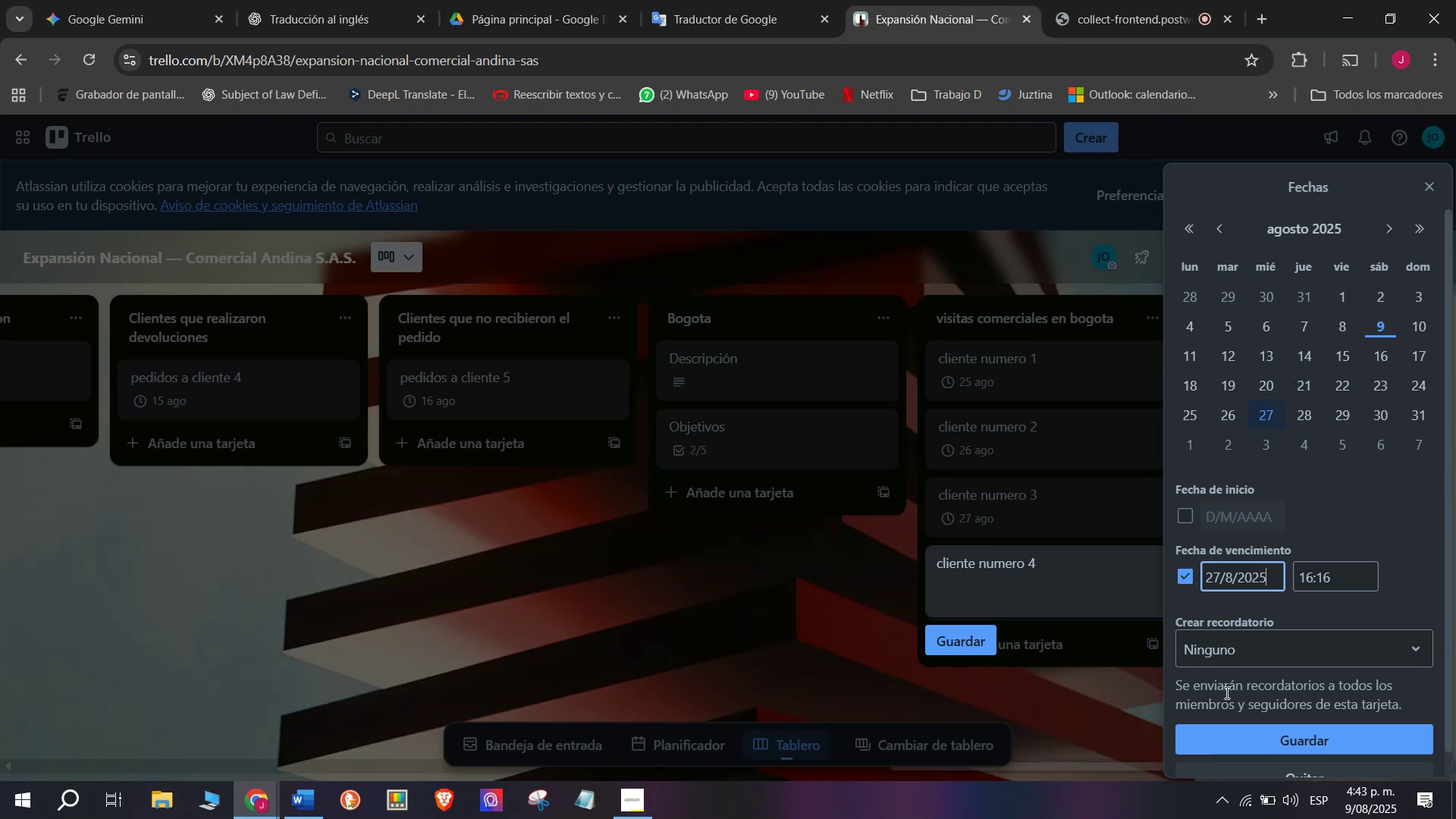 
scroll: coordinate [1253, 624], scroll_direction: down, amount: 2.0
 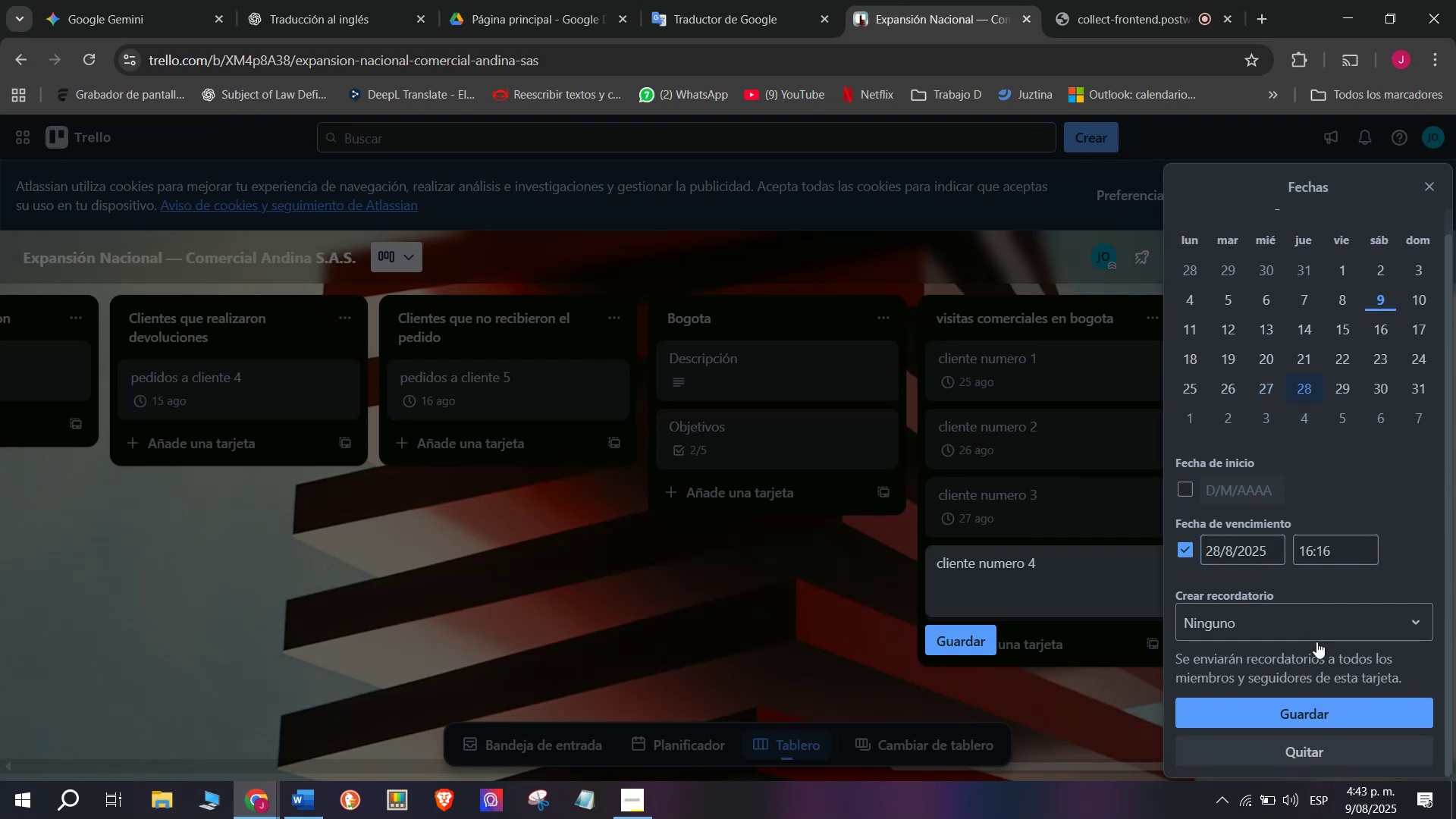 
left_click([1299, 701])
 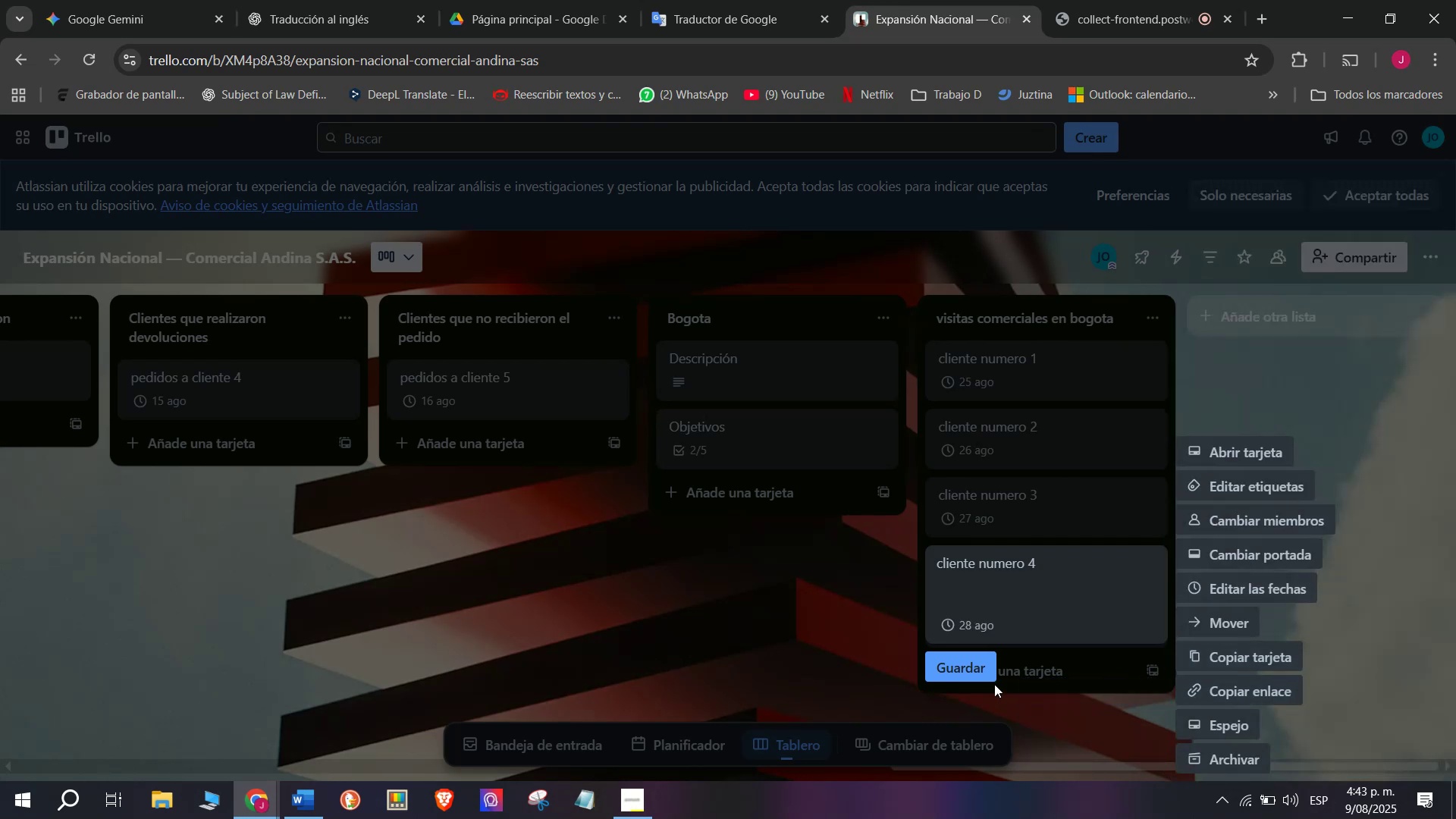 
left_click([972, 670])
 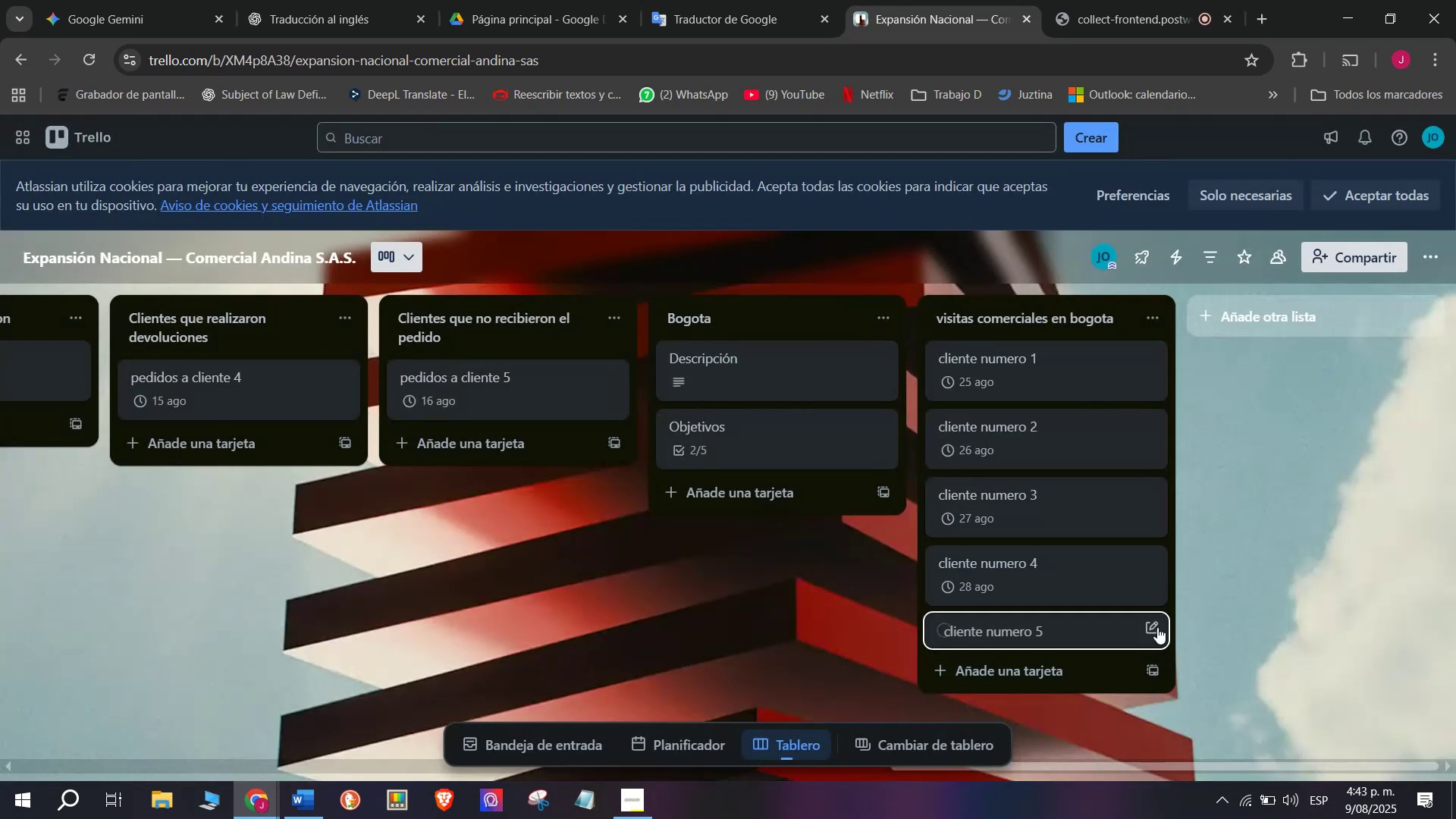 
left_click([1156, 626])
 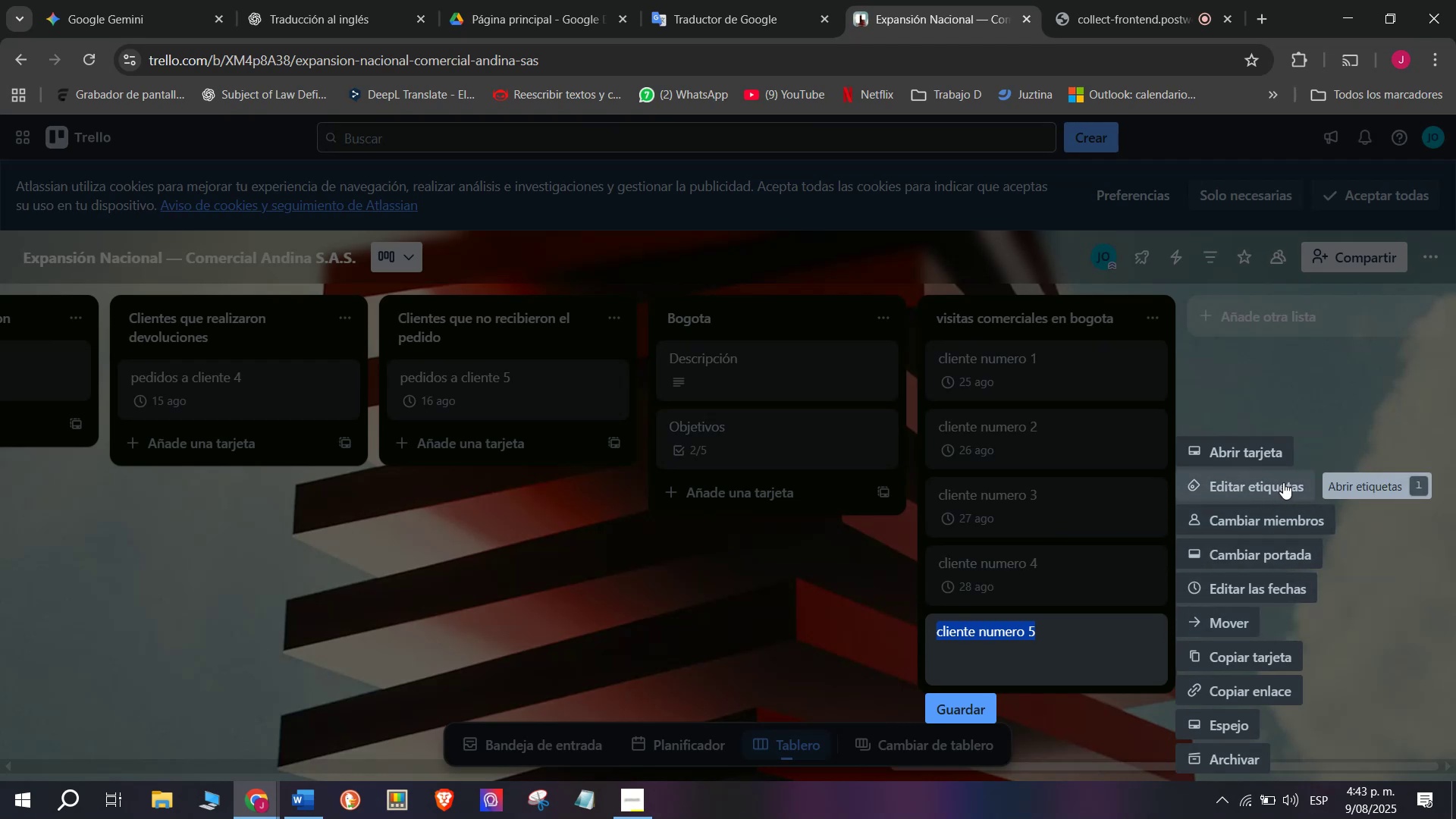 
wait(6.31)
 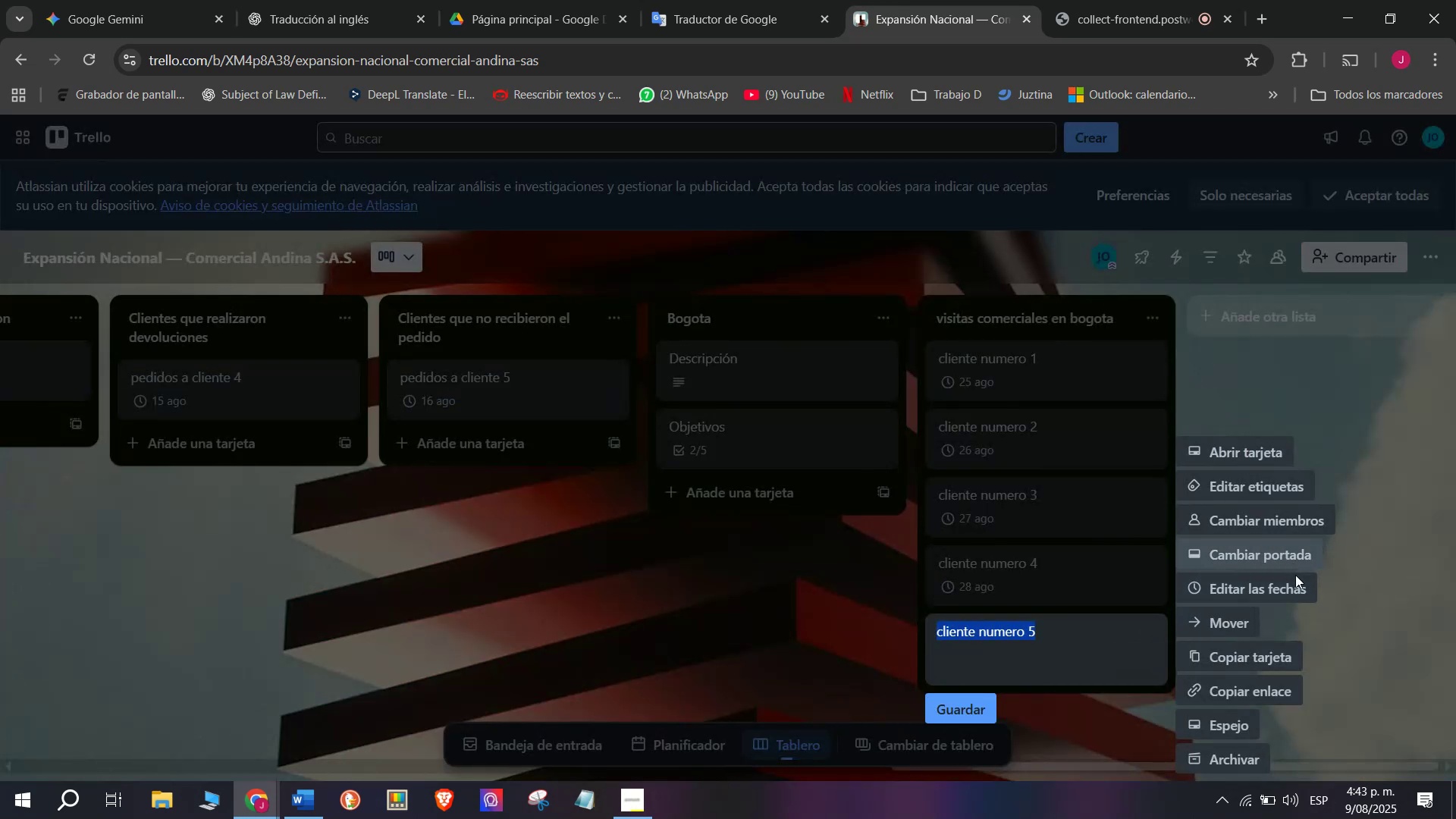 
left_click([1269, 582])
 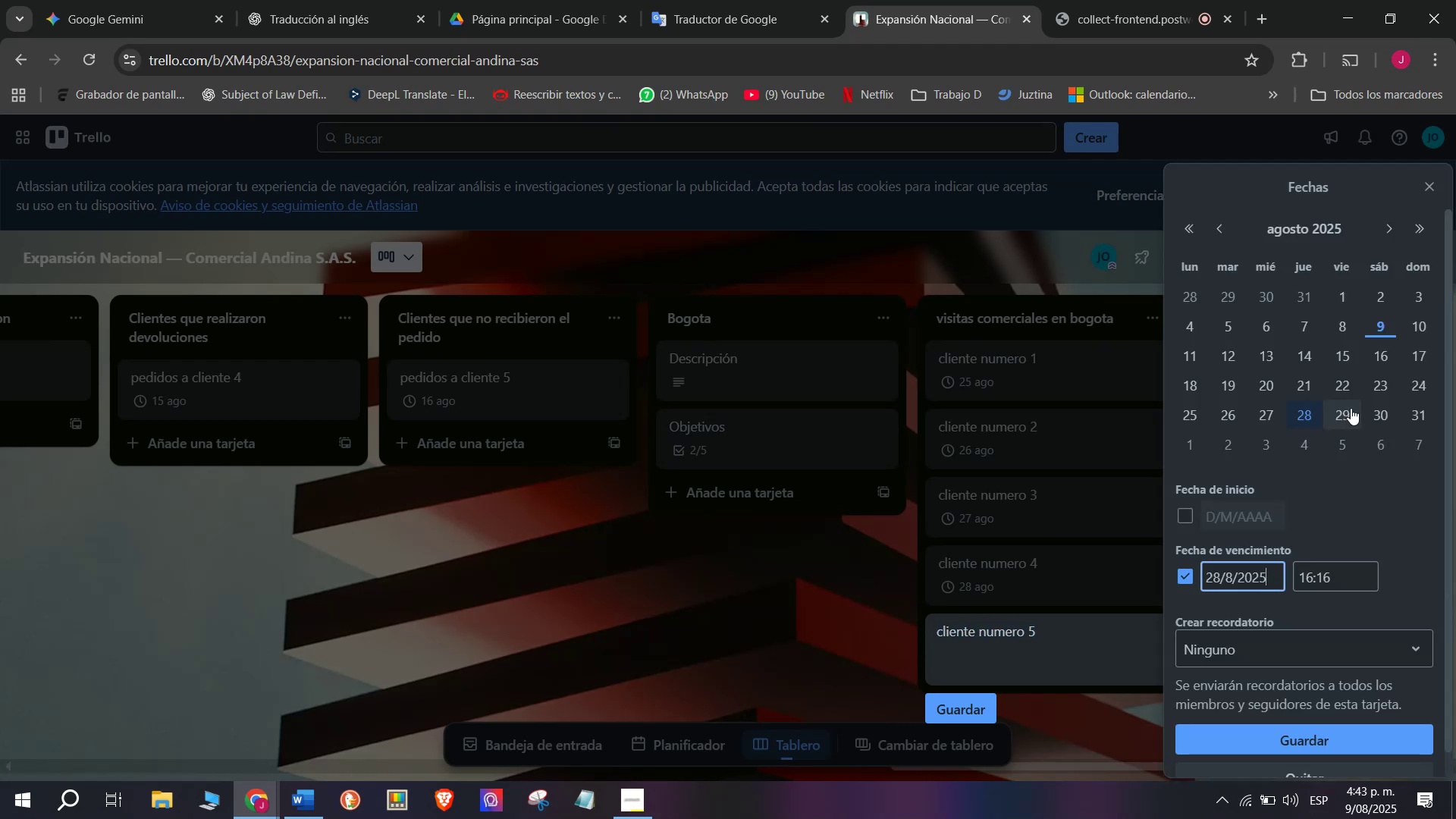 
left_click([1351, 406])
 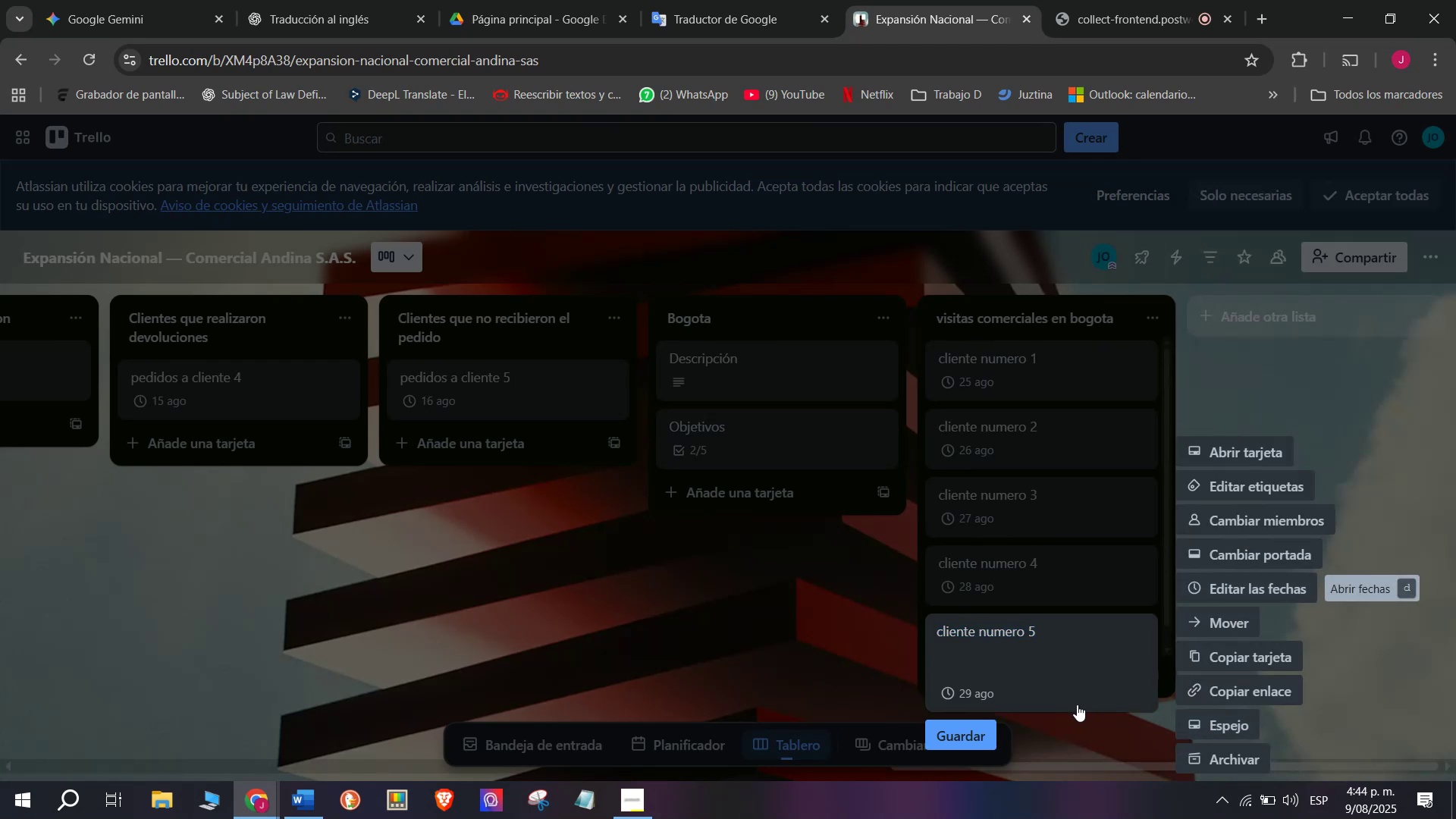 
left_click([969, 737])
 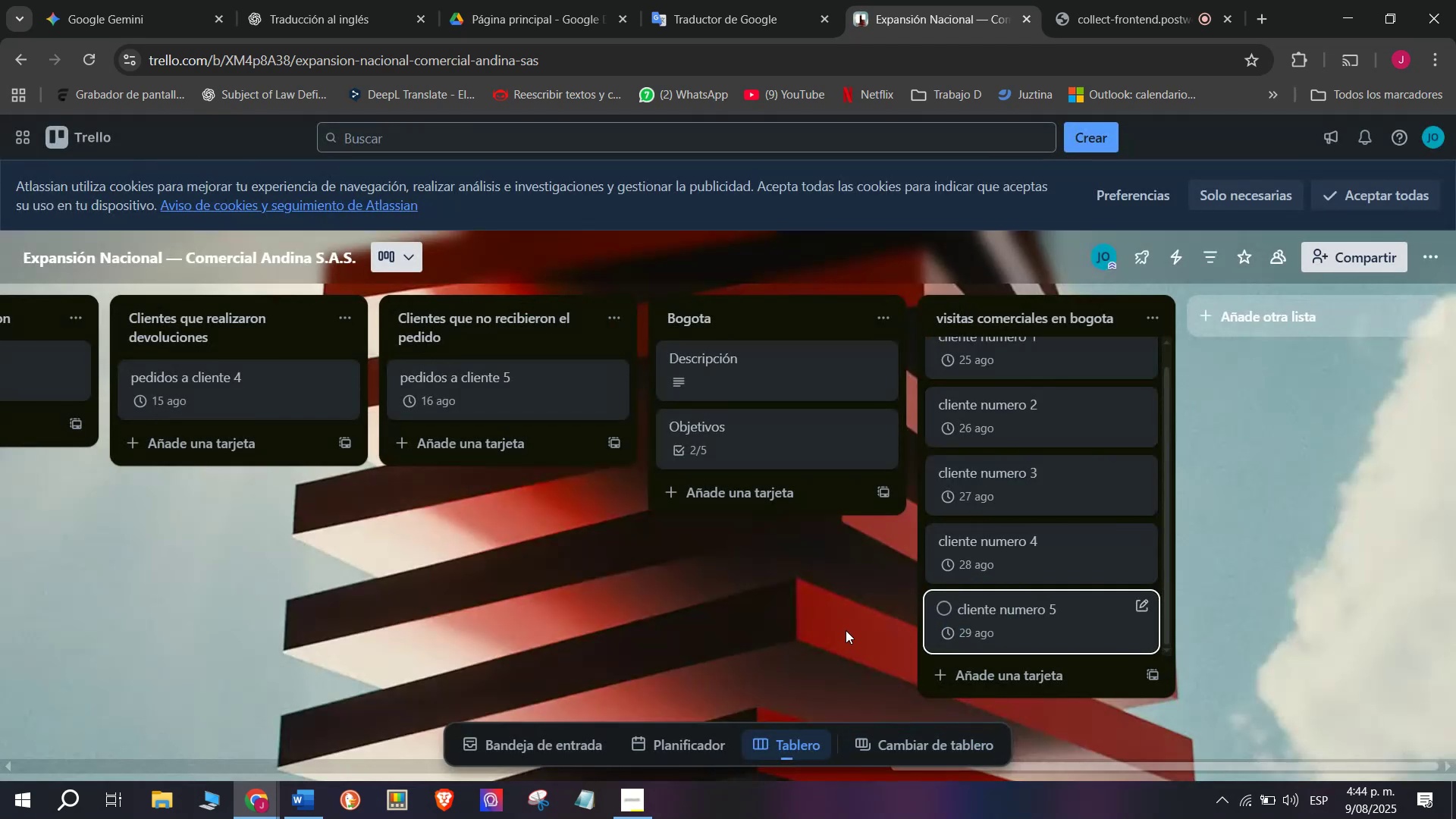 
scroll: coordinate [846, 630], scroll_direction: down, amount: 2.0
 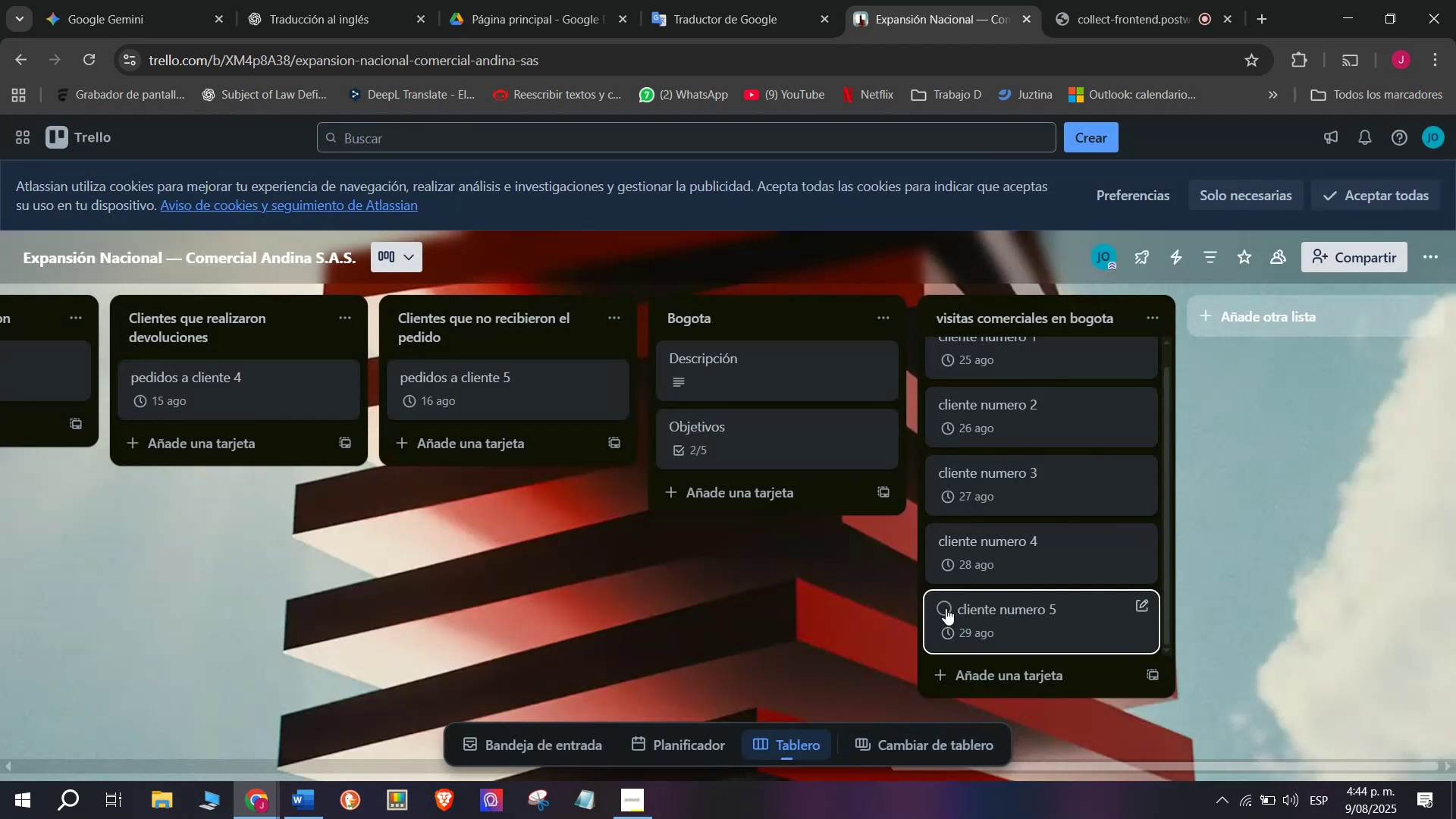 
scroll: coordinate [967, 558], scroll_direction: up, amount: 4.0
 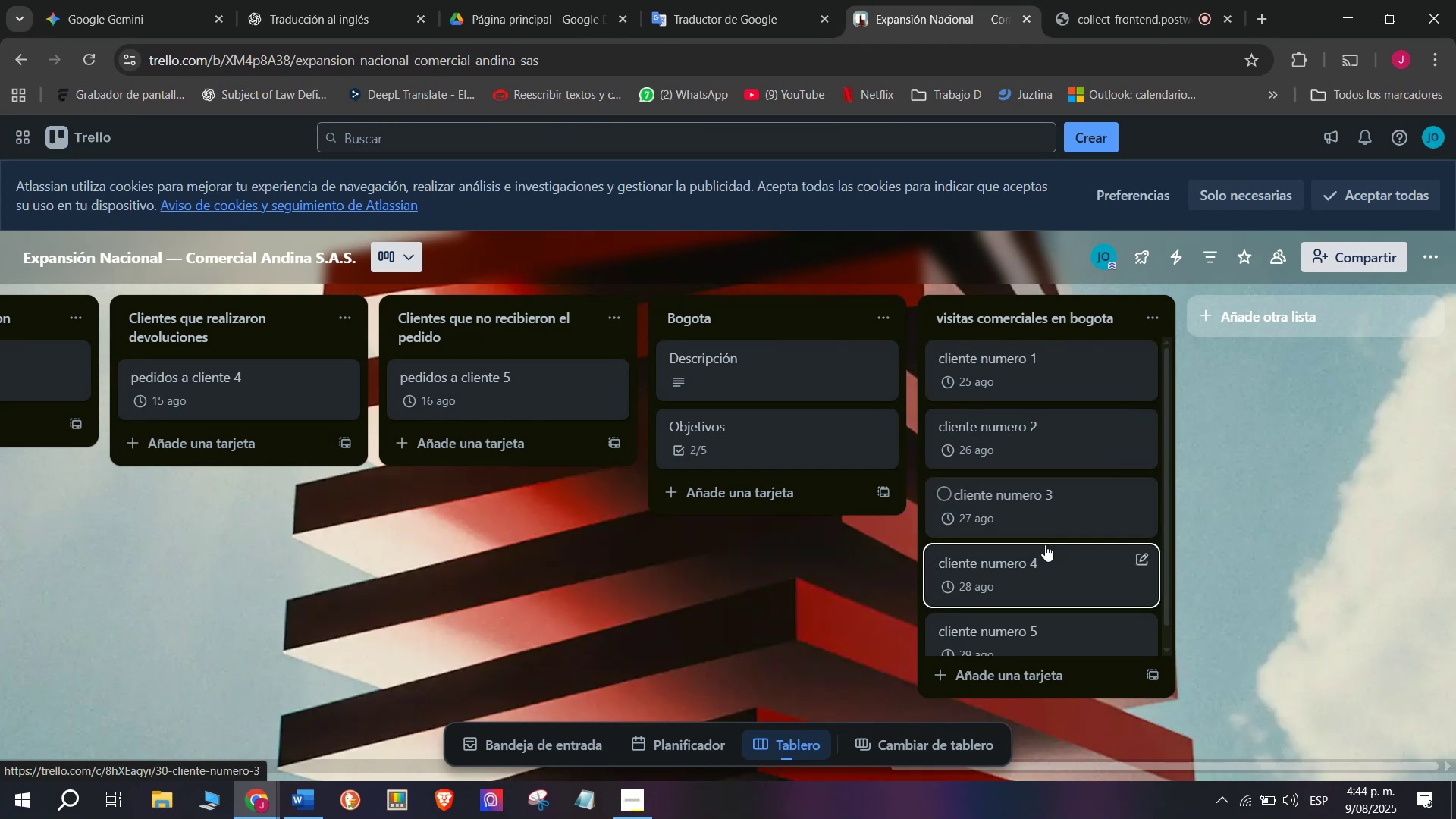 
scroll: coordinate [1059, 589], scroll_direction: down, amount: 1.0
 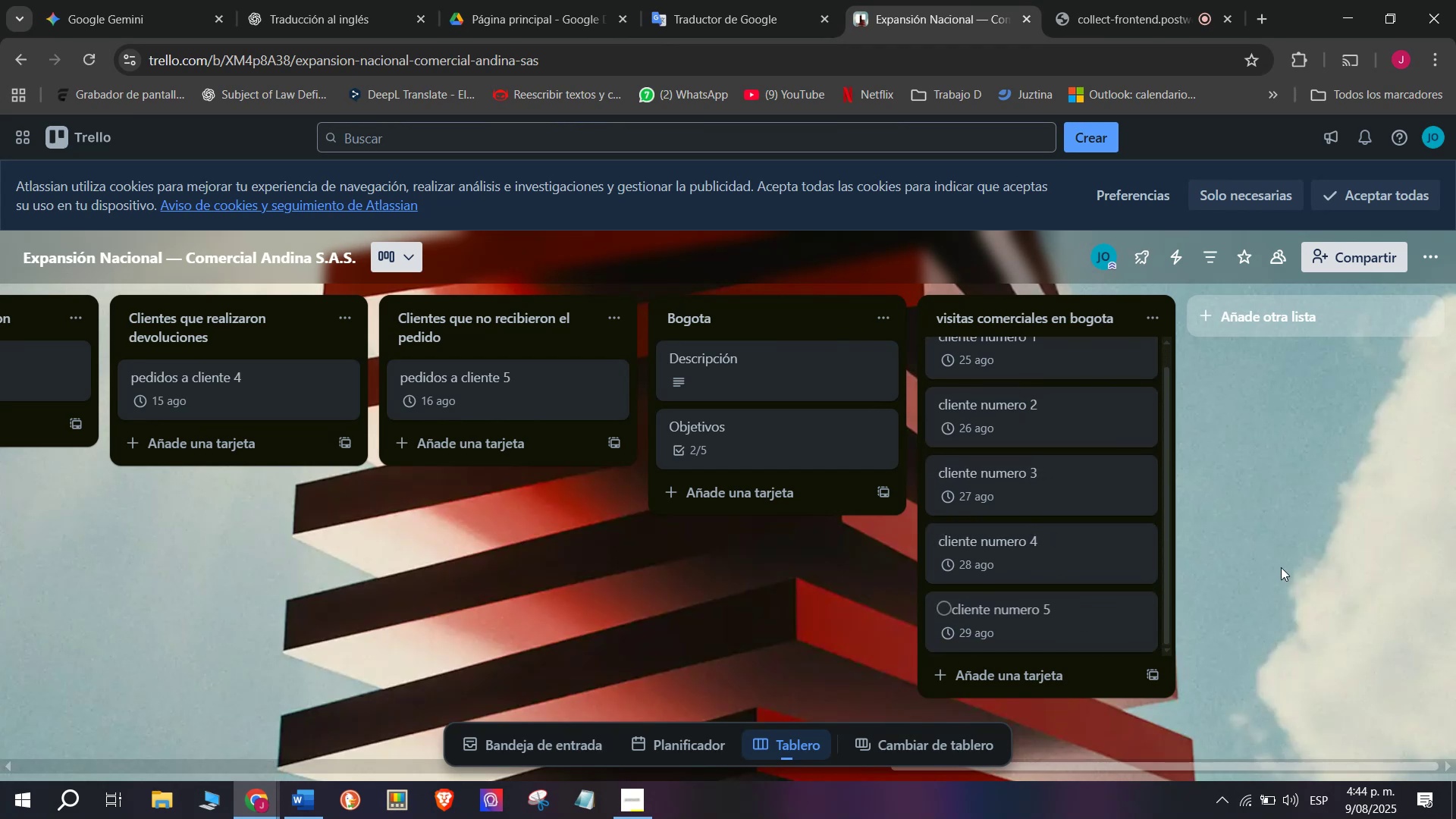 
left_click([1282, 565])
 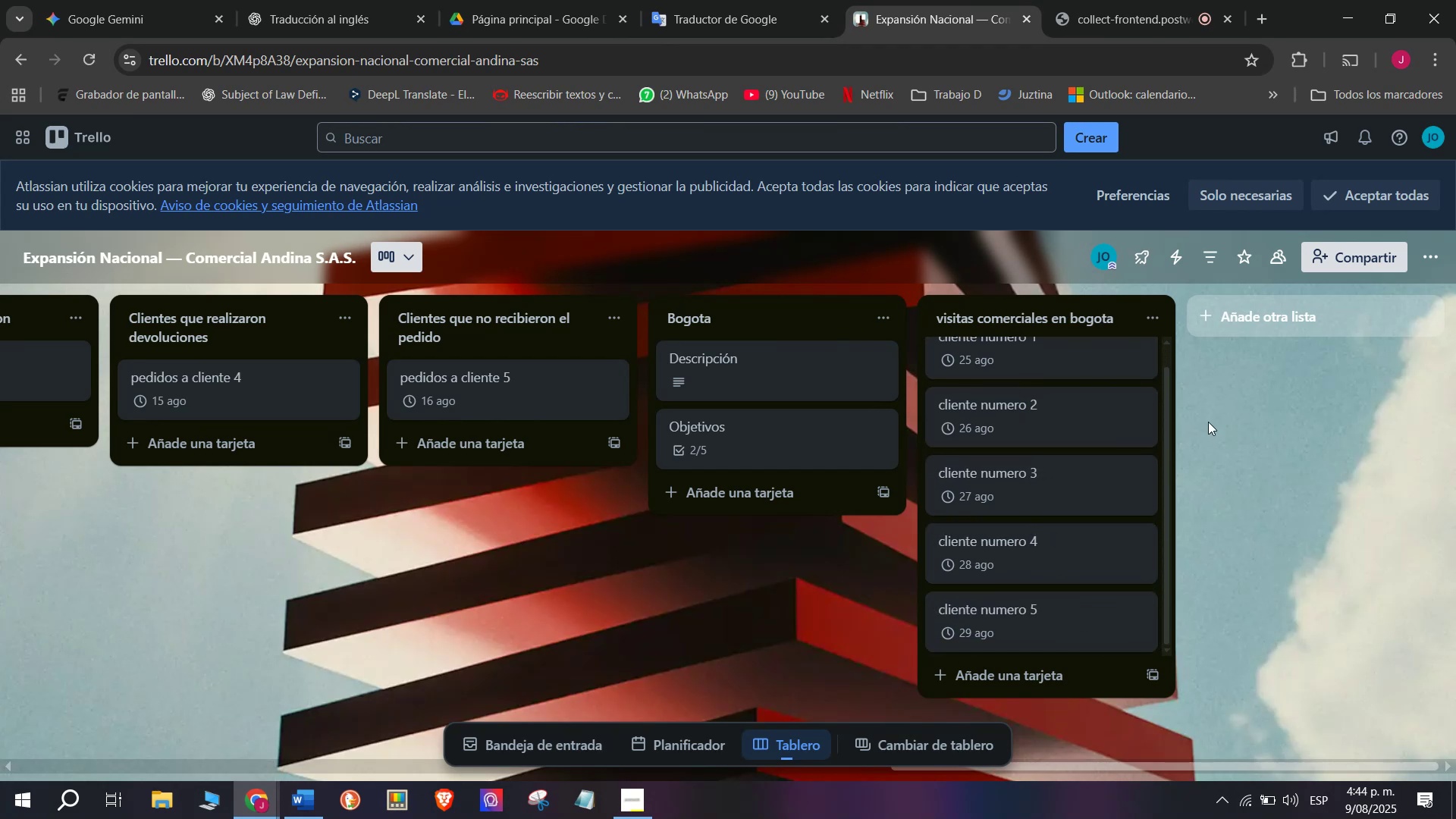 
scroll: coordinate [789, 429], scroll_direction: up, amount: 4.0
 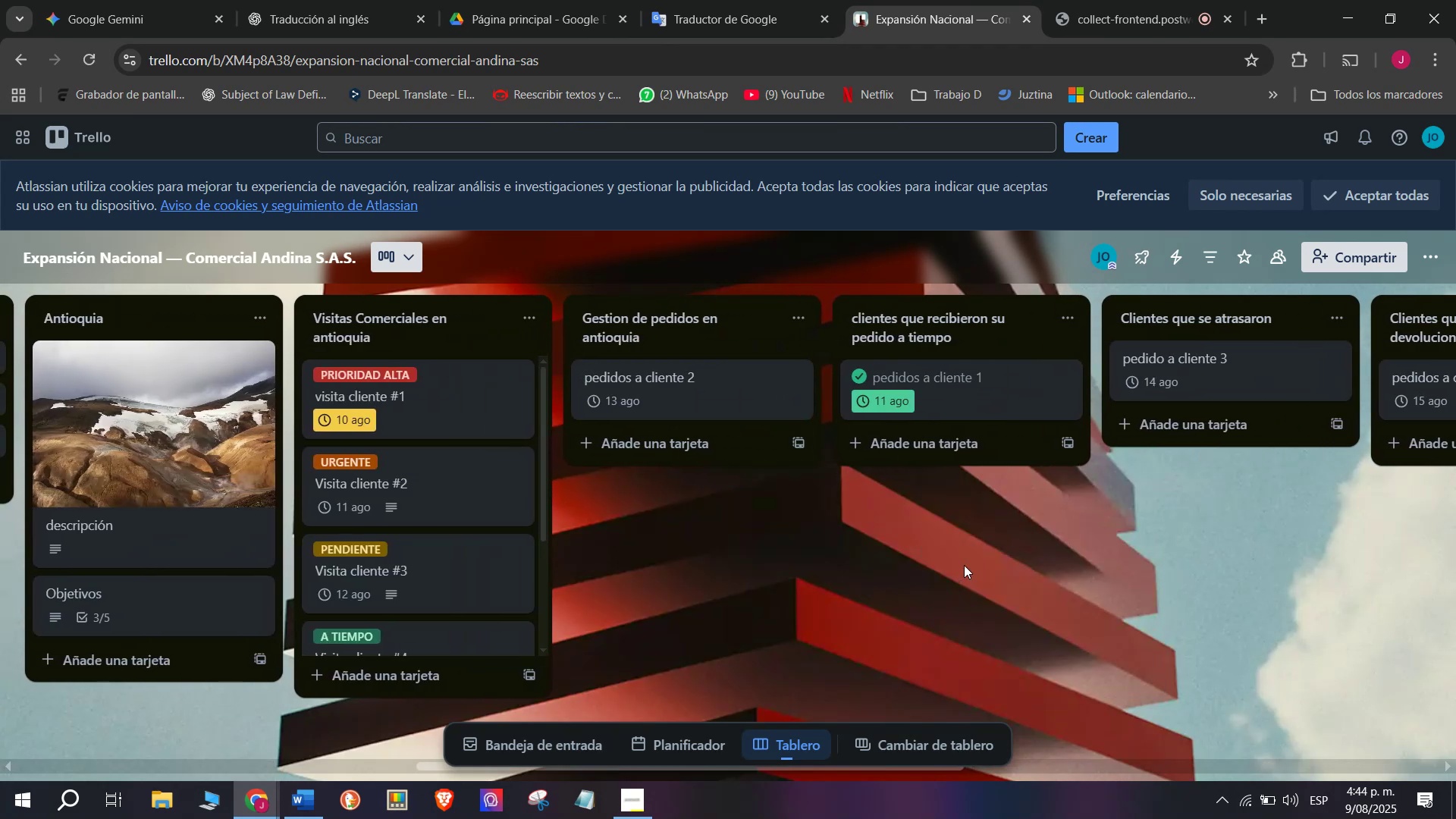 
scroll: coordinate [1072, 413], scroll_direction: down, amount: 3.0
 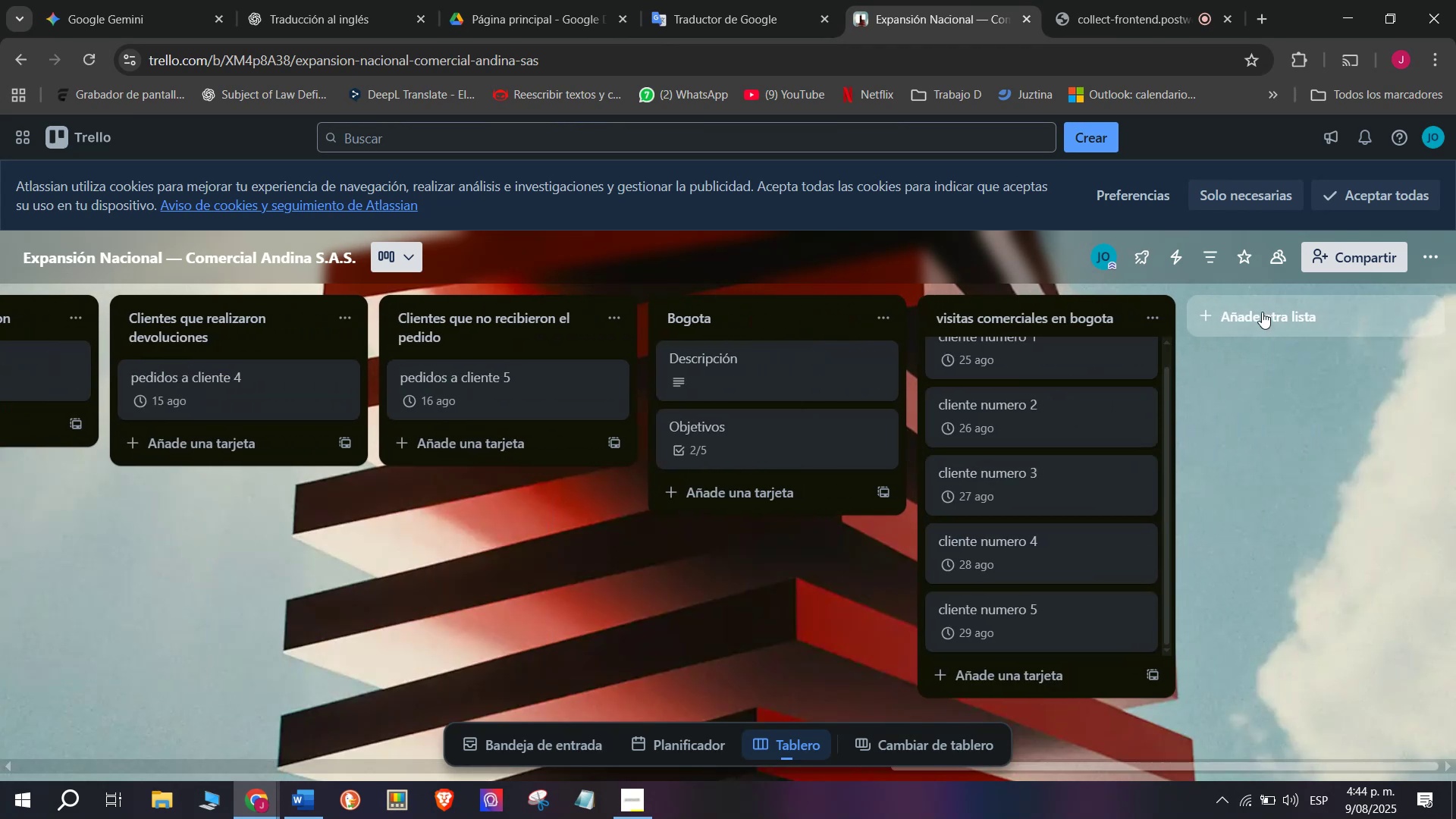 
left_click([1262, 312])
 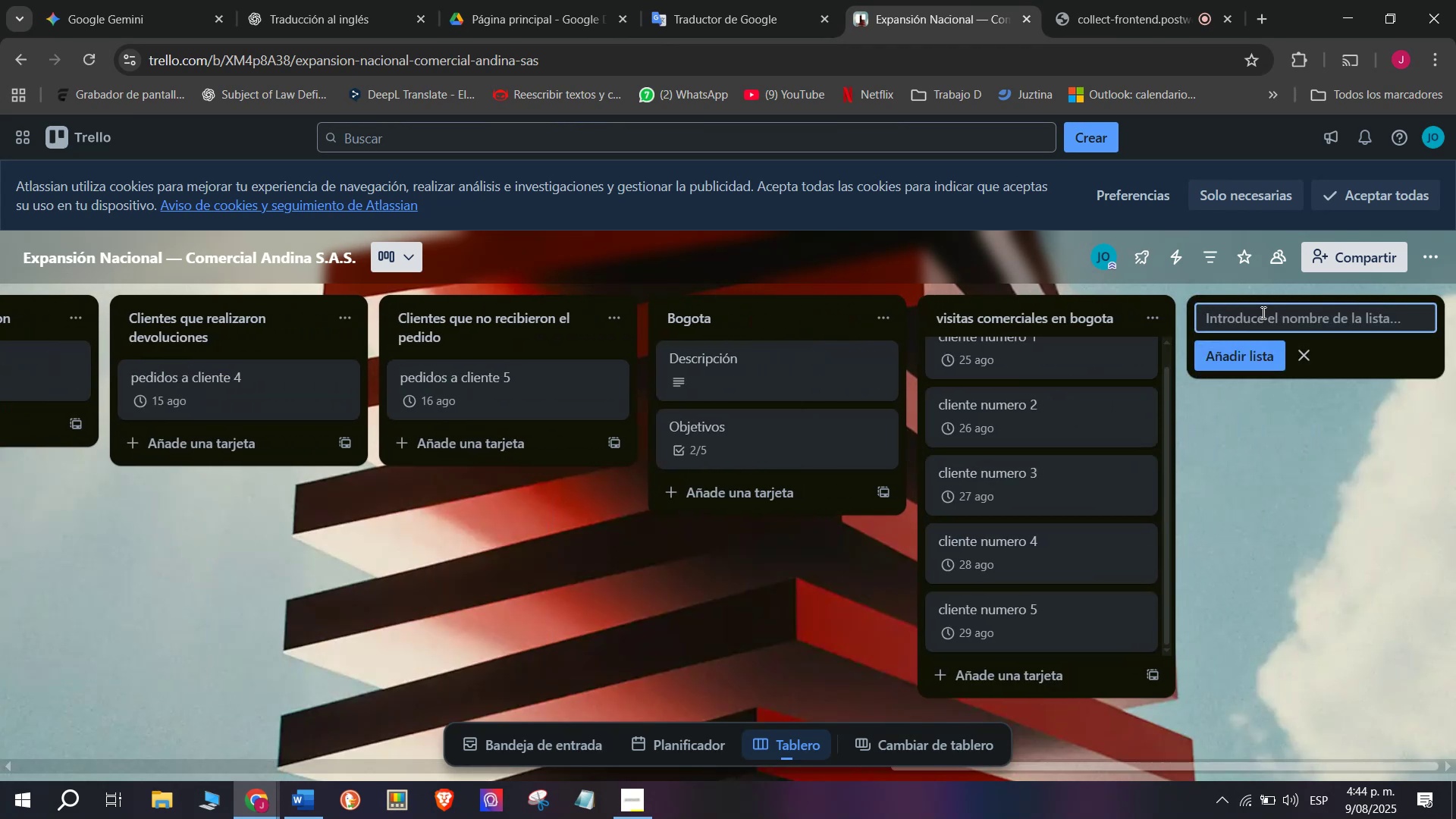 
type(gestion de pedidos )
 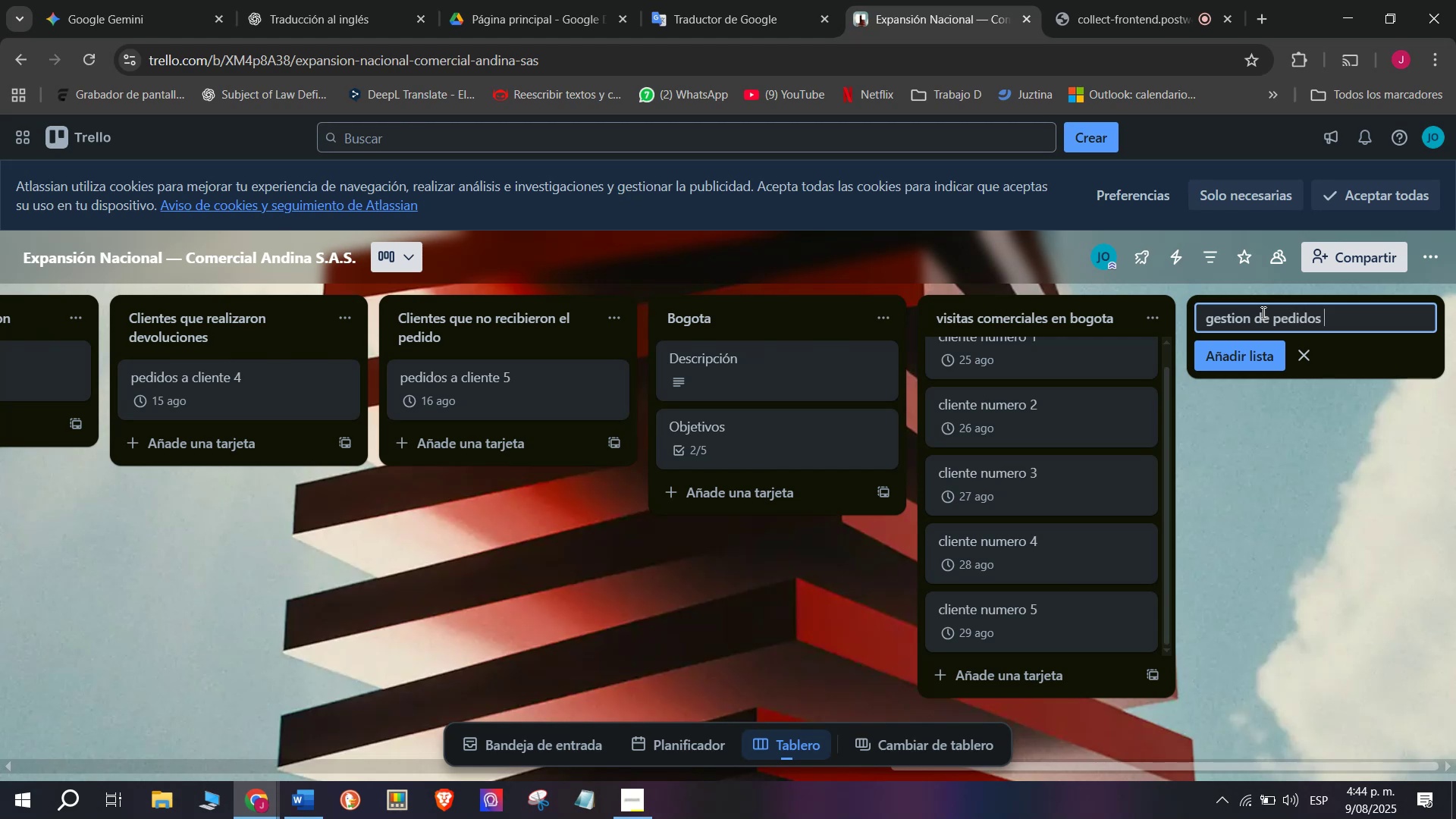 
type(en bogota)
 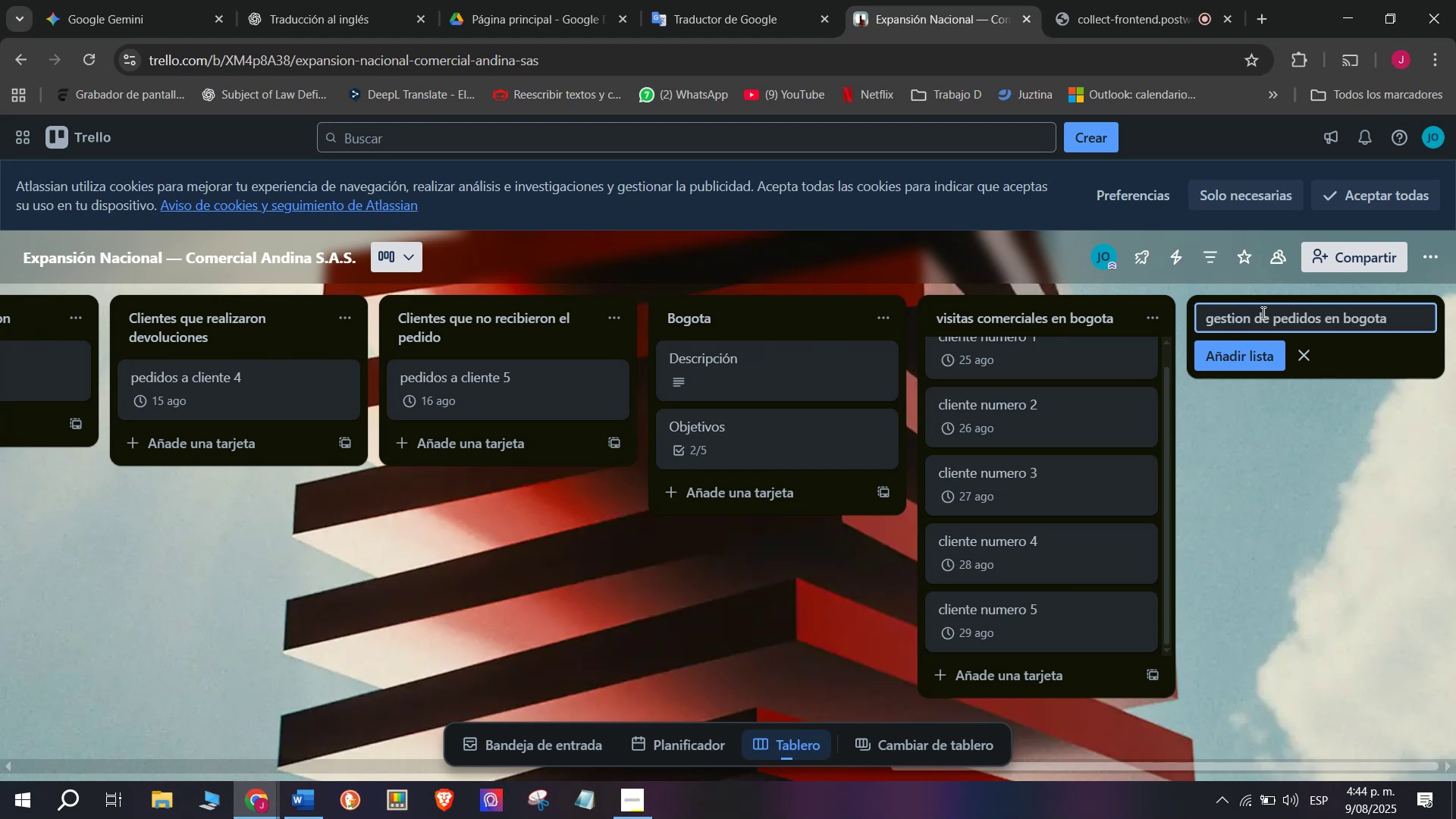 
key(Enter)
 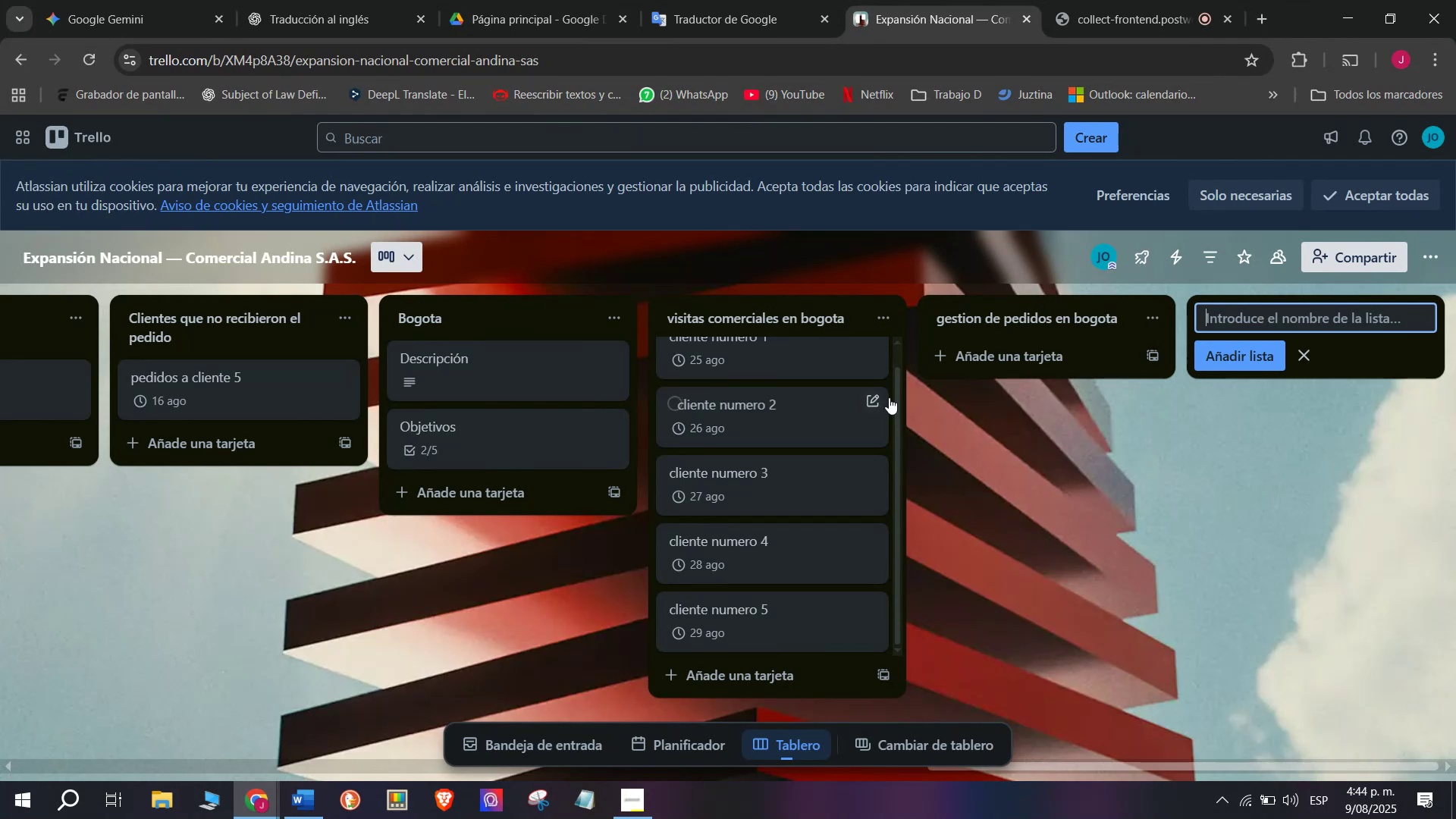 
scroll: coordinate [1078, 400], scroll_direction: up, amount: 3.0
 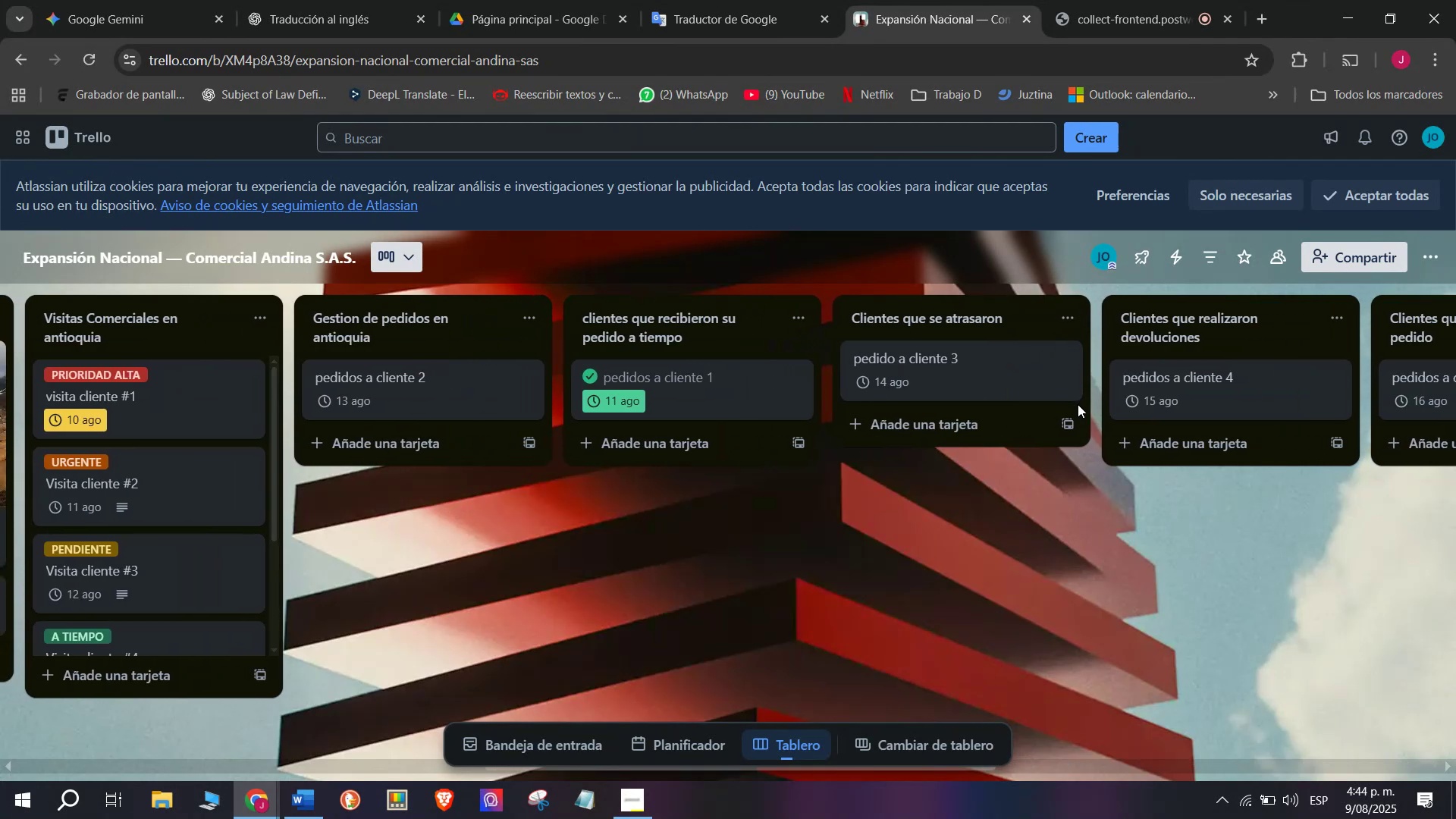 
scroll: coordinate [1078, 404], scroll_direction: down, amount: 3.0
 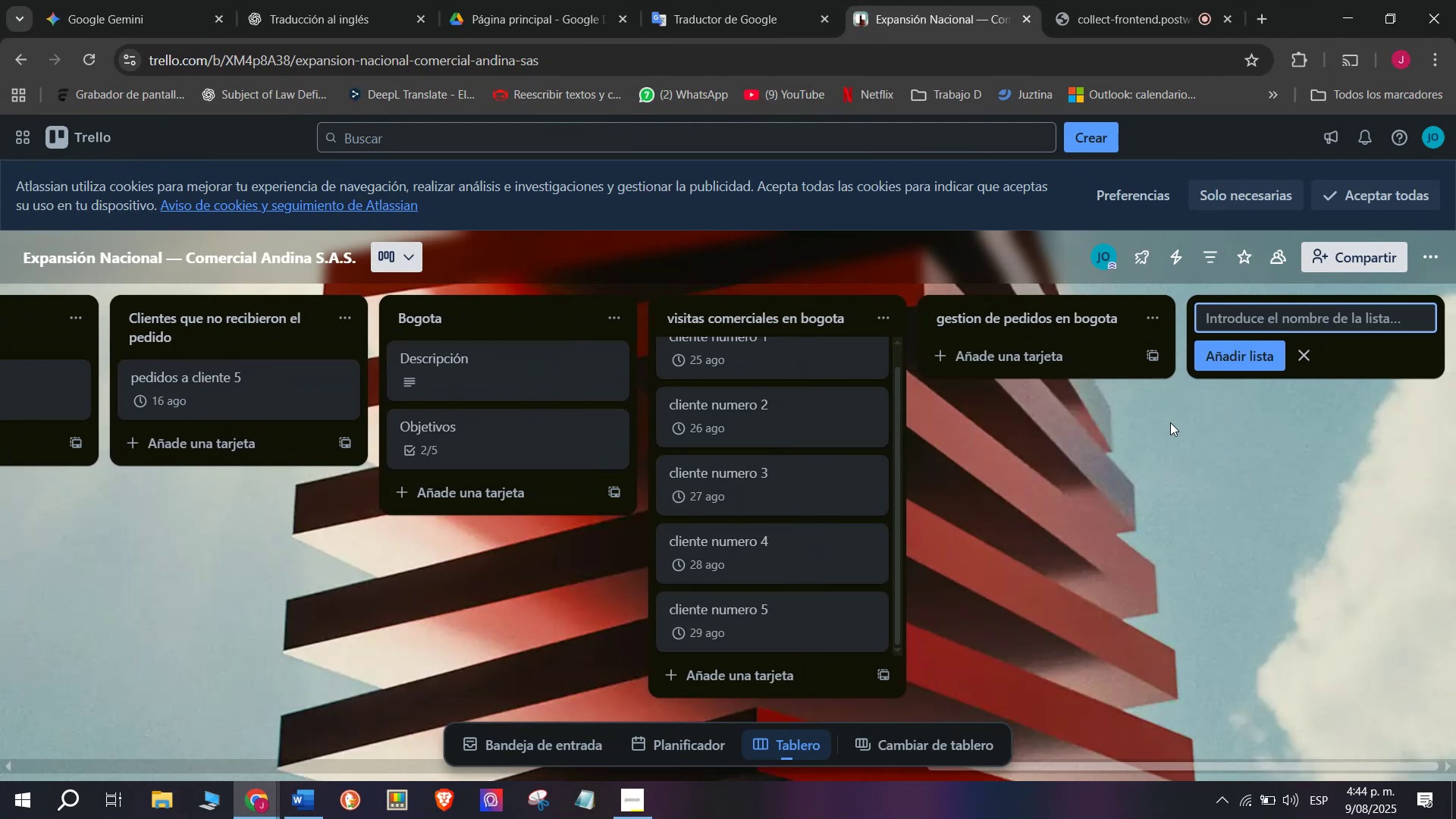 
type(clientes )
key(Backspace)
key(Backspace)
key(Backspace)
key(Backspace)
key(Backspace)
key(Backspace)
key(Backspace)
key(Backspace)
key(Backspace)
 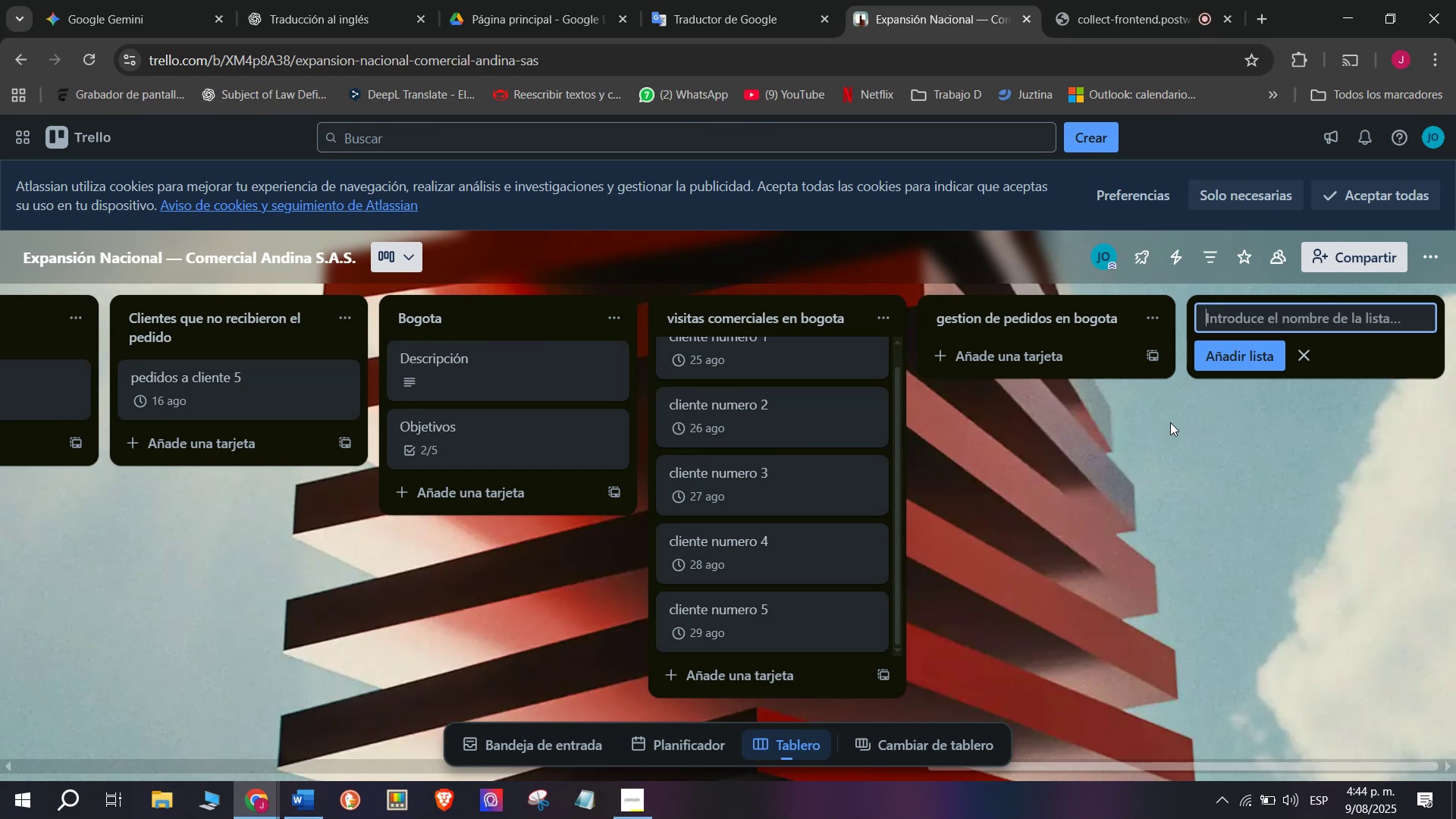 
left_click([1072, 421])
 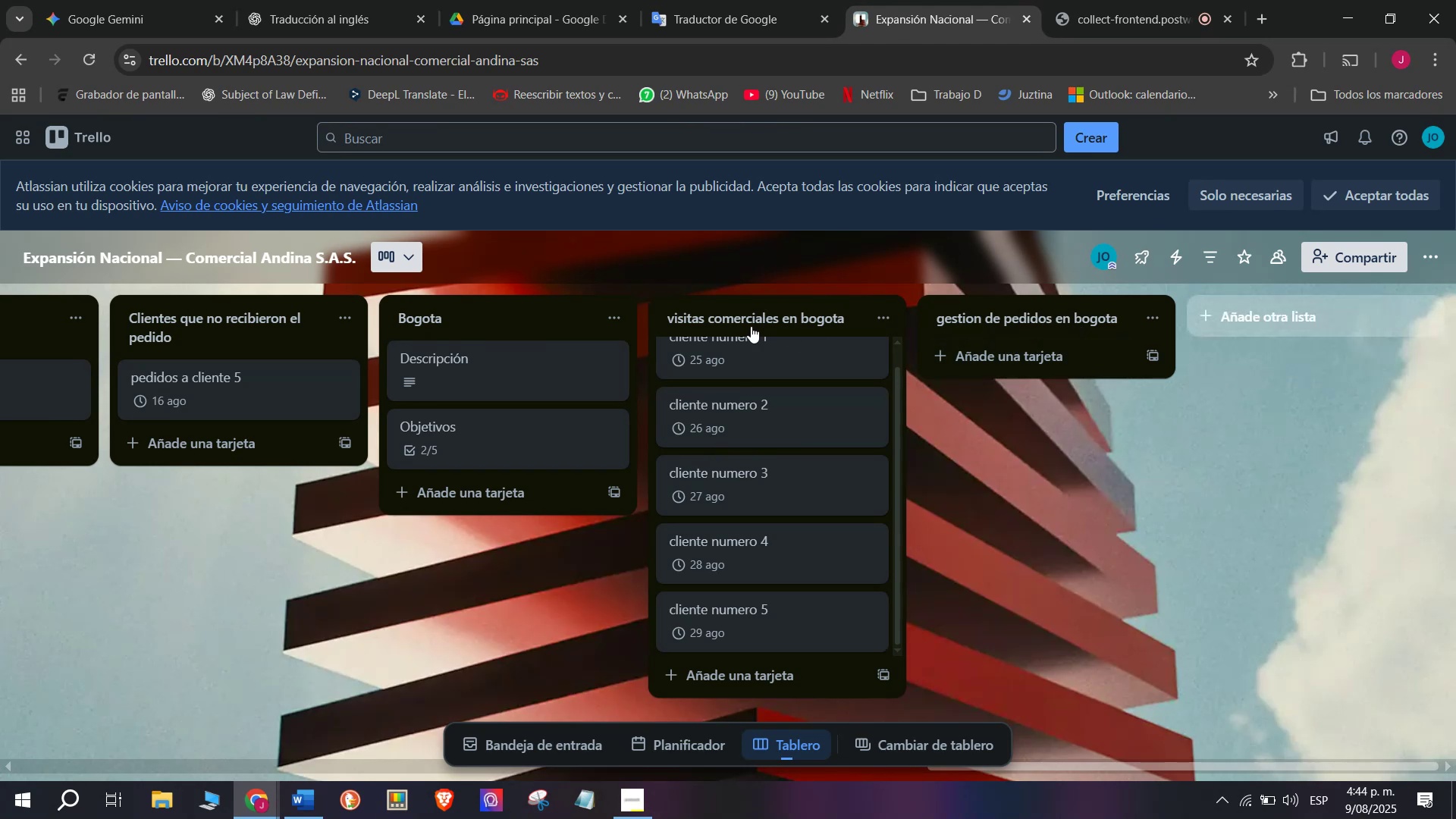 
scroll: coordinate [571, 400], scroll_direction: up, amount: 4.0
 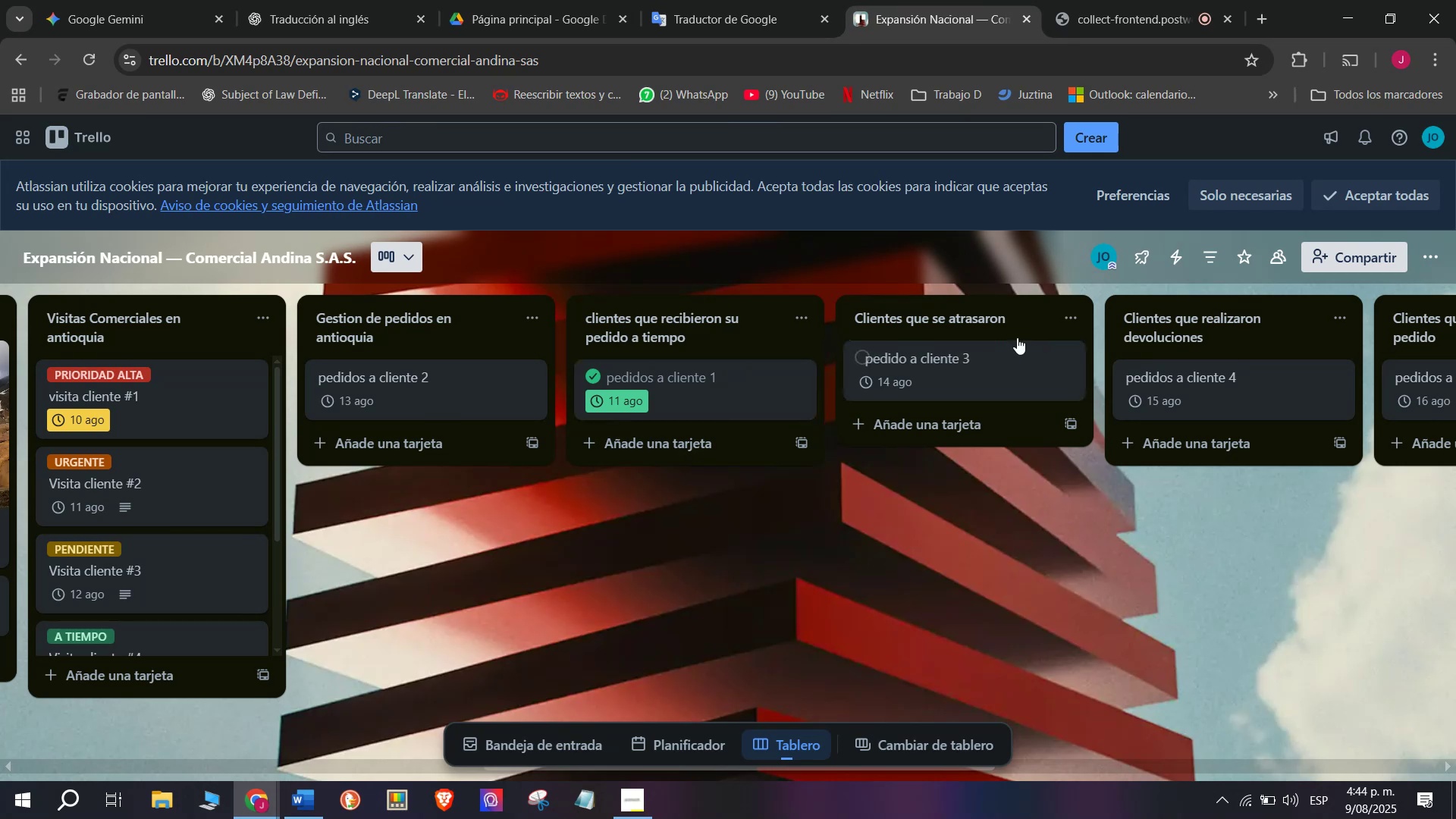 
wait(5.76)
 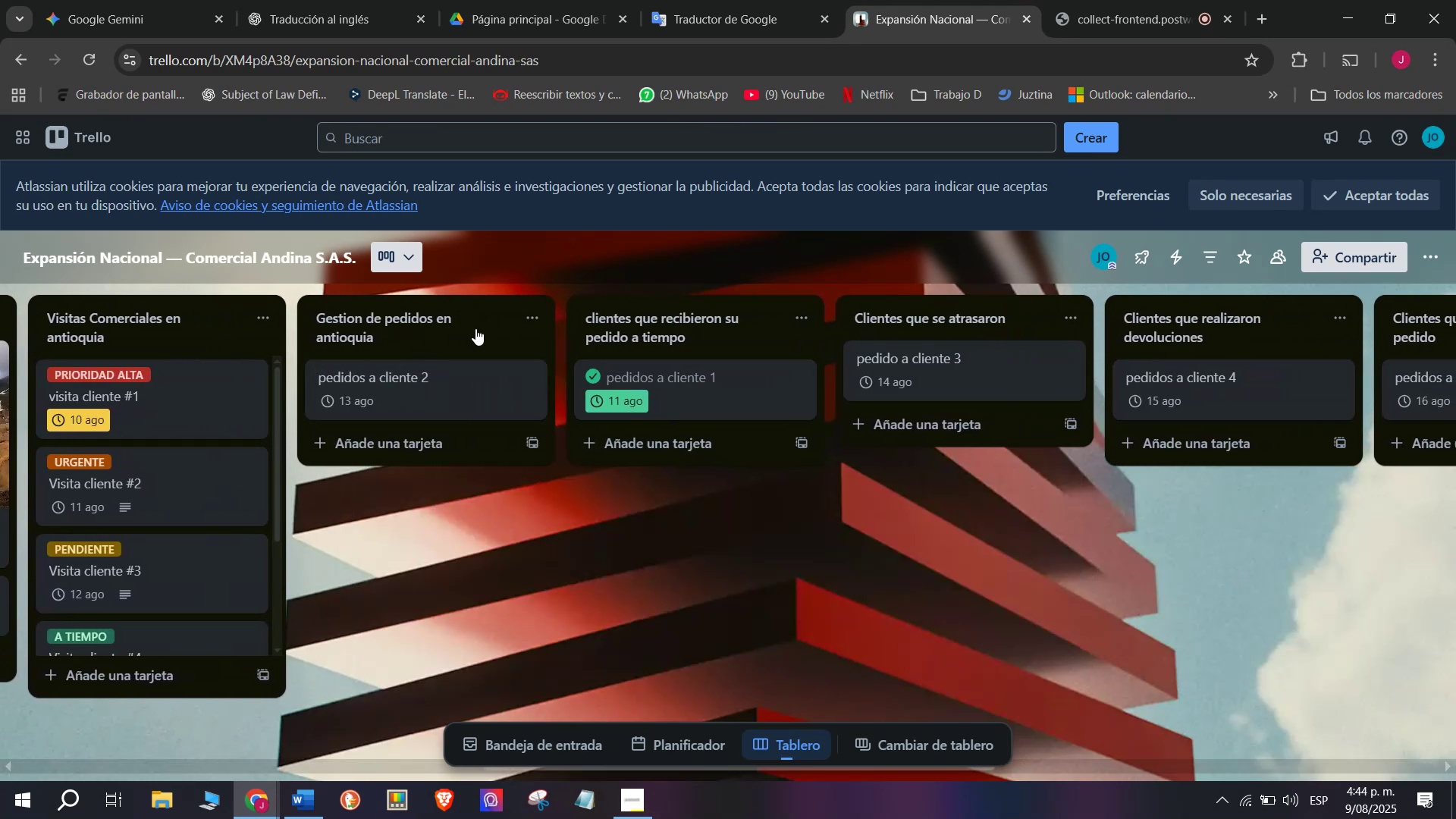 
left_click([1083, 315])
 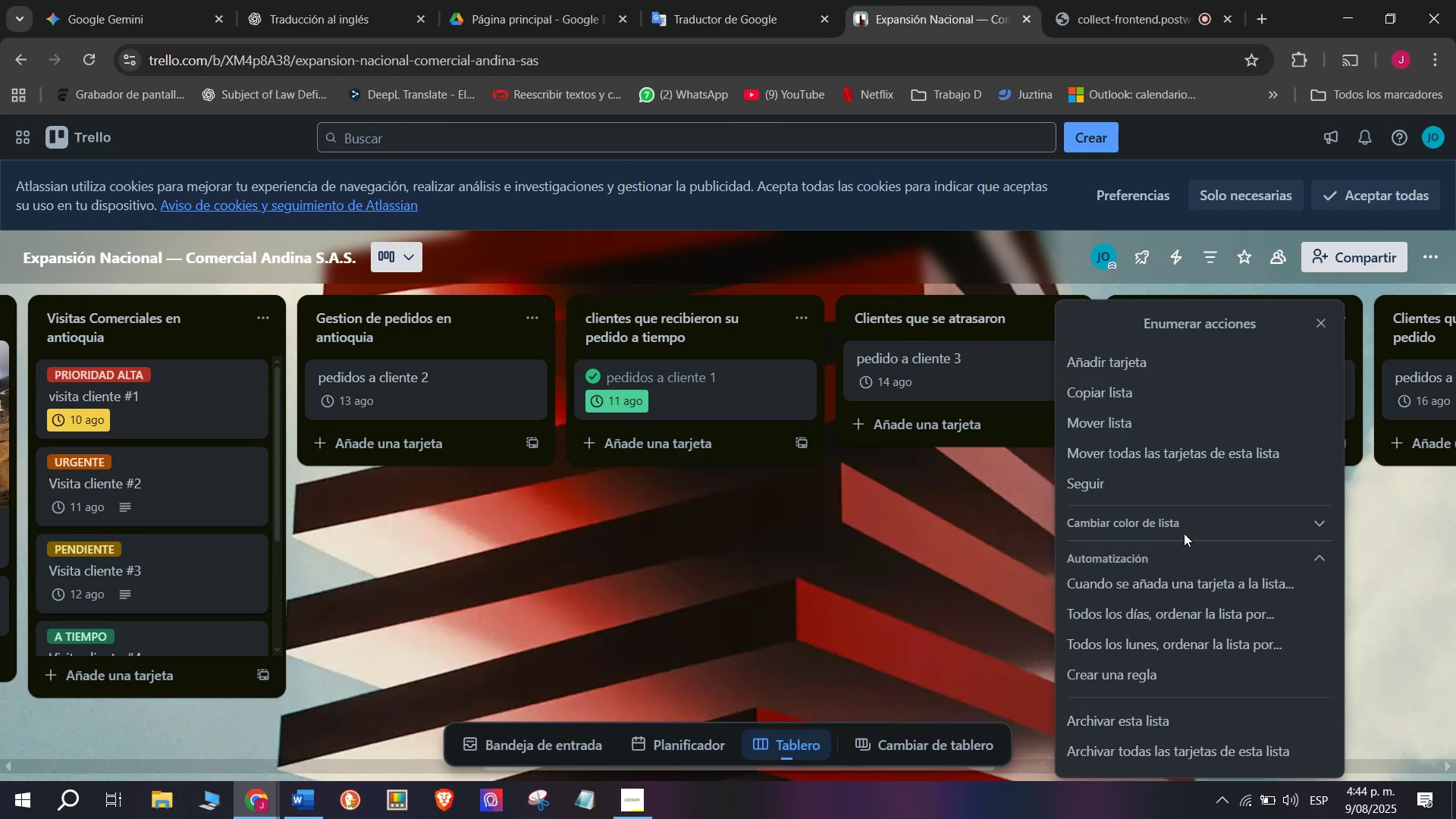 
left_click([1198, 520])
 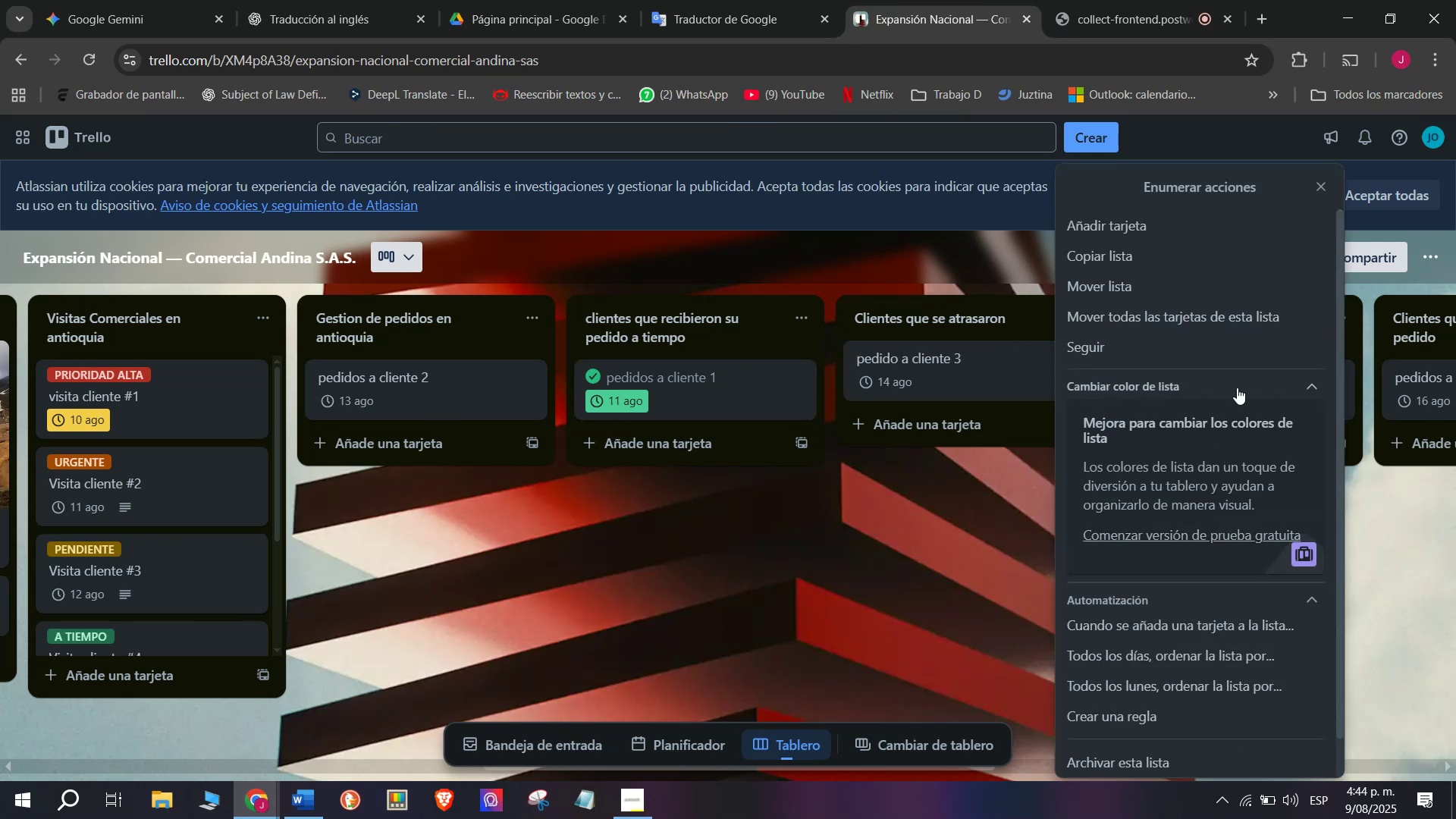 
left_click([1240, 384])
 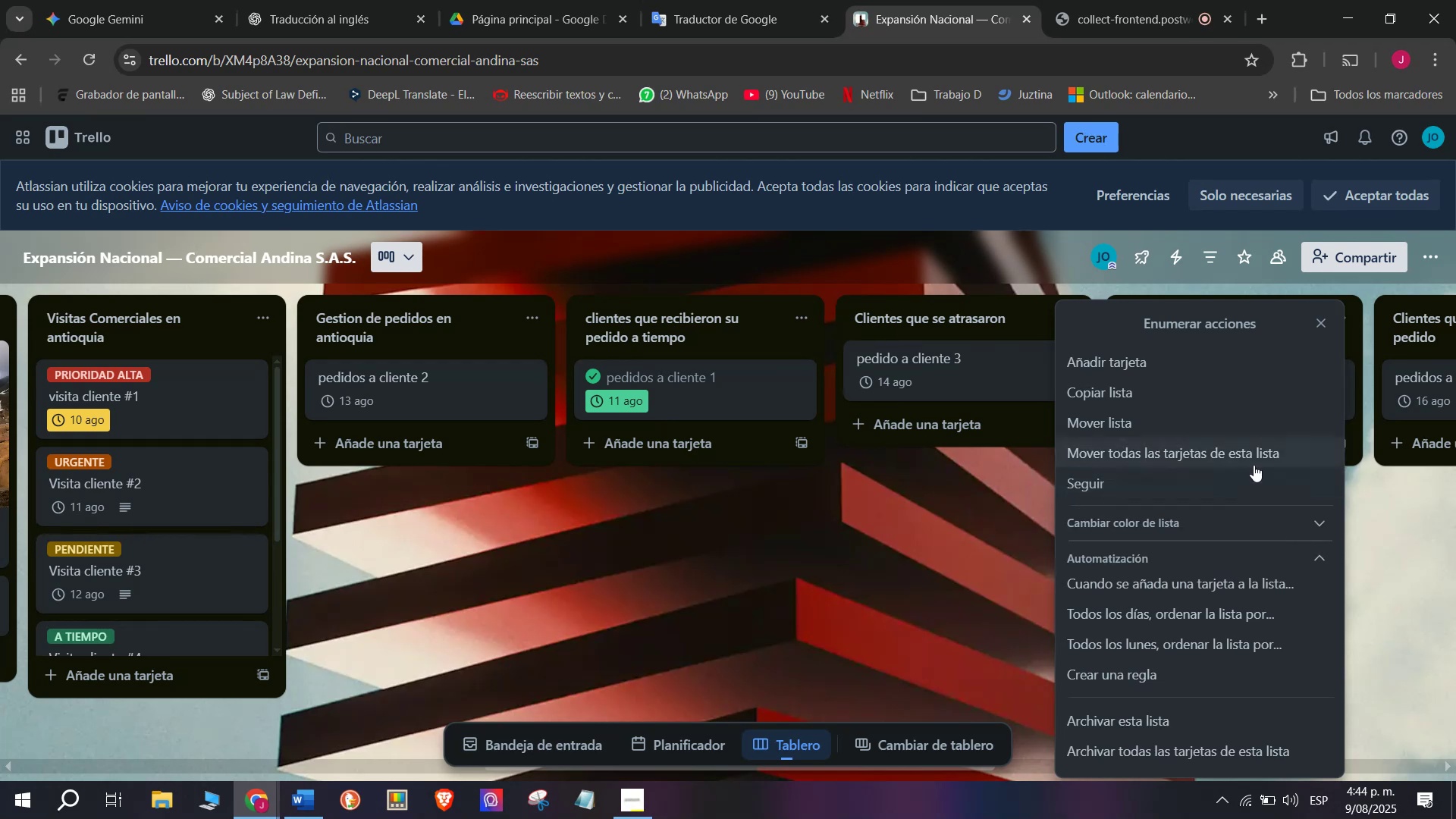 
wait(5.82)
 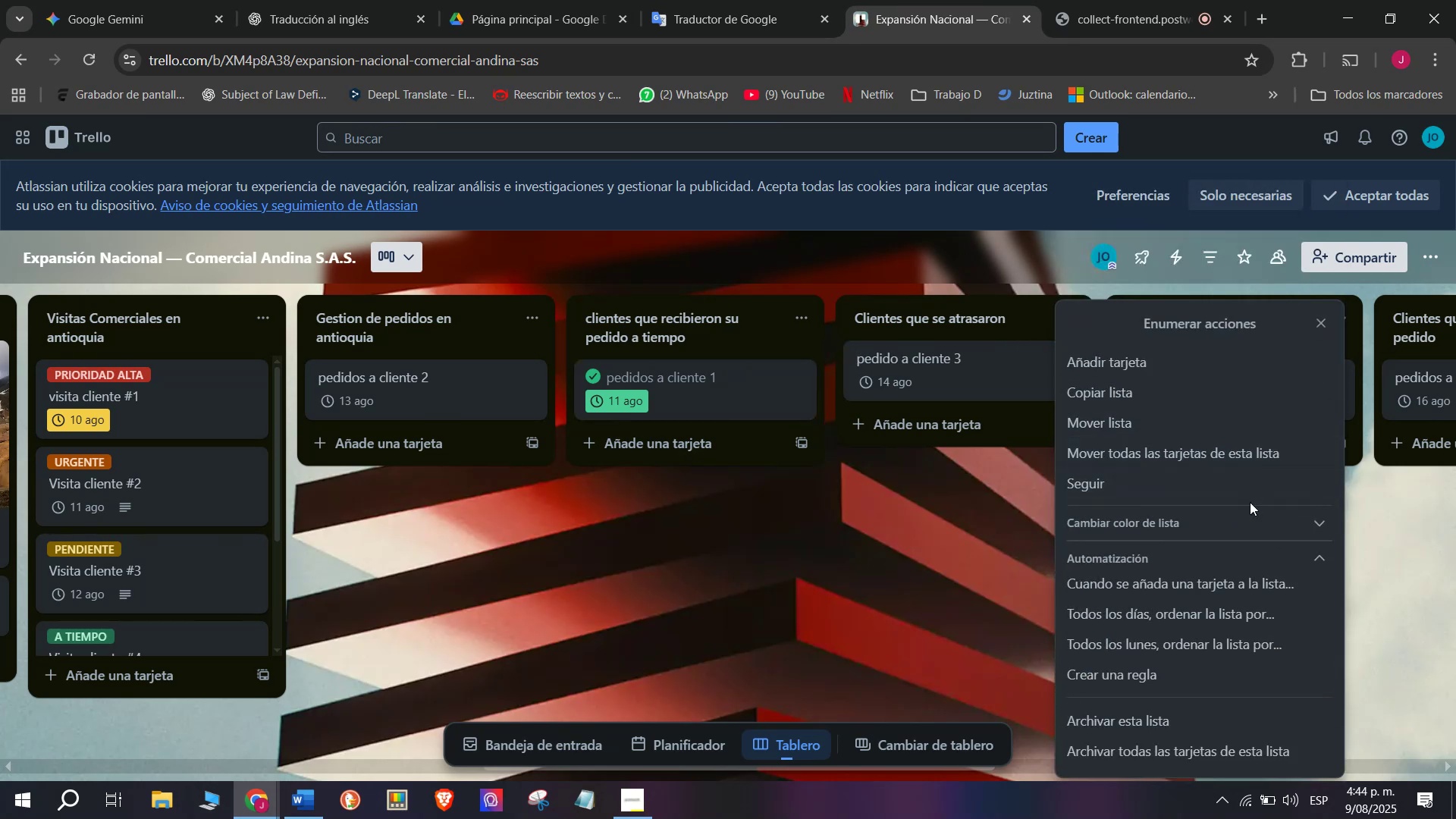 
left_click([1272, 462])
 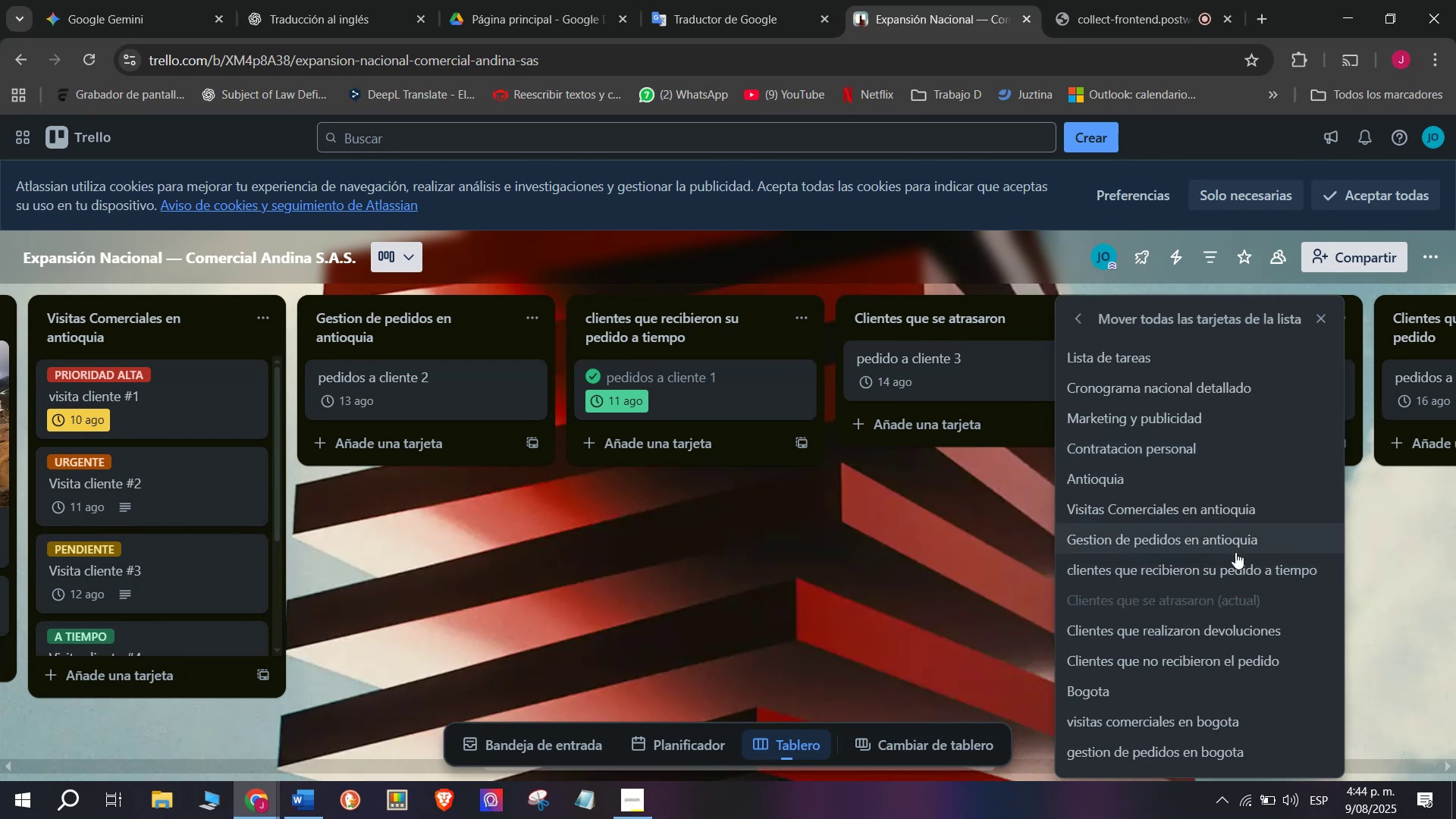 
scroll: coordinate [1205, 431], scroll_direction: up, amount: 2.0
 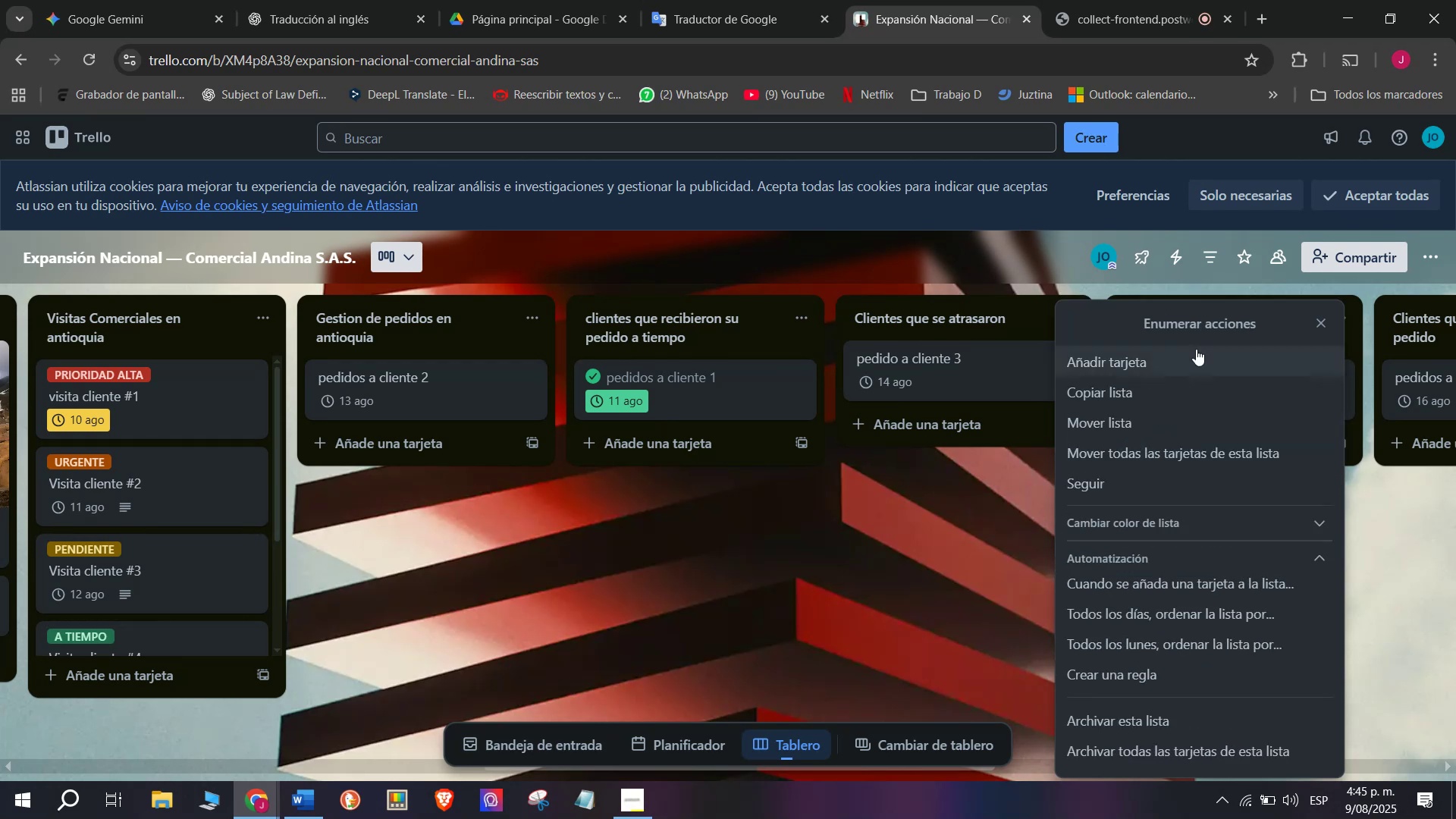 
scroll: coordinate [1213, 616], scroll_direction: down, amount: 2.0
 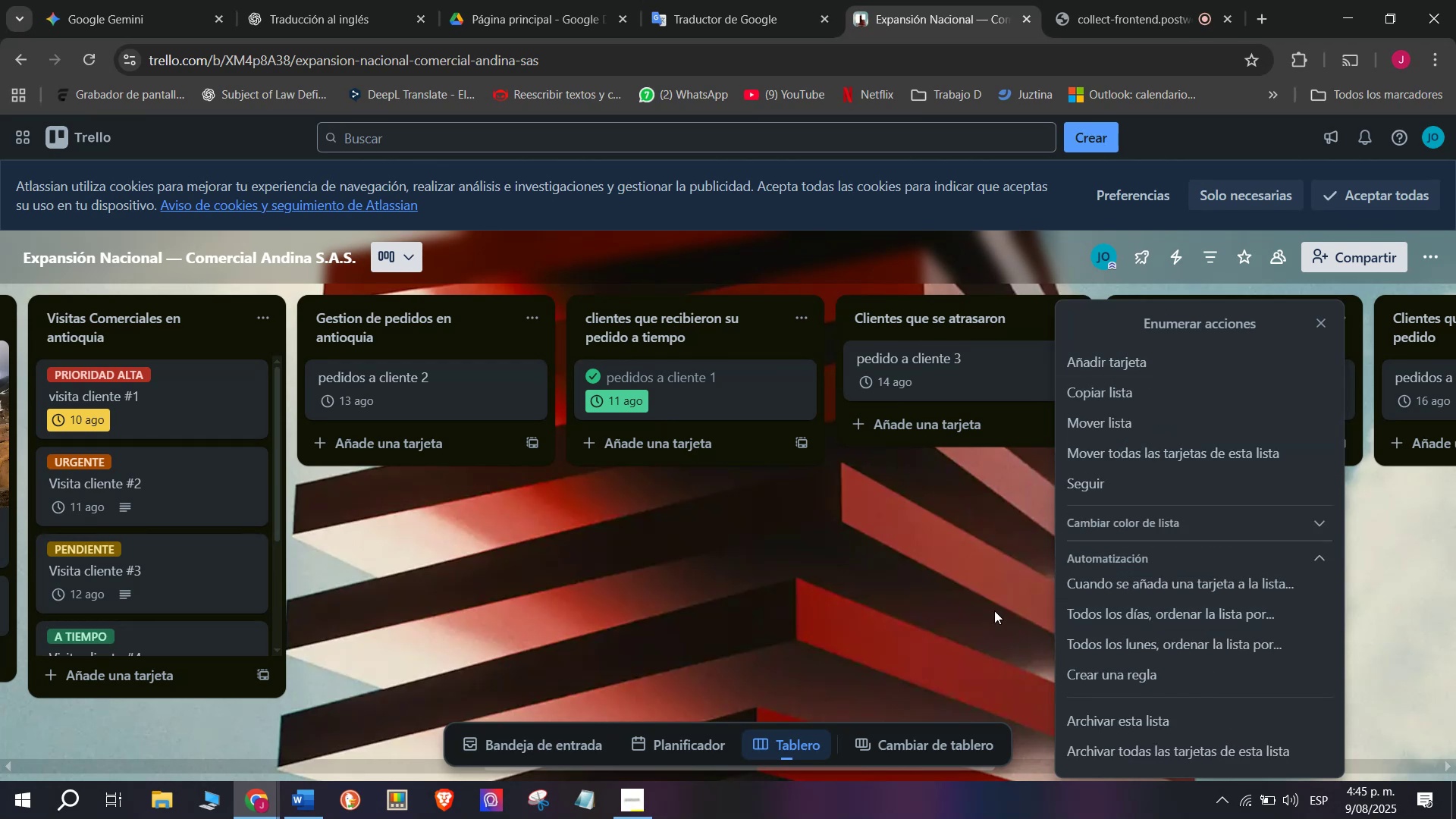 
left_click([984, 598])
 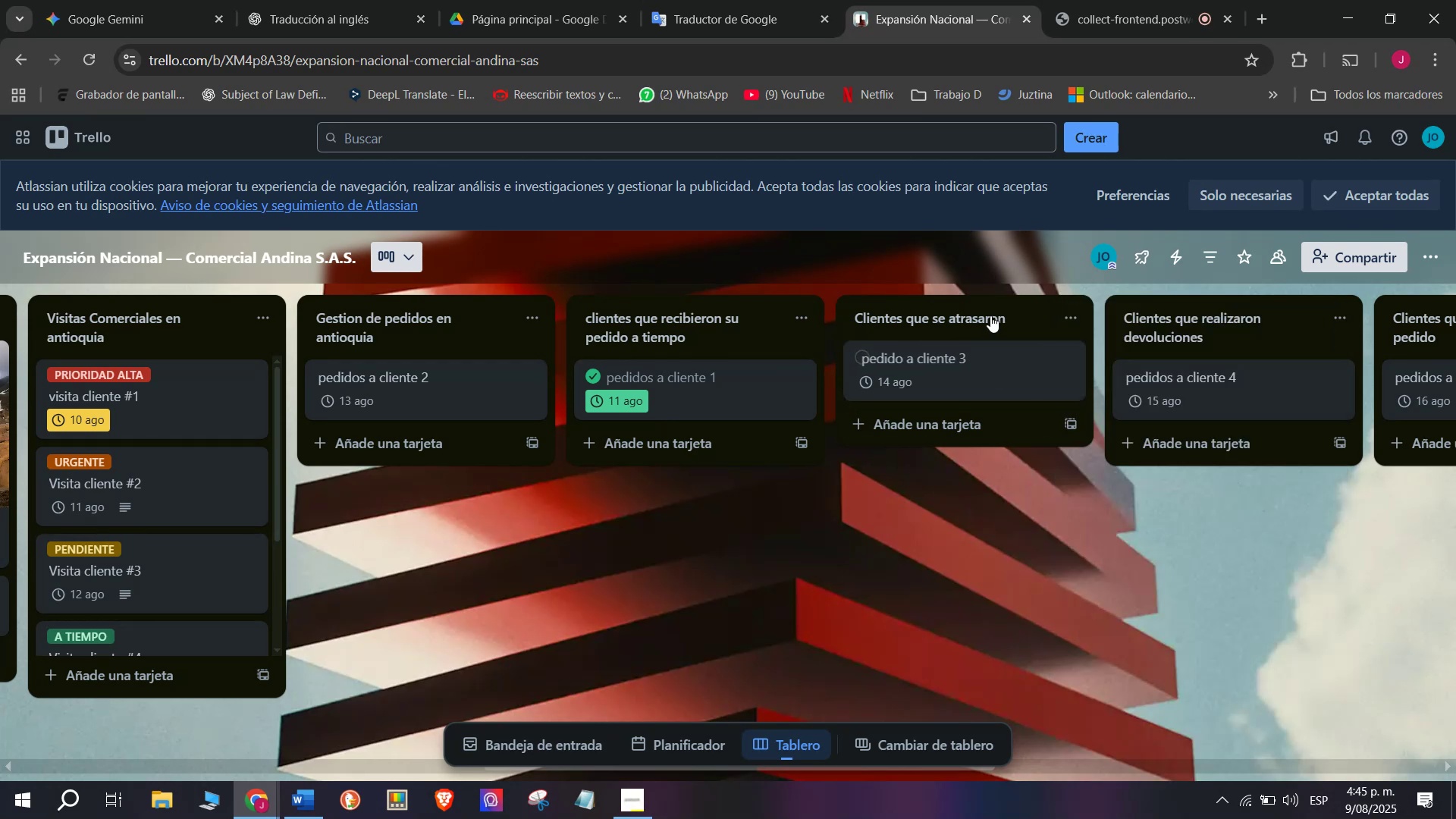 
left_click_drag(start_coordinate=[990, 312], to_coordinate=[984, 295])
 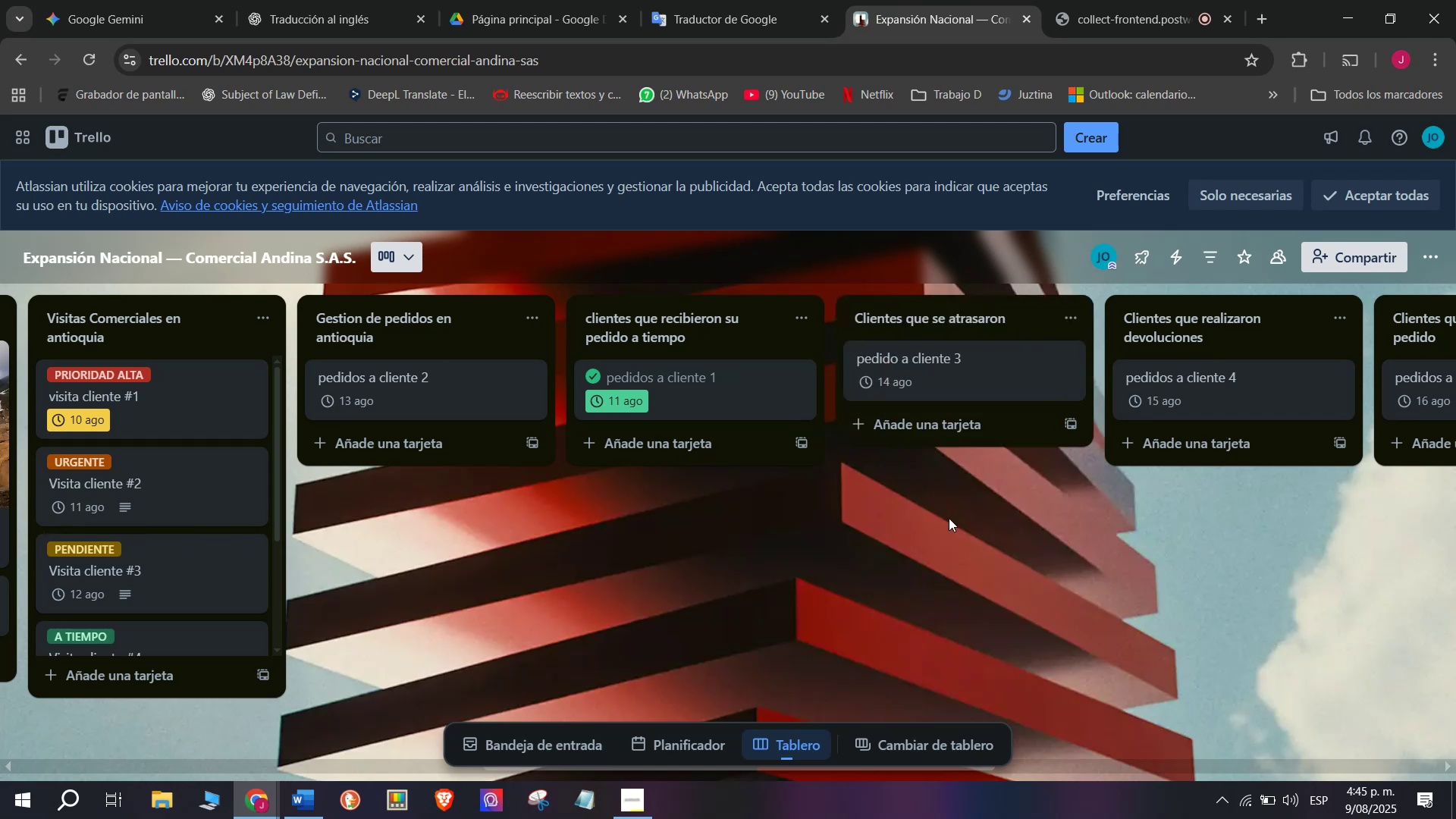 
scroll: coordinate [862, 510], scroll_direction: down, amount: 4.0
 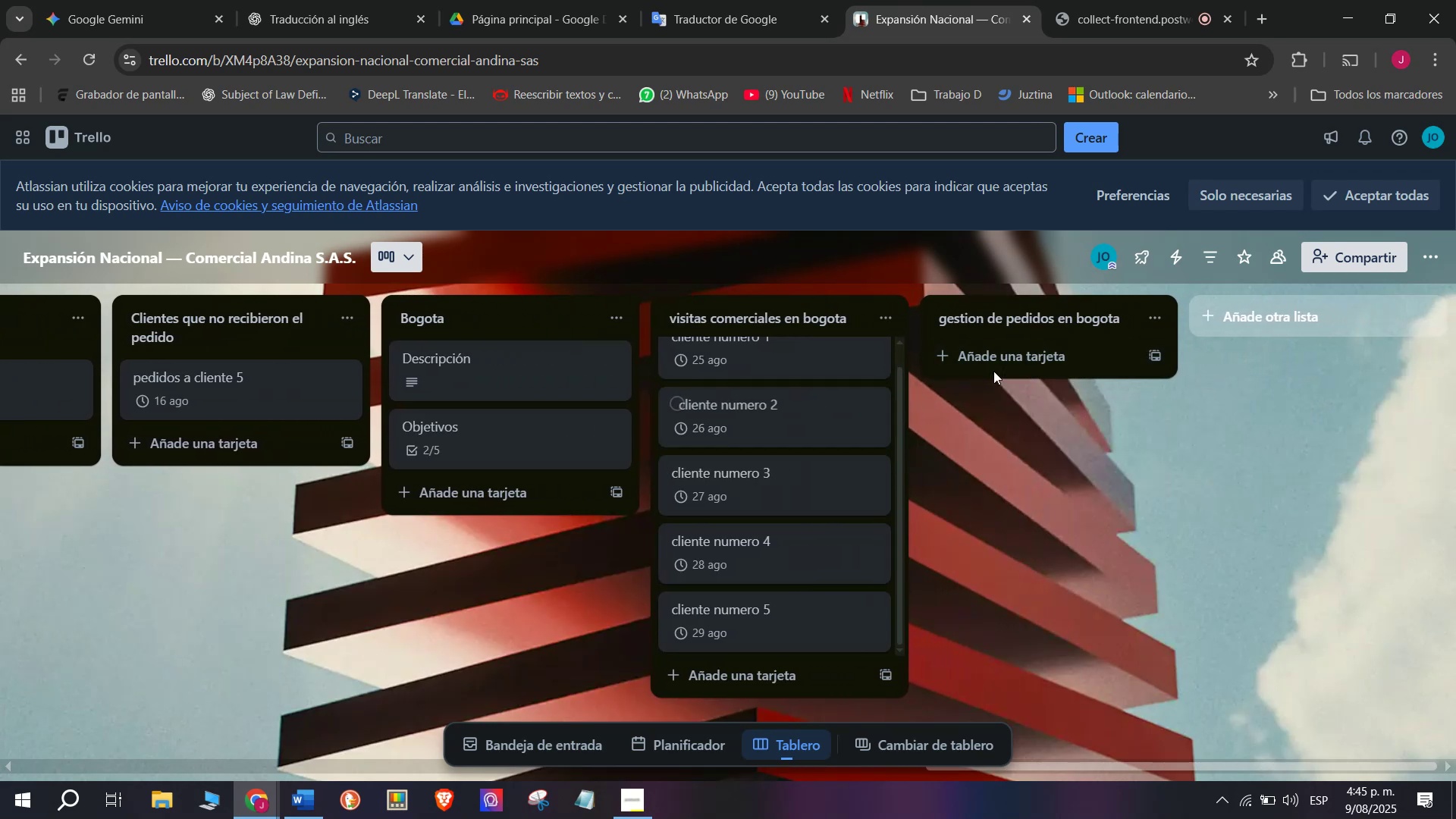 
left_click([1034, 353])
 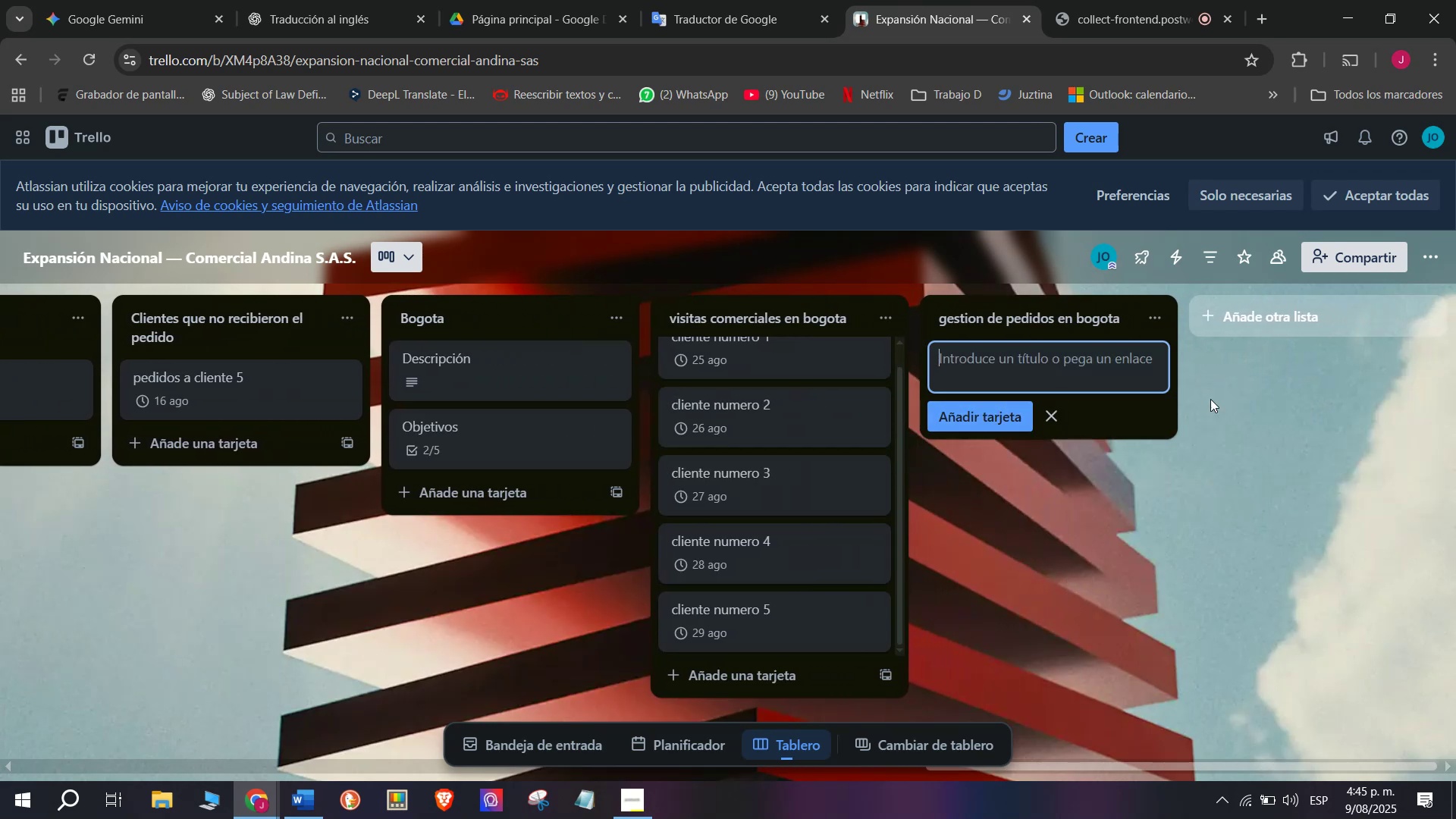 
wait(6.01)
 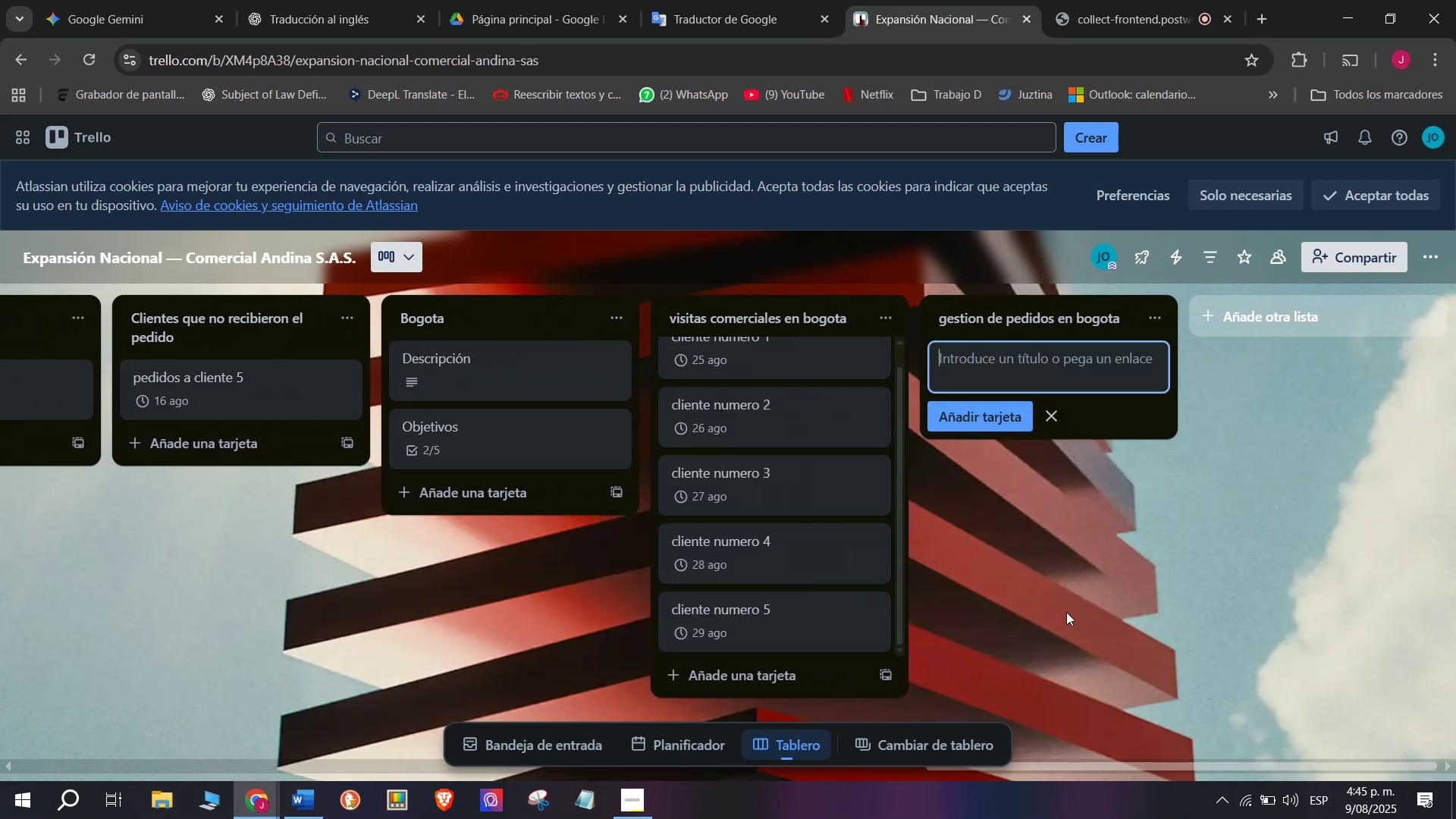 
type(pedidos clienmte)
key(Backspace)
key(Backspace)
key(Backspace)
type(te 1)
 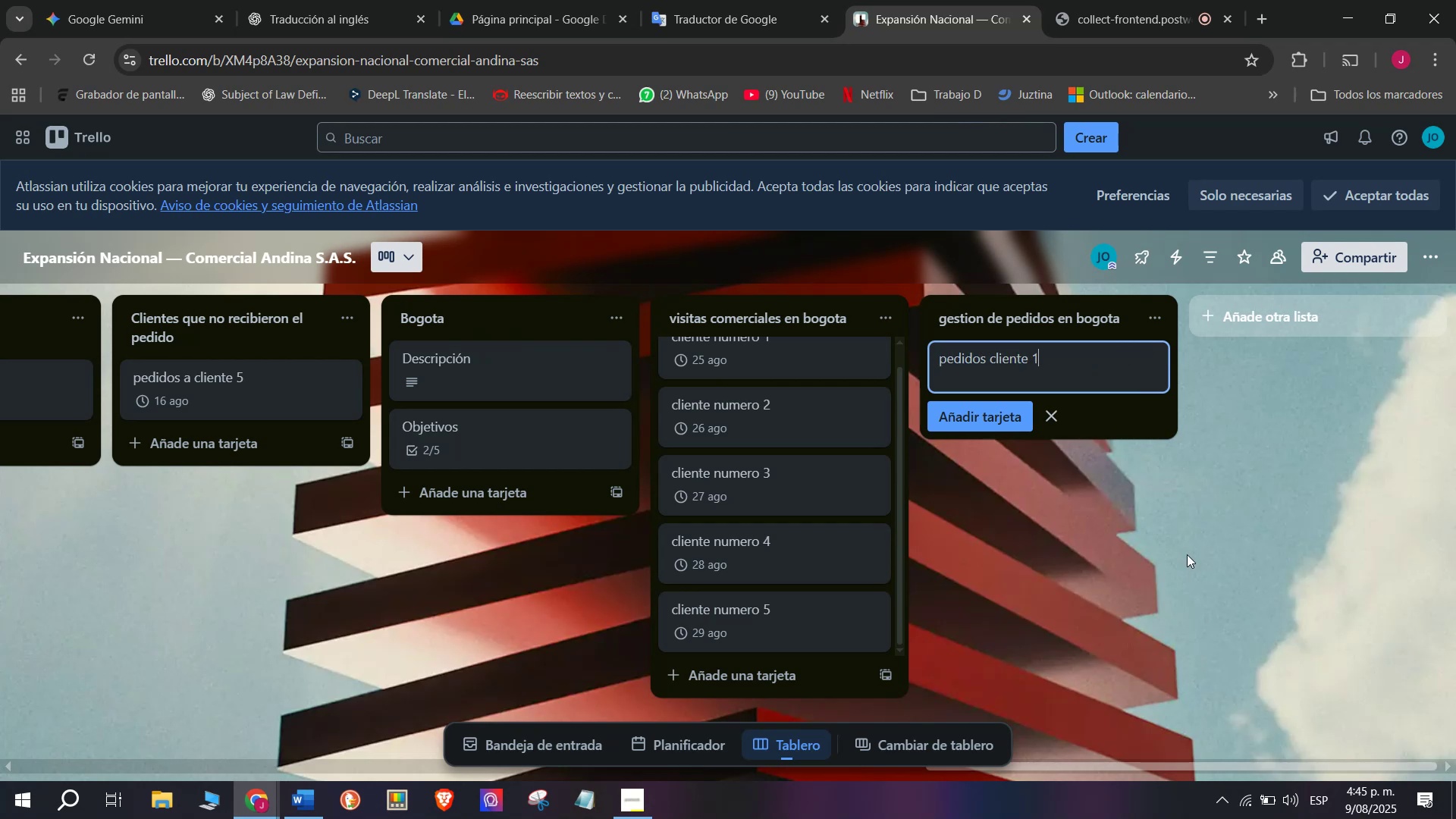 
key(Enter)
 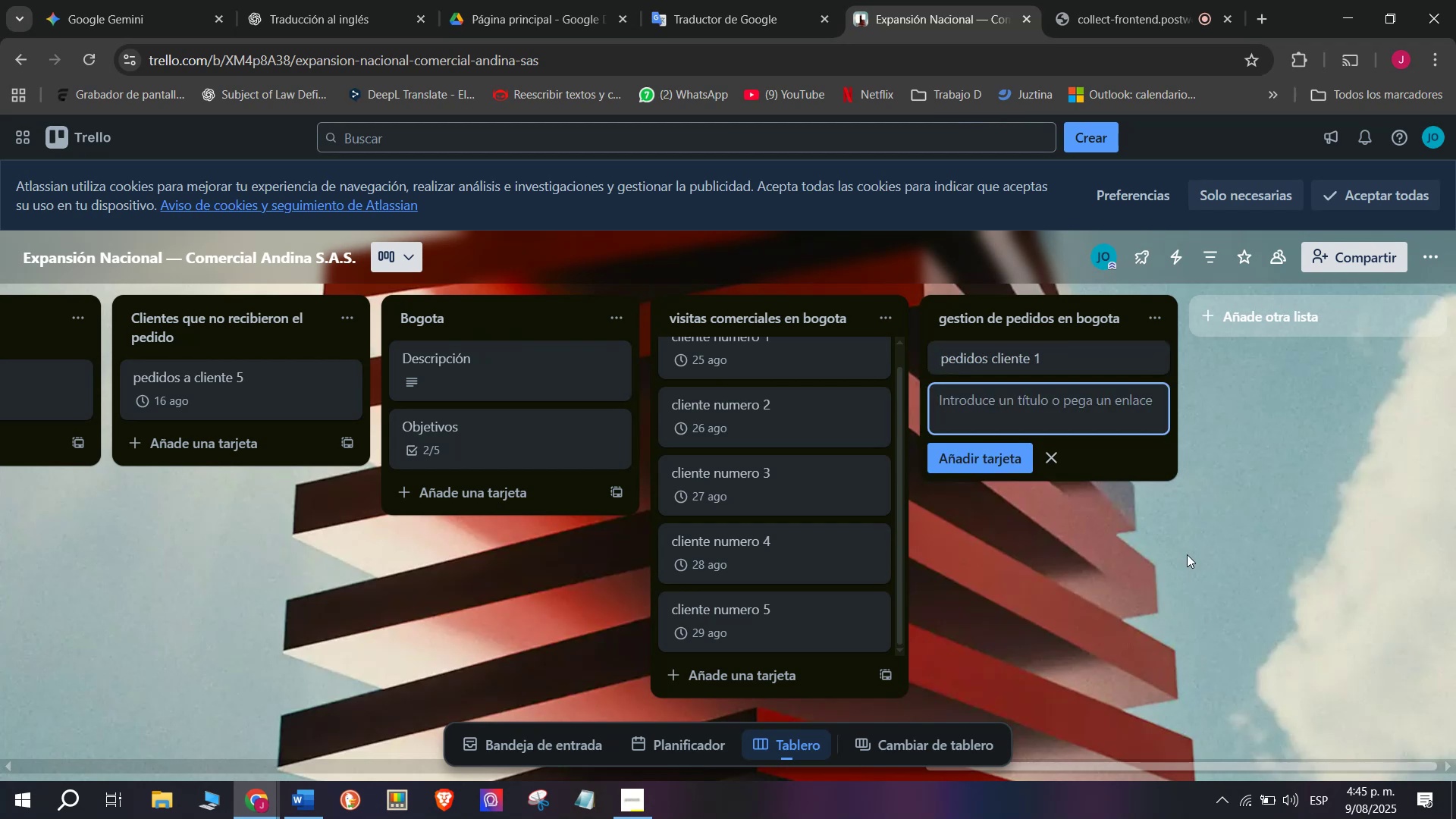 
type(pedidos cliente 2)
 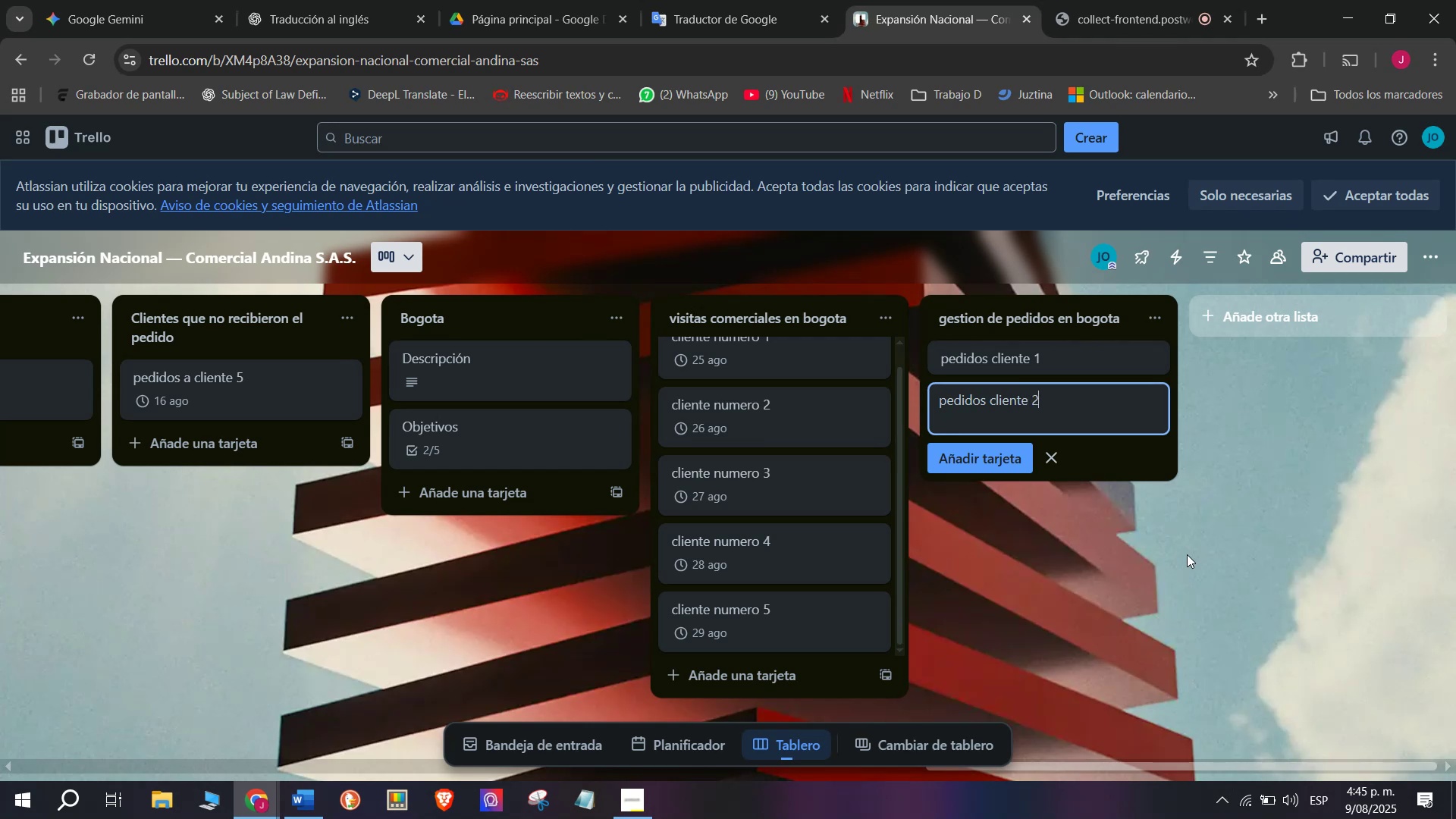 
key(Enter)
 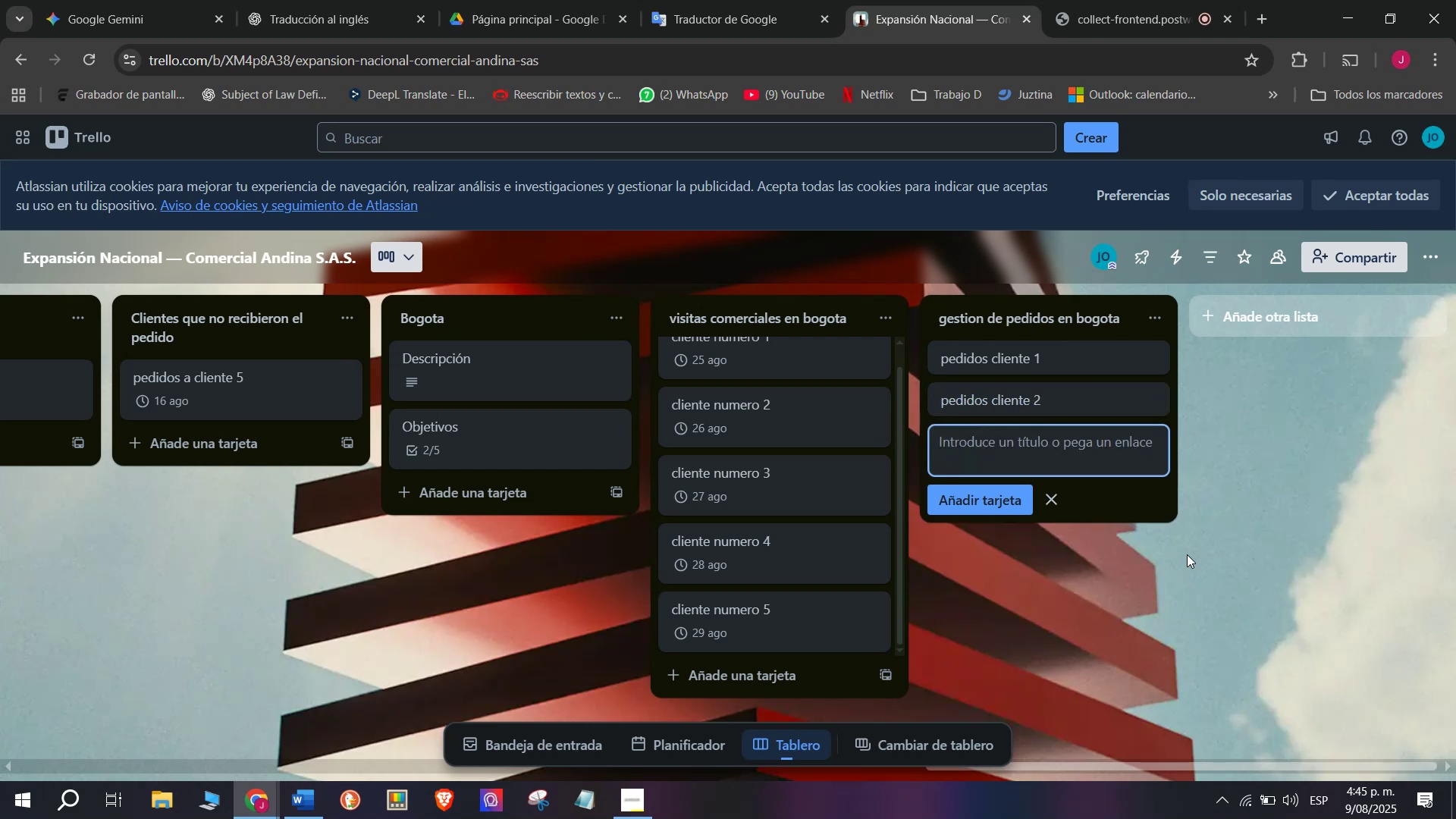 
type(pedidos cliente 3)
 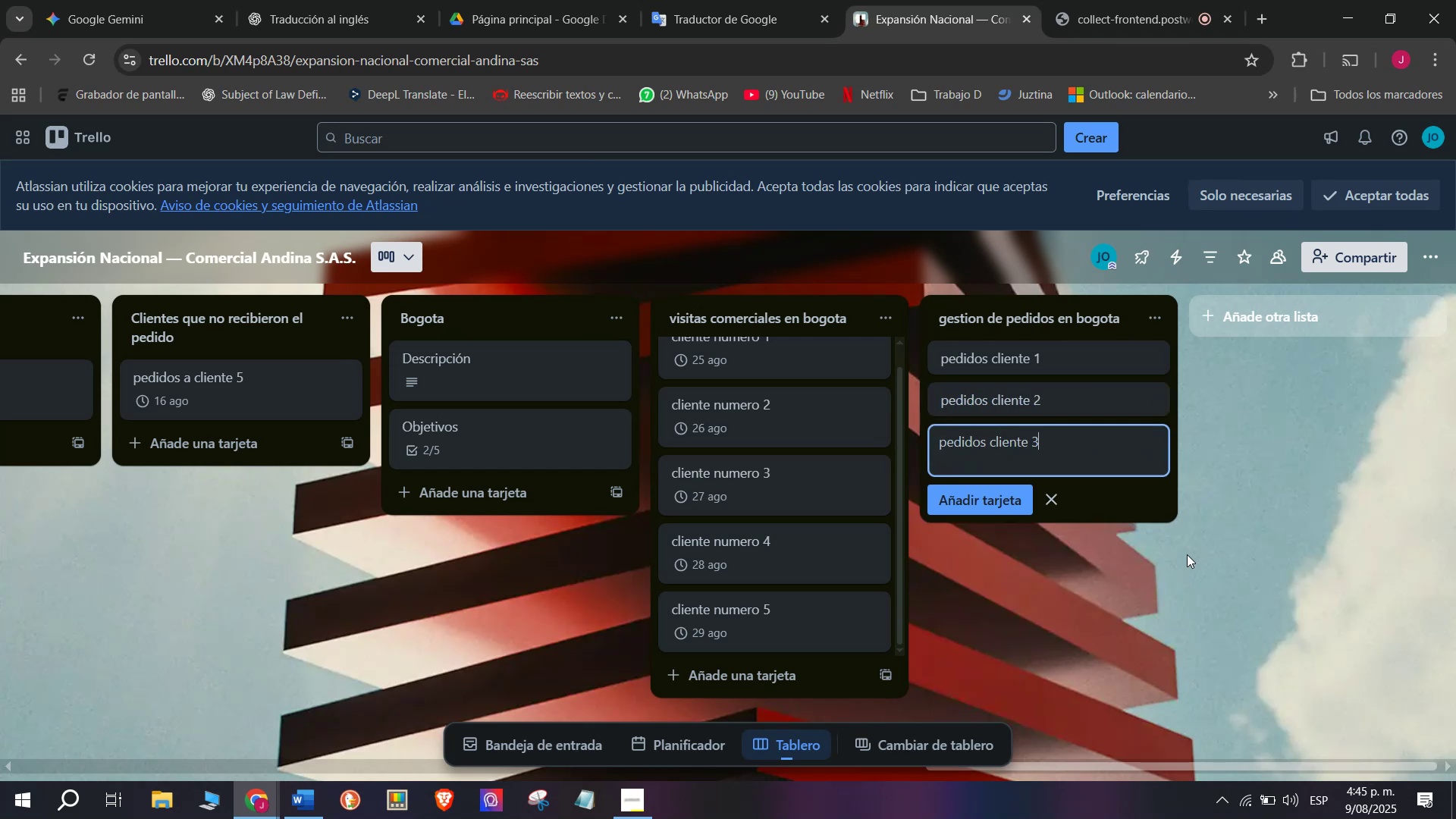 
key(Enter)
 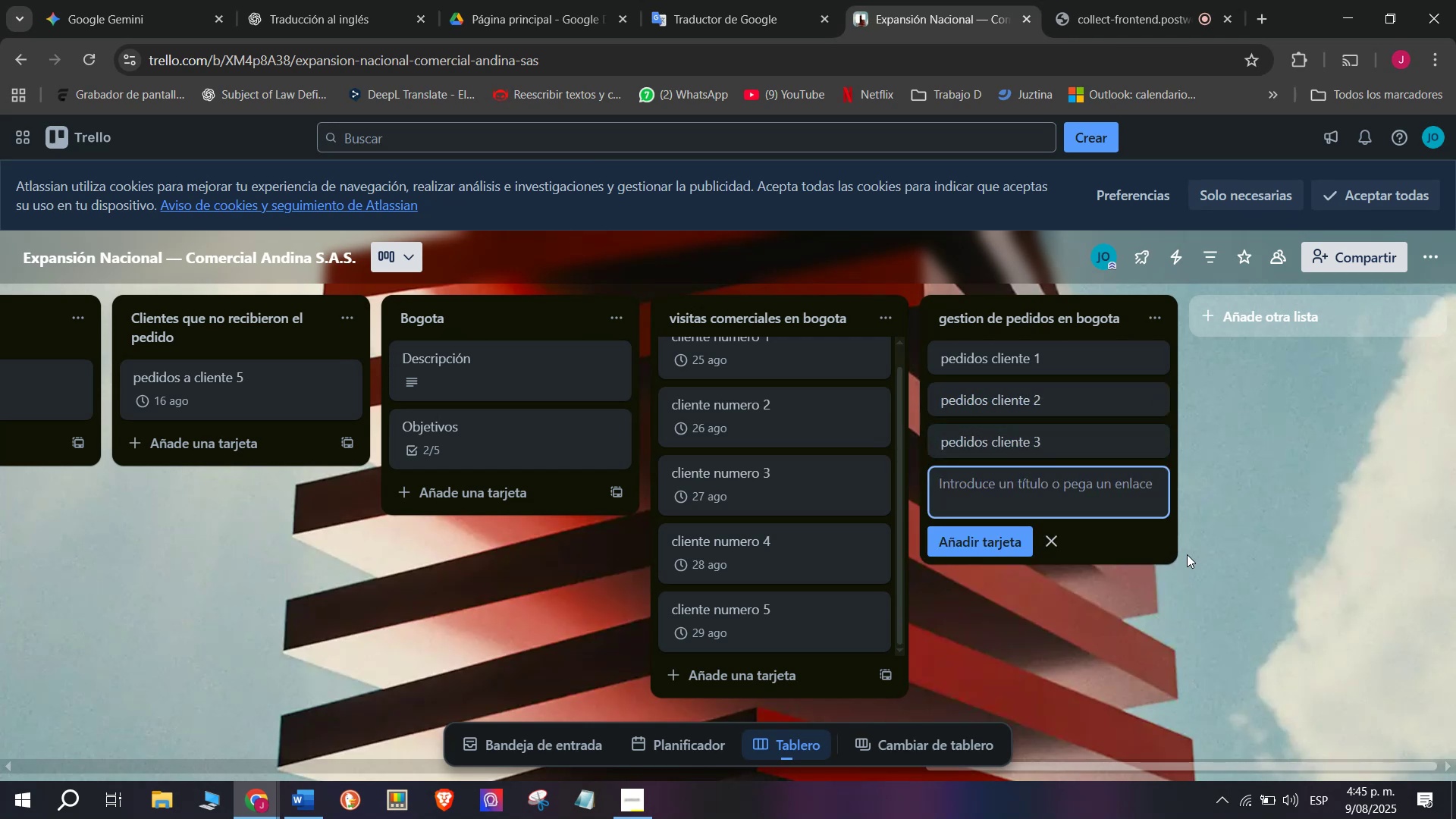 
type(pedidos cliente 4)
 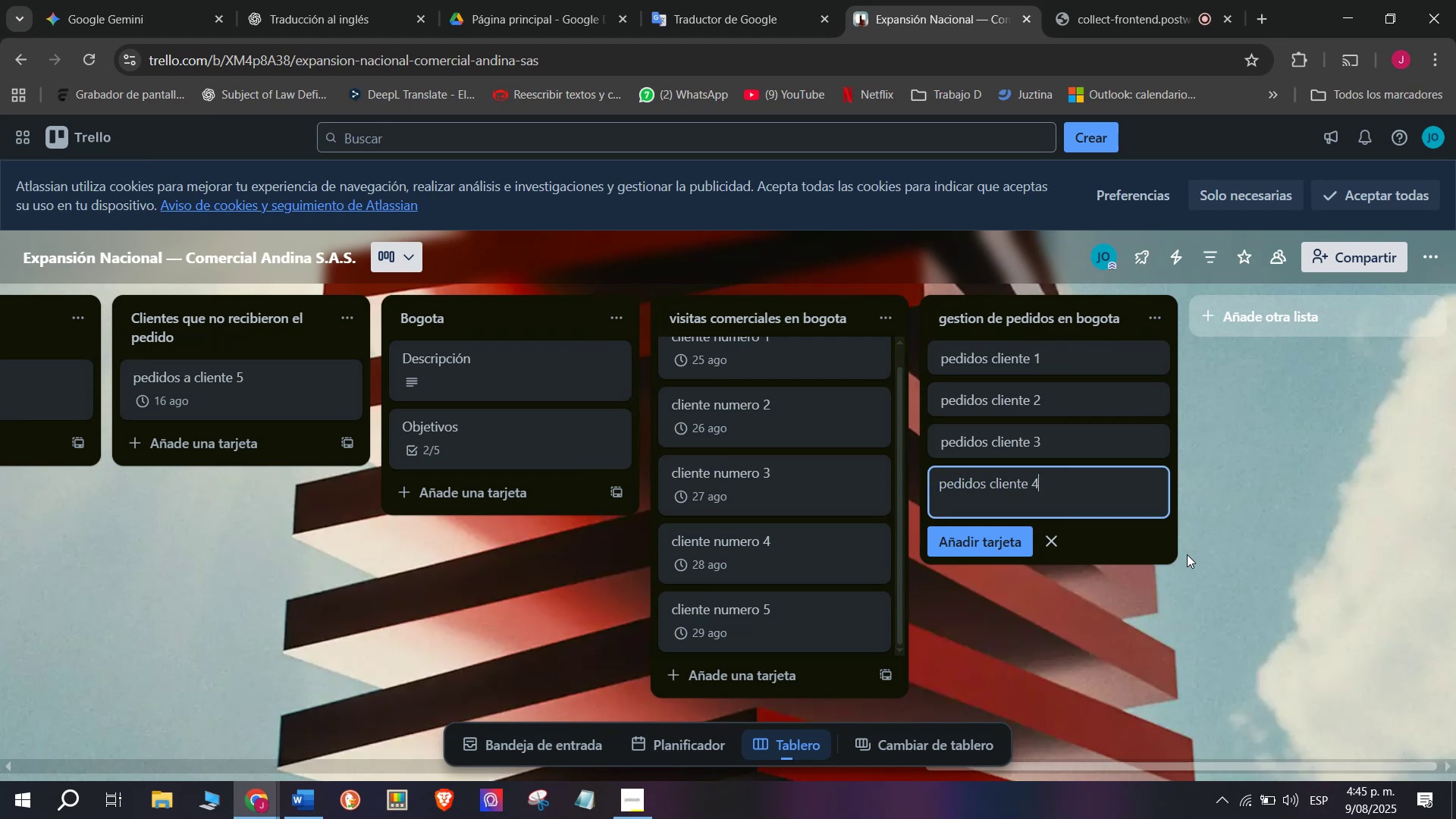 
key(Enter)
 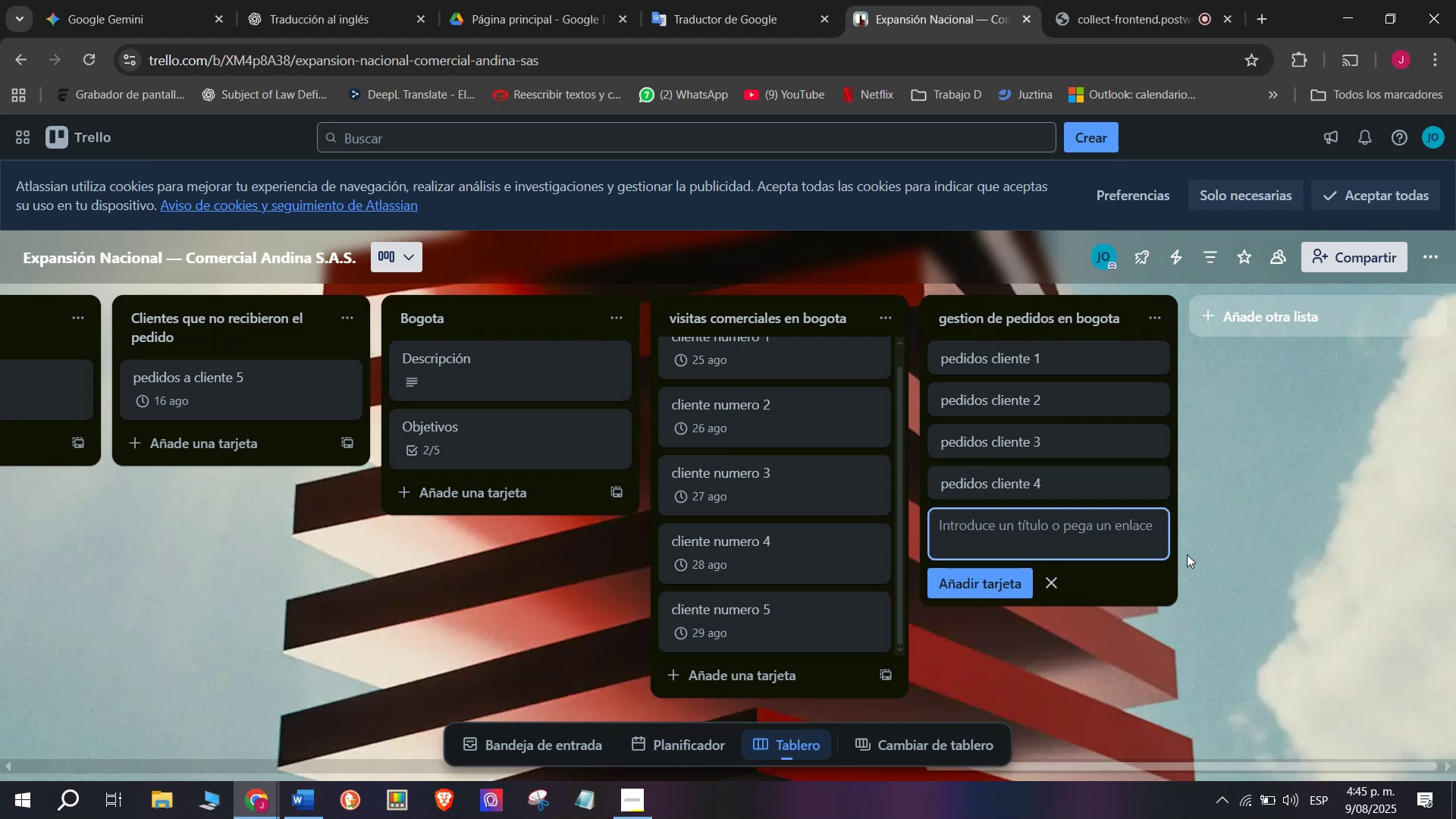 
type(pedidos cliente 5)
 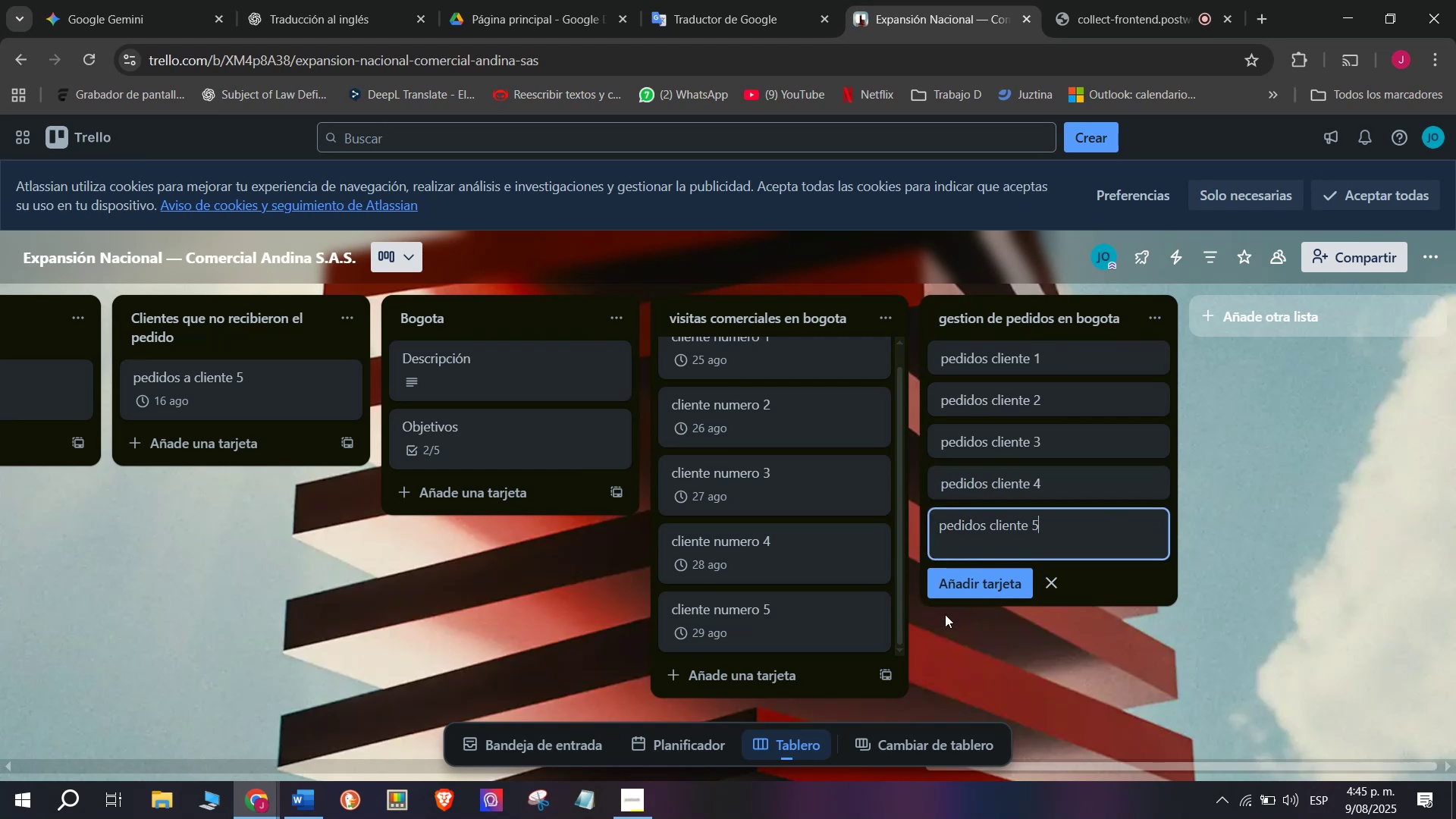 
left_click([965, 592])
 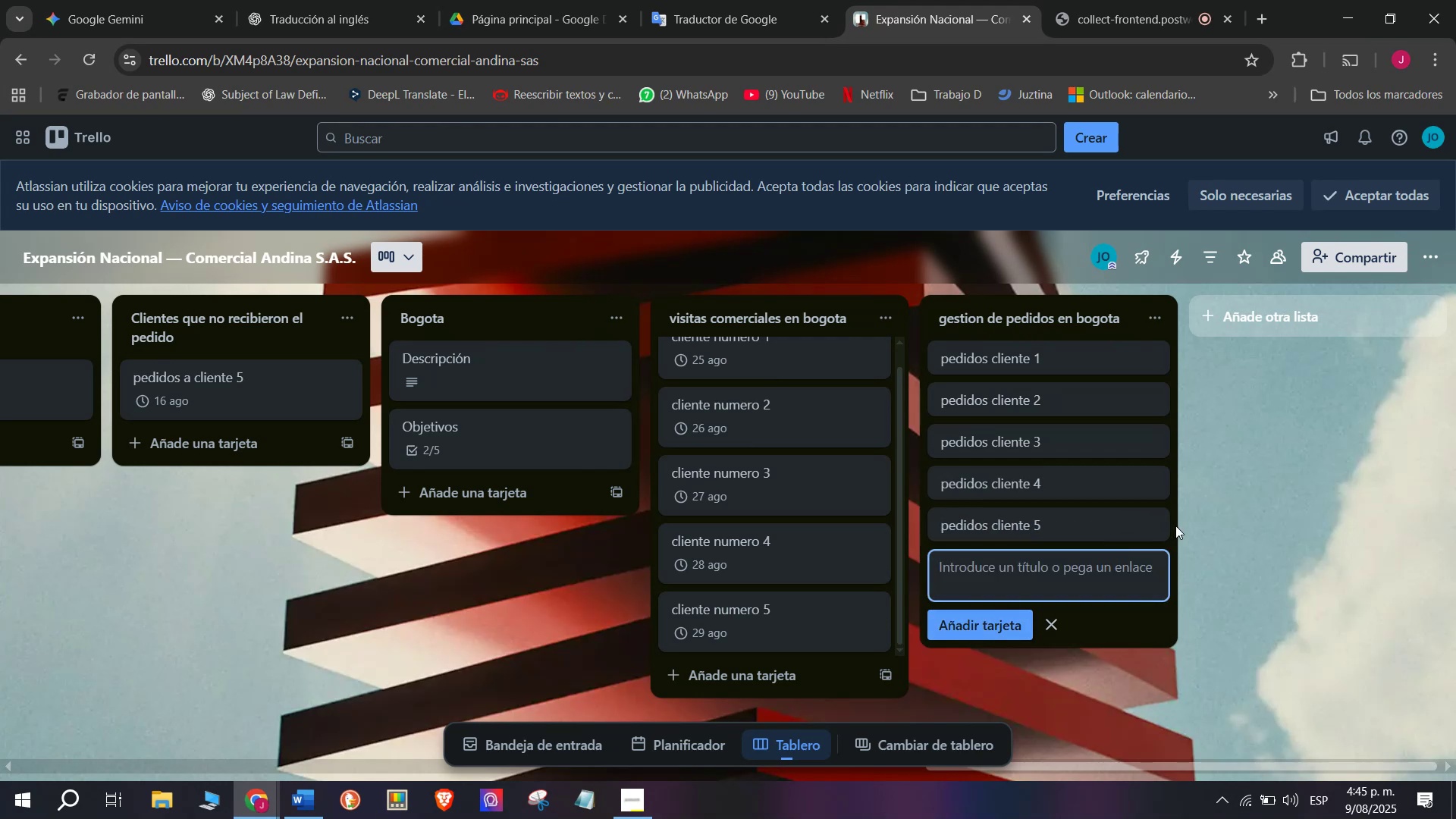 
left_click([1255, 532])
 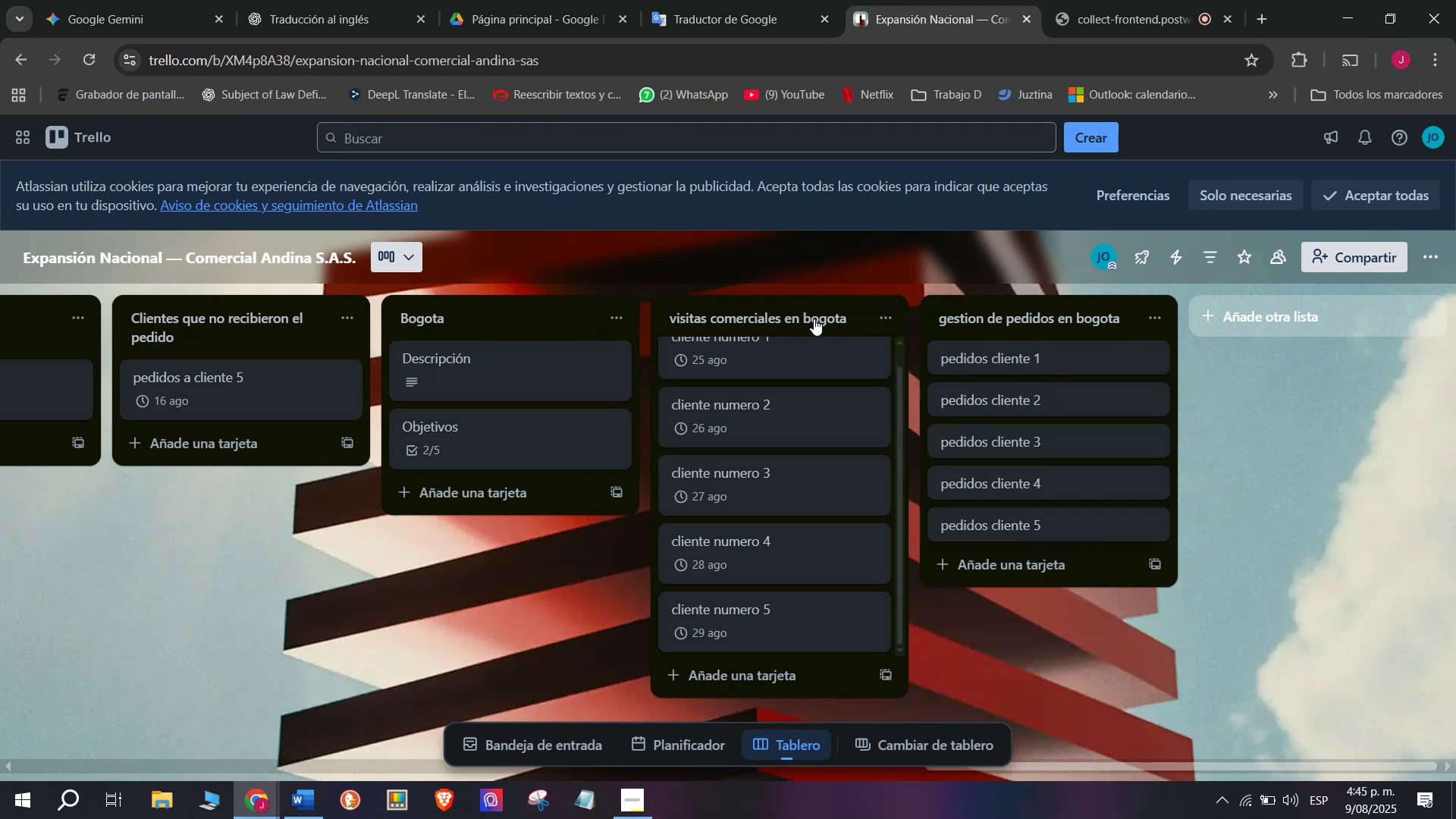 
scroll: coordinate [774, 505], scroll_direction: up, amount: 1.0
 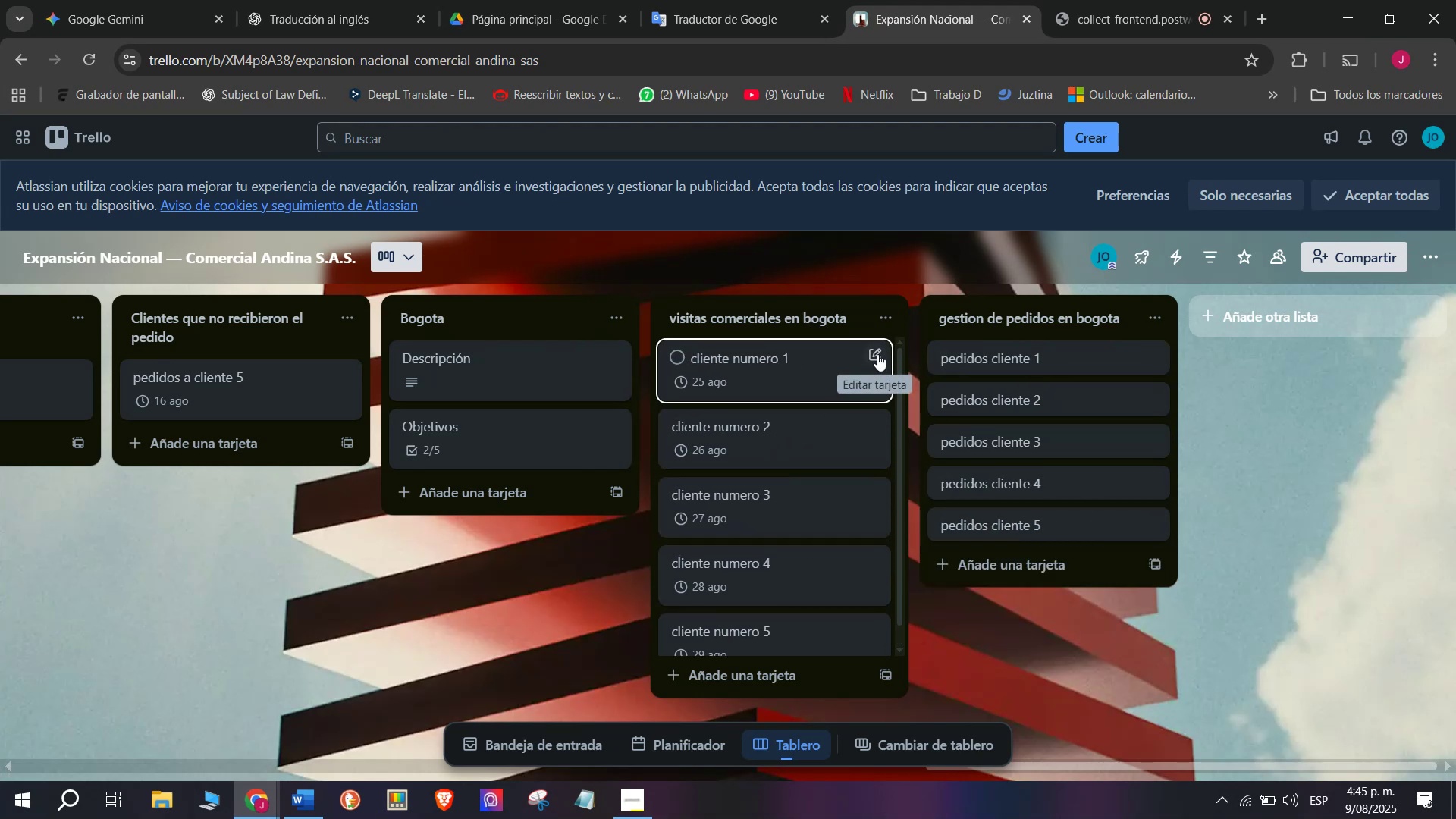 
left_click([846, 357])
 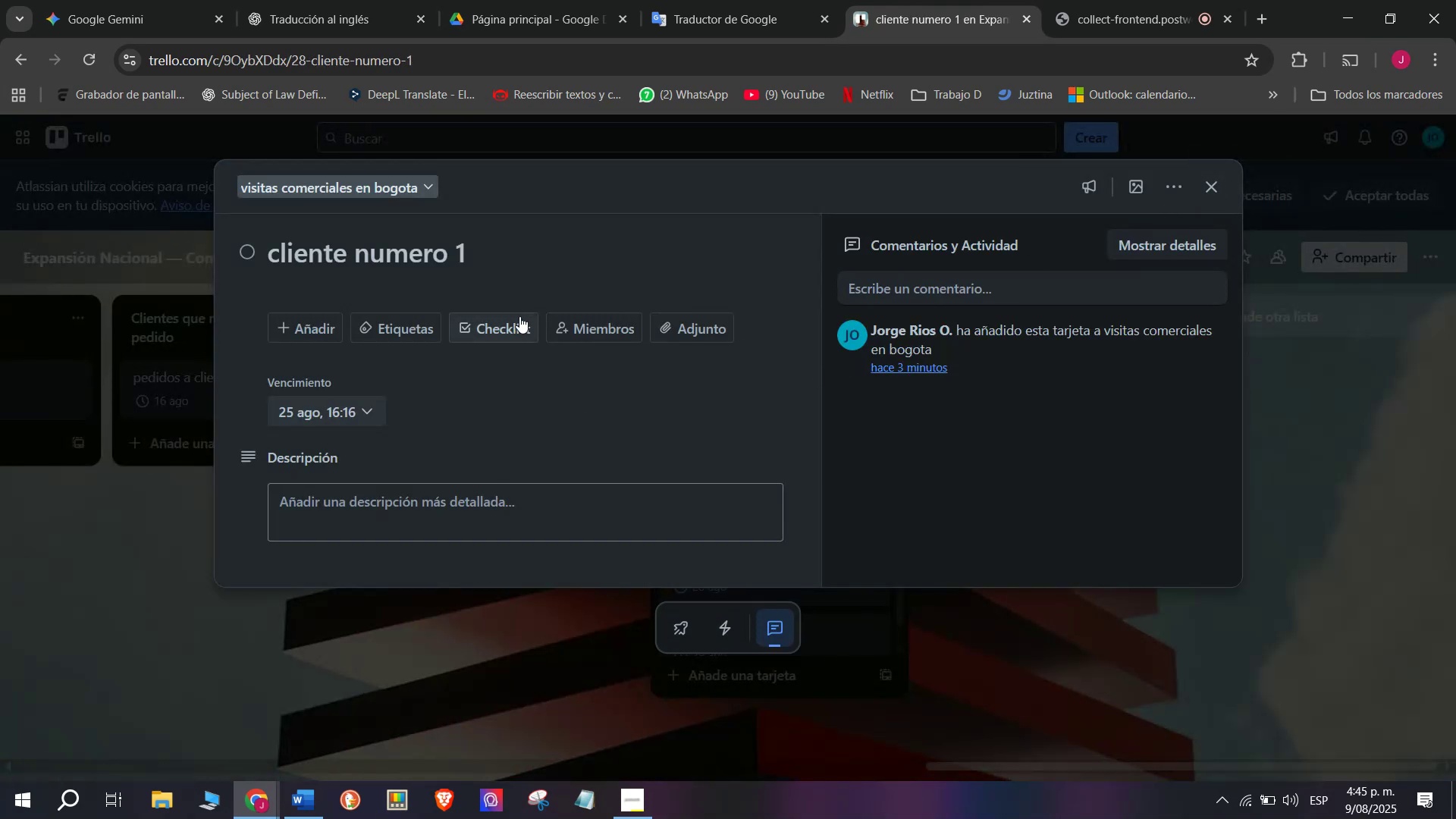 
left_click([413, 335])
 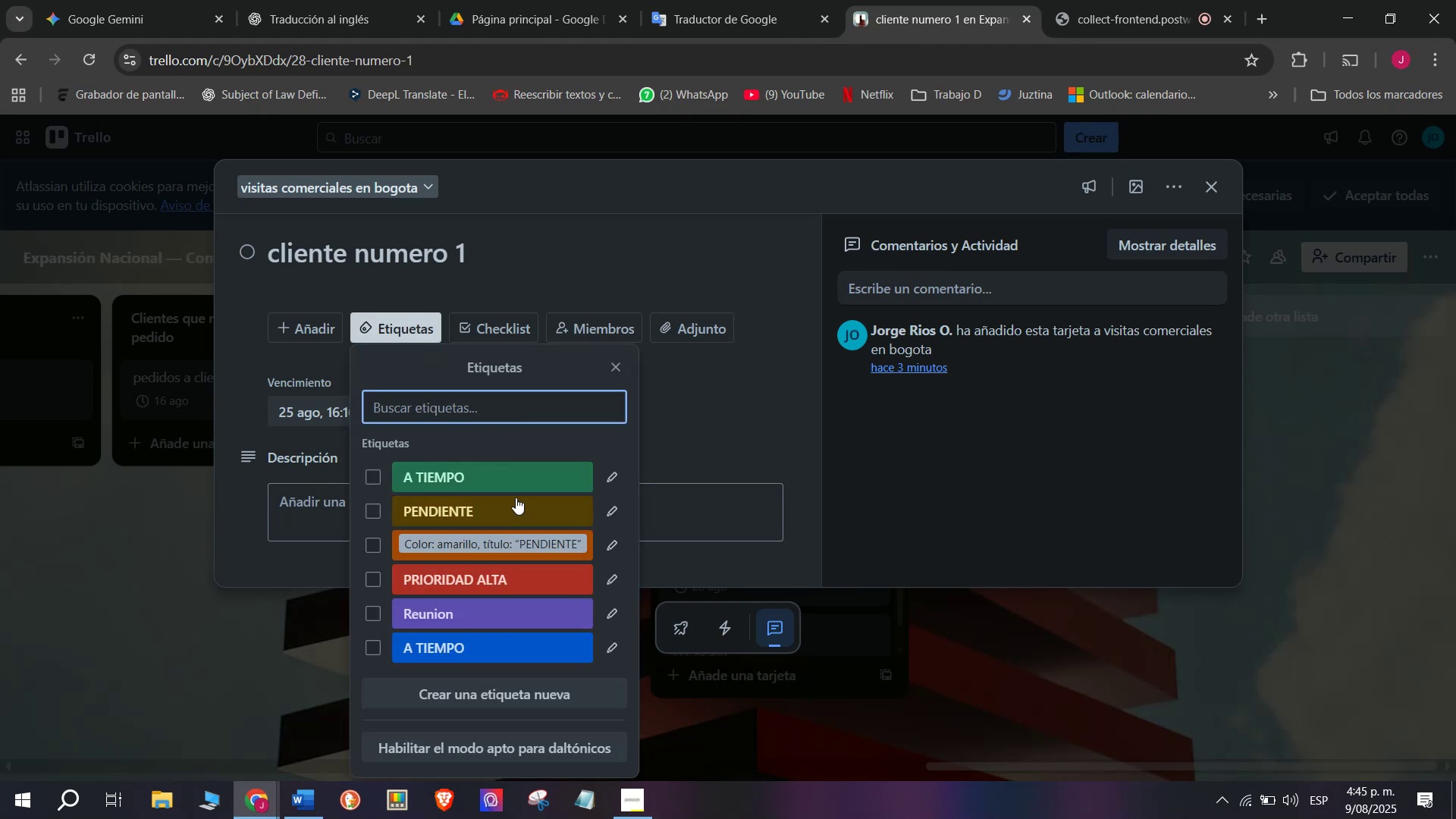 
left_click([524, 479])
 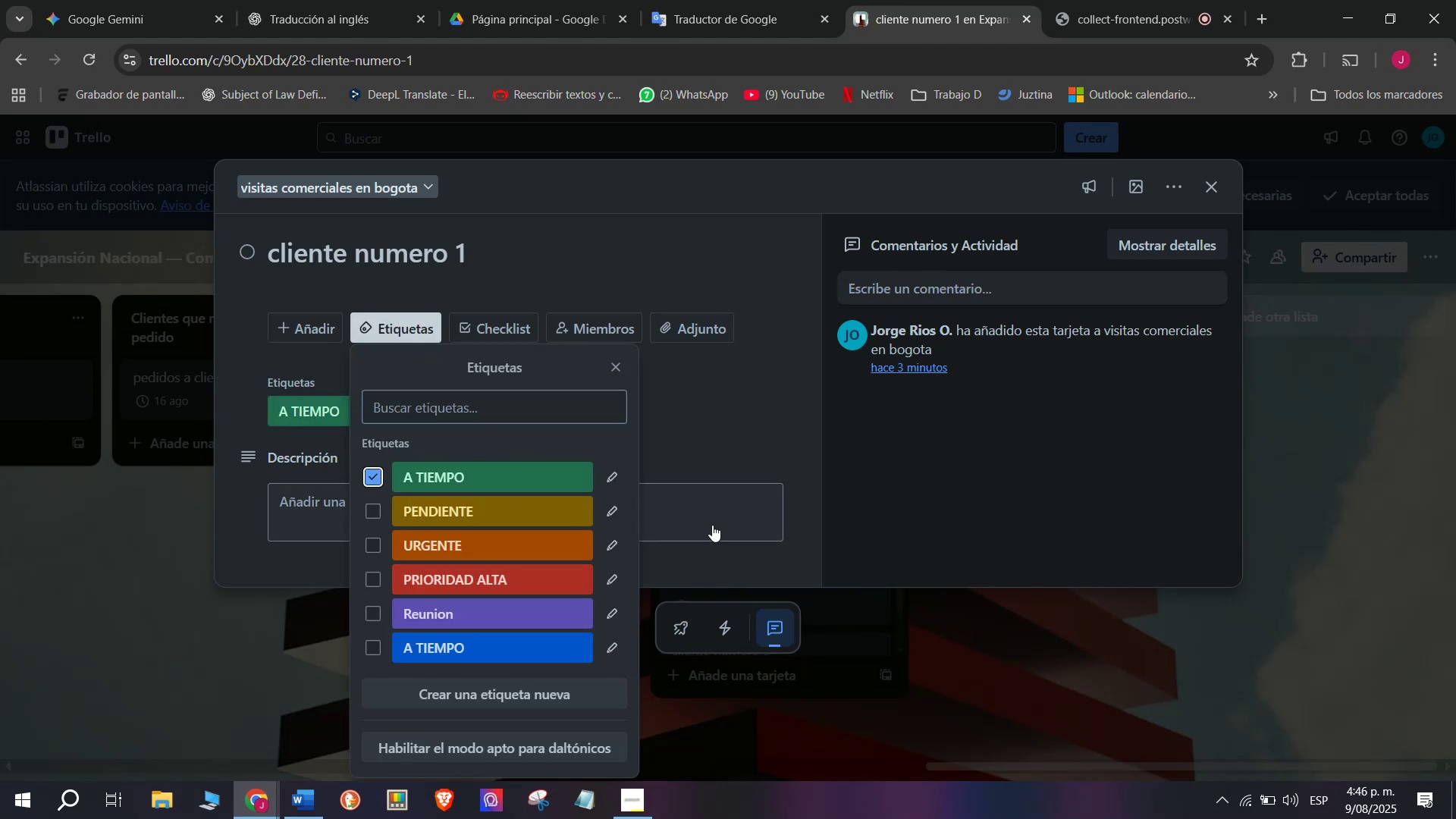 
scroll: coordinate [485, 608], scroll_direction: down, amount: 6.0
 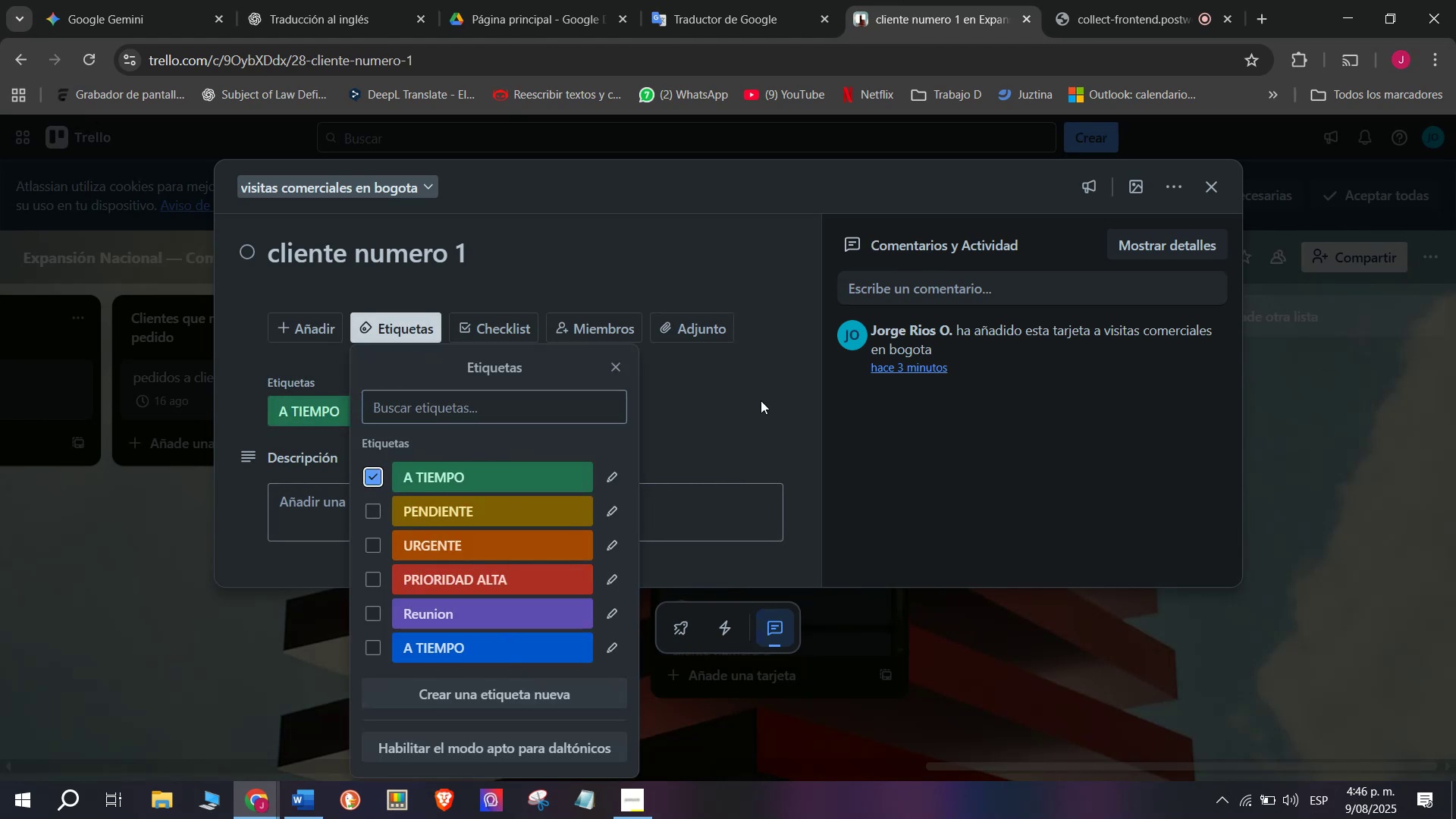 
left_click([761, 400])
 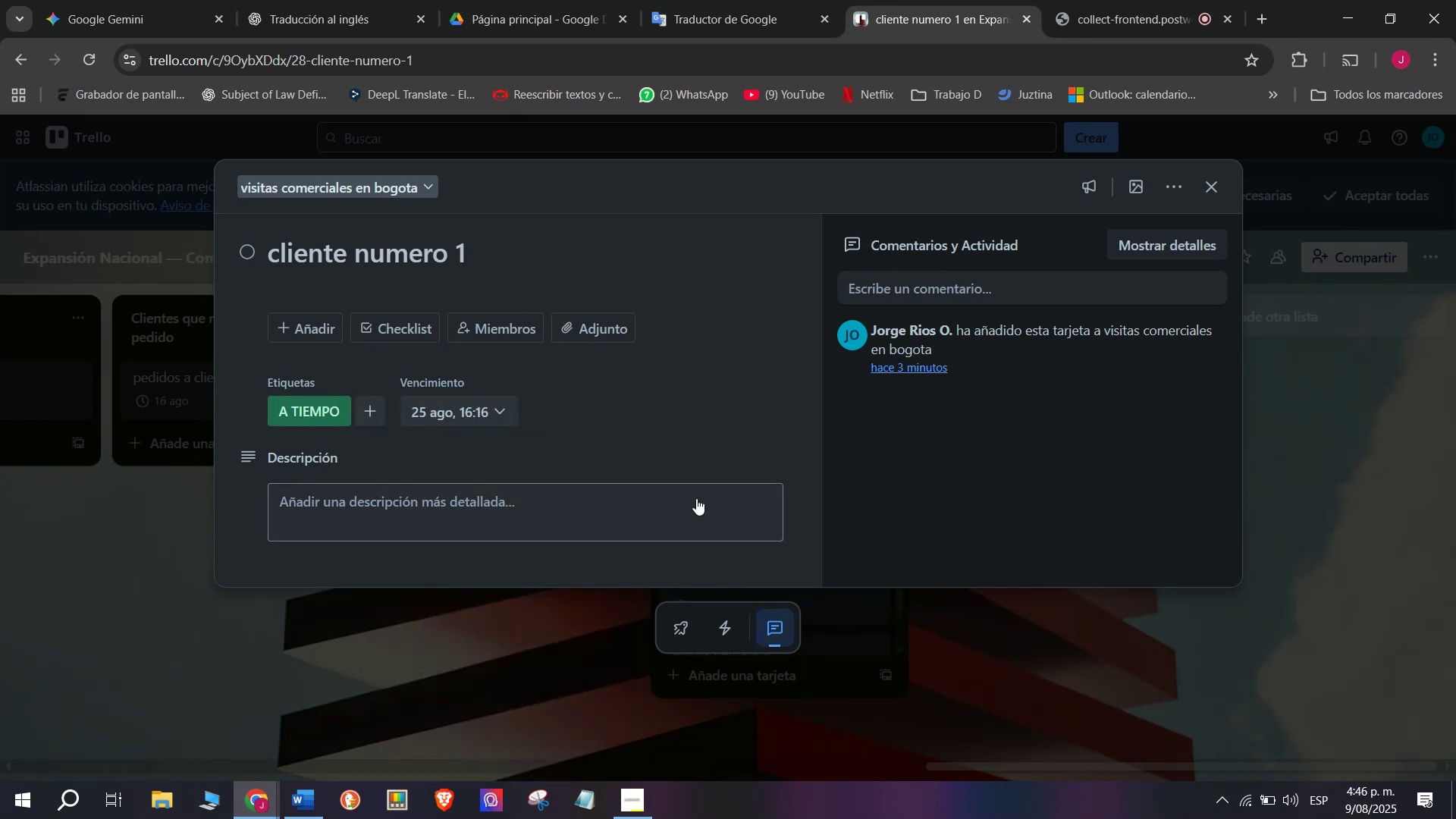 
scroll: coordinate [807, 452], scroll_direction: down, amount: 25.0
 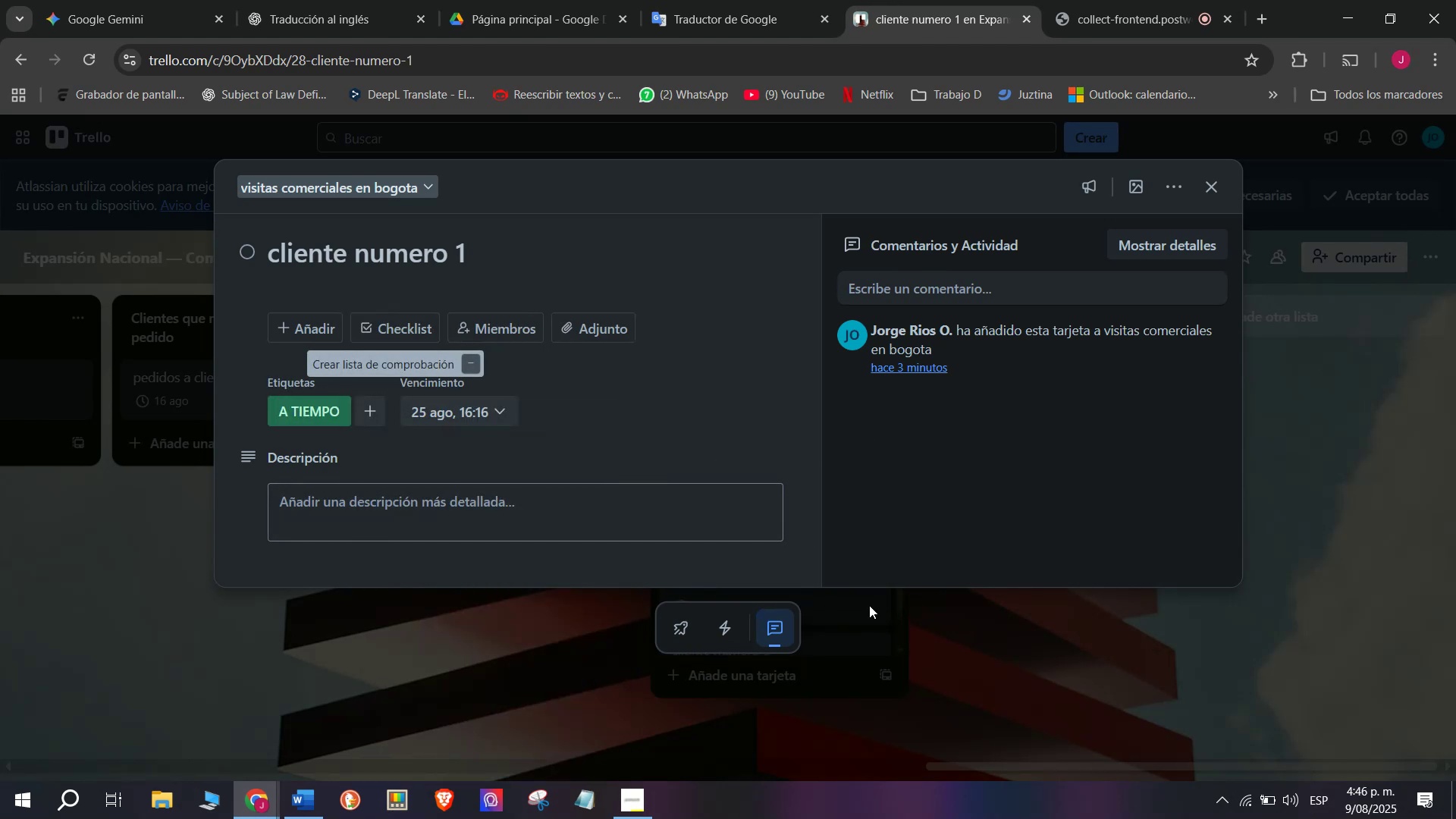 
left_click([869, 605])
 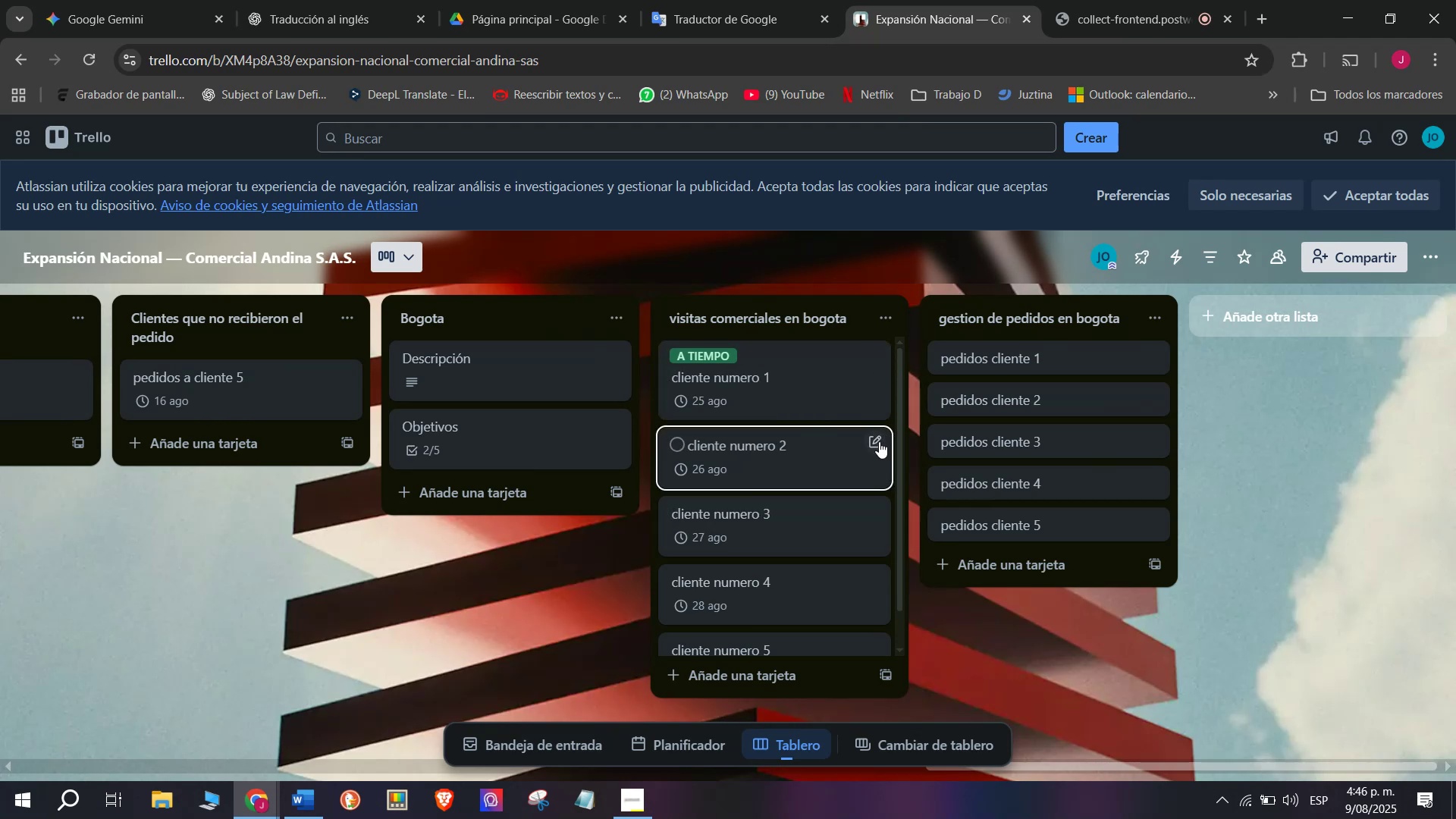 
left_click([877, 442])
 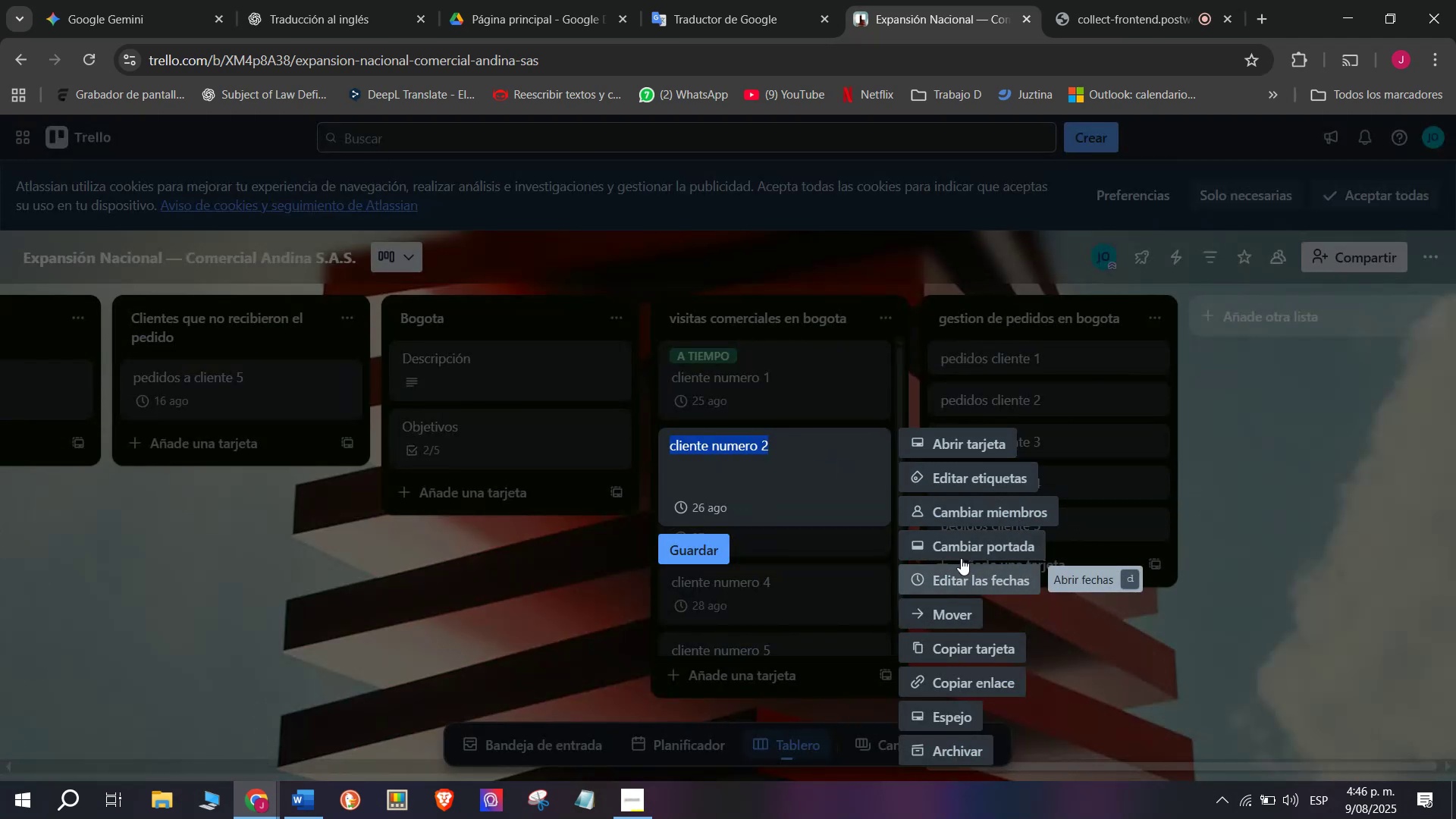 
left_click([977, 488])
 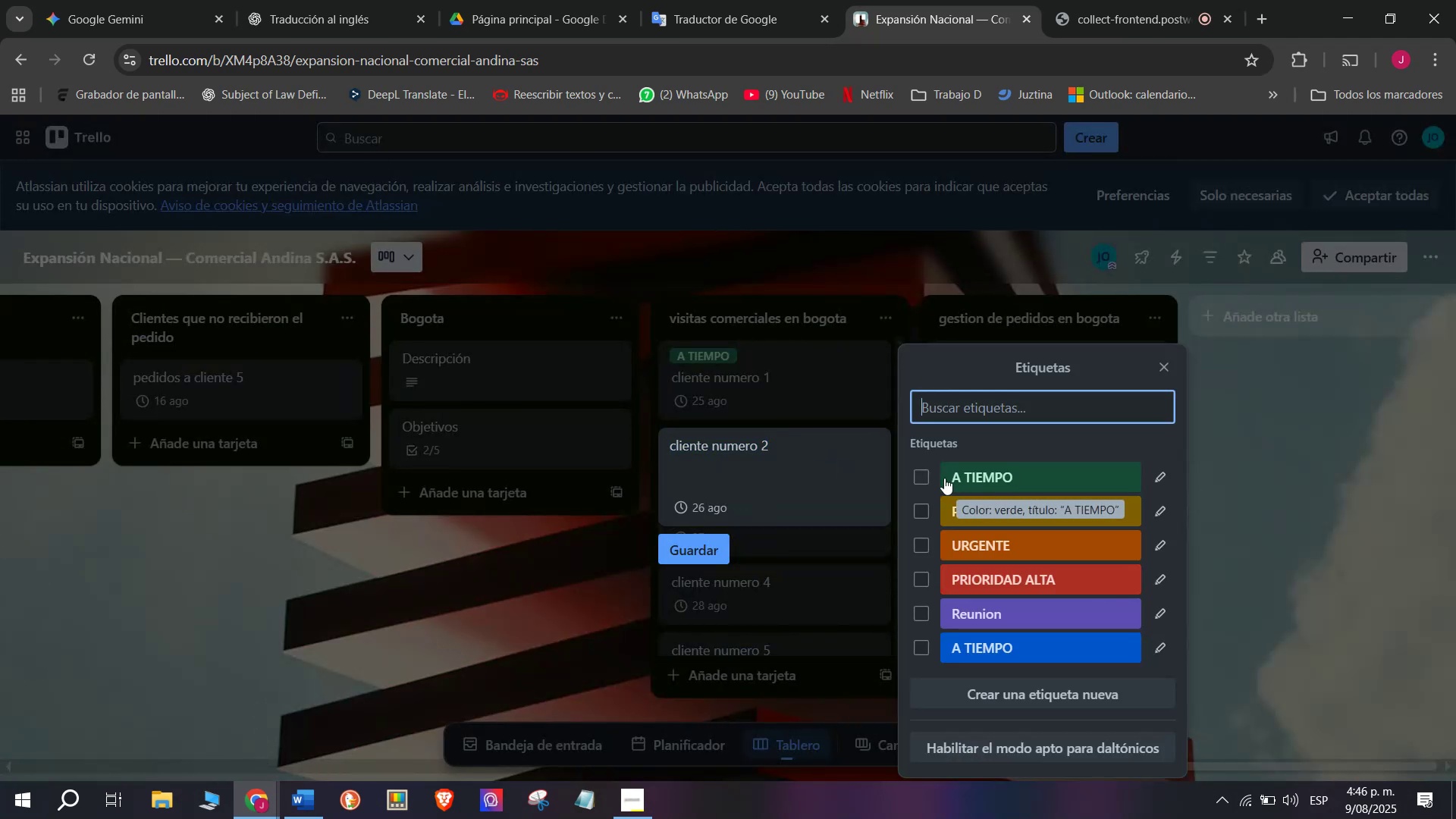 
left_click([910, 476])
 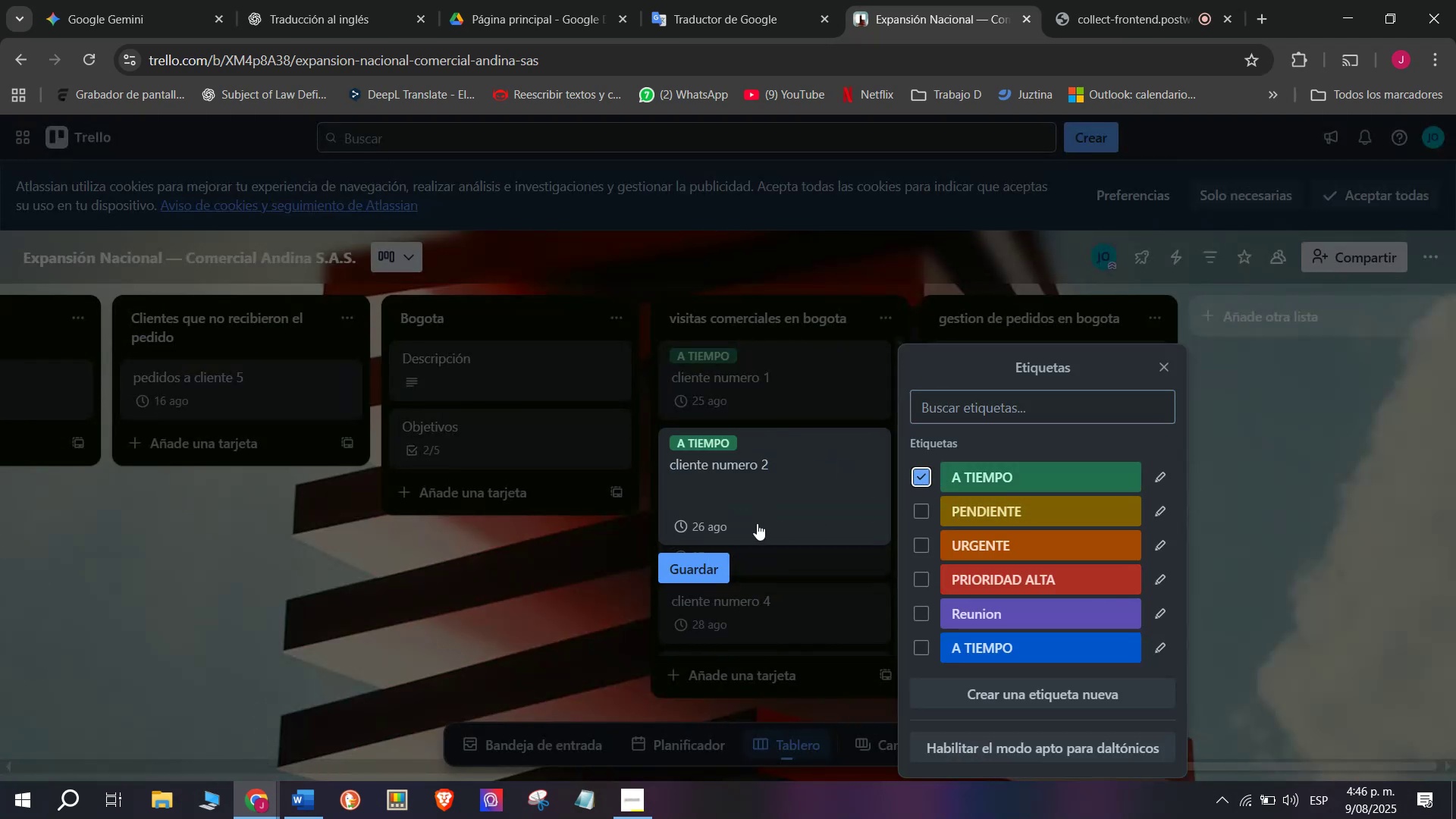 
left_click([755, 522])
 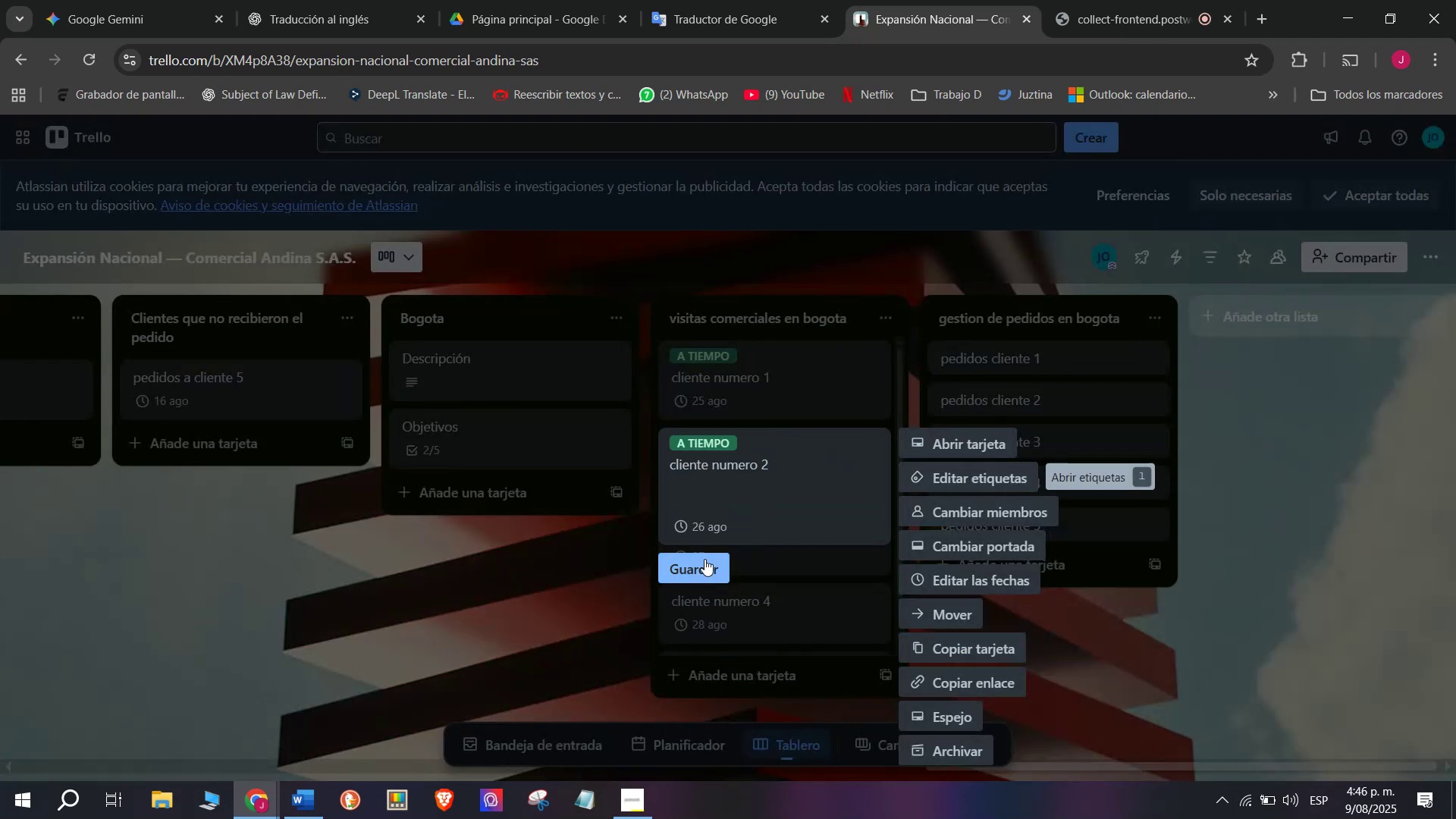 
left_click([704, 570])
 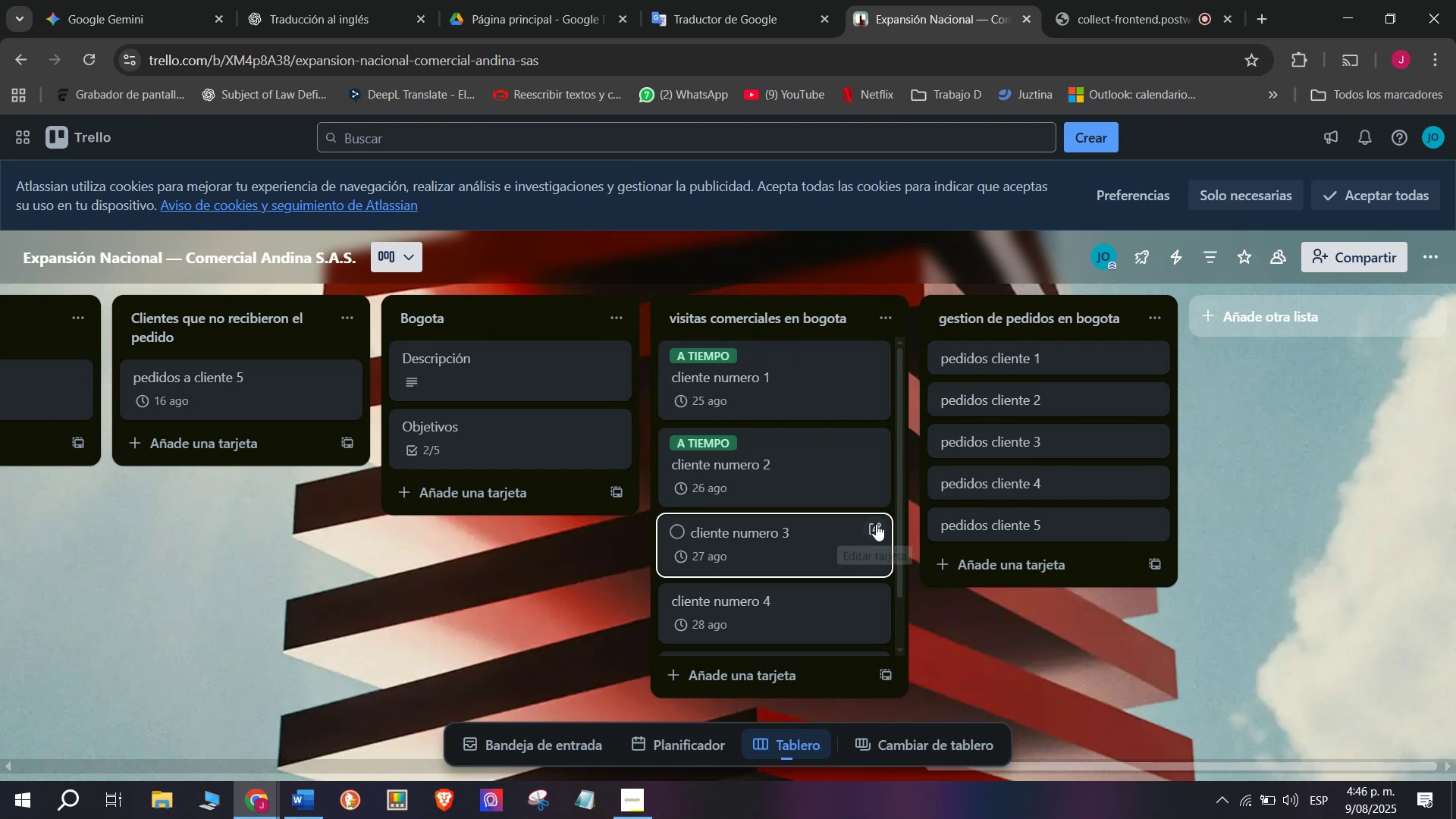 
left_click([885, 526])
 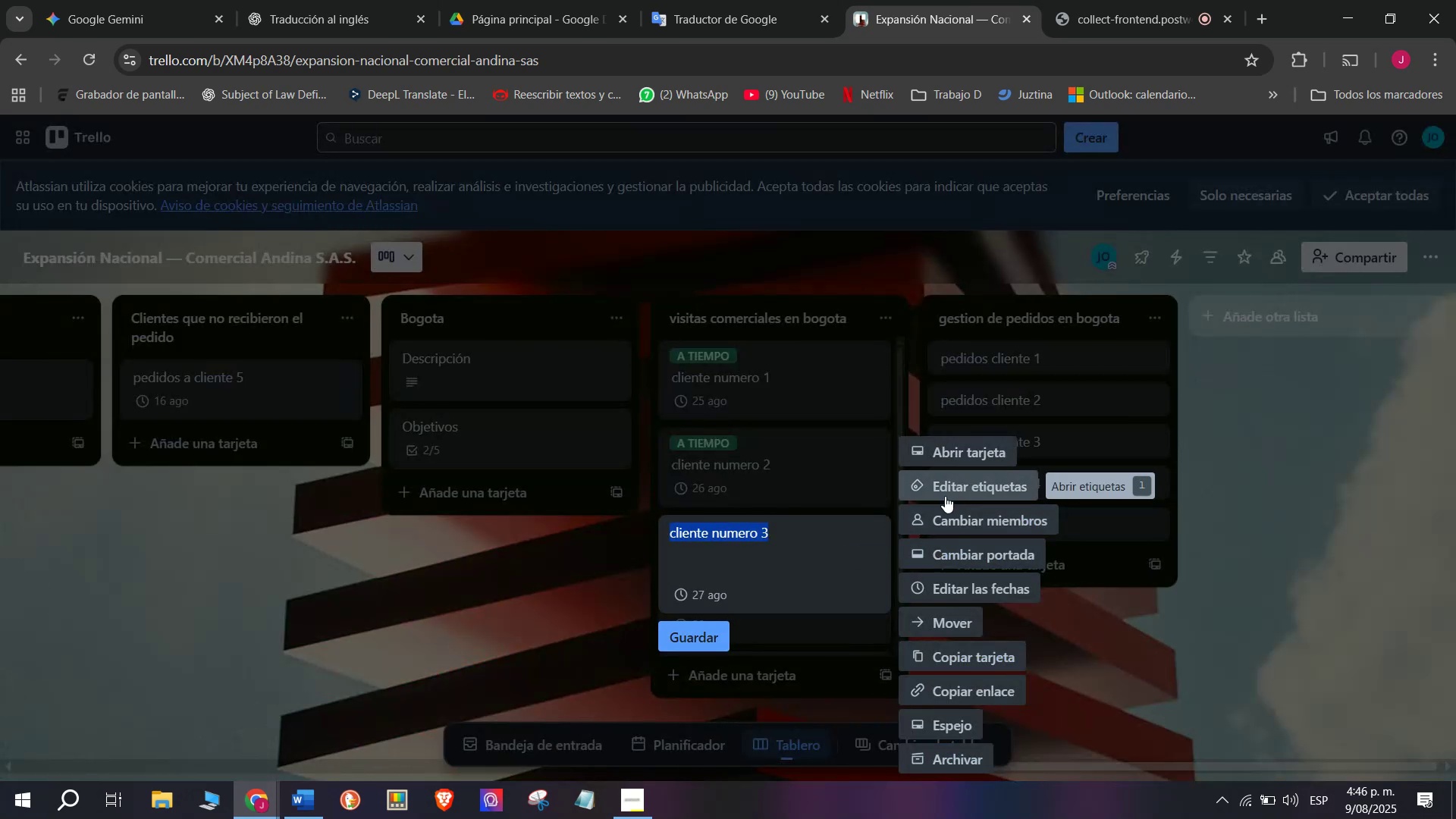 
left_click([945, 495])
 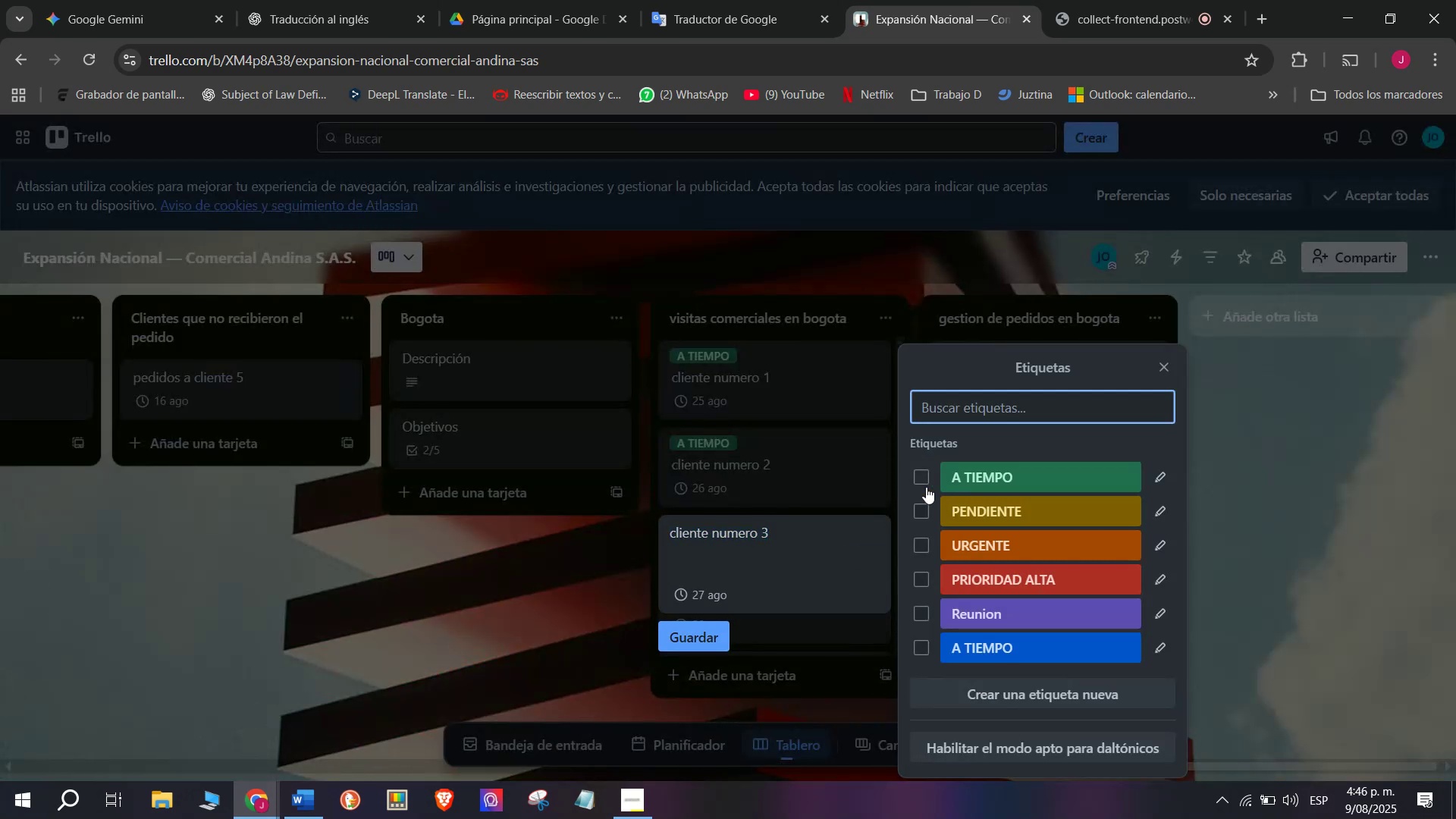 
left_click([926, 486])
 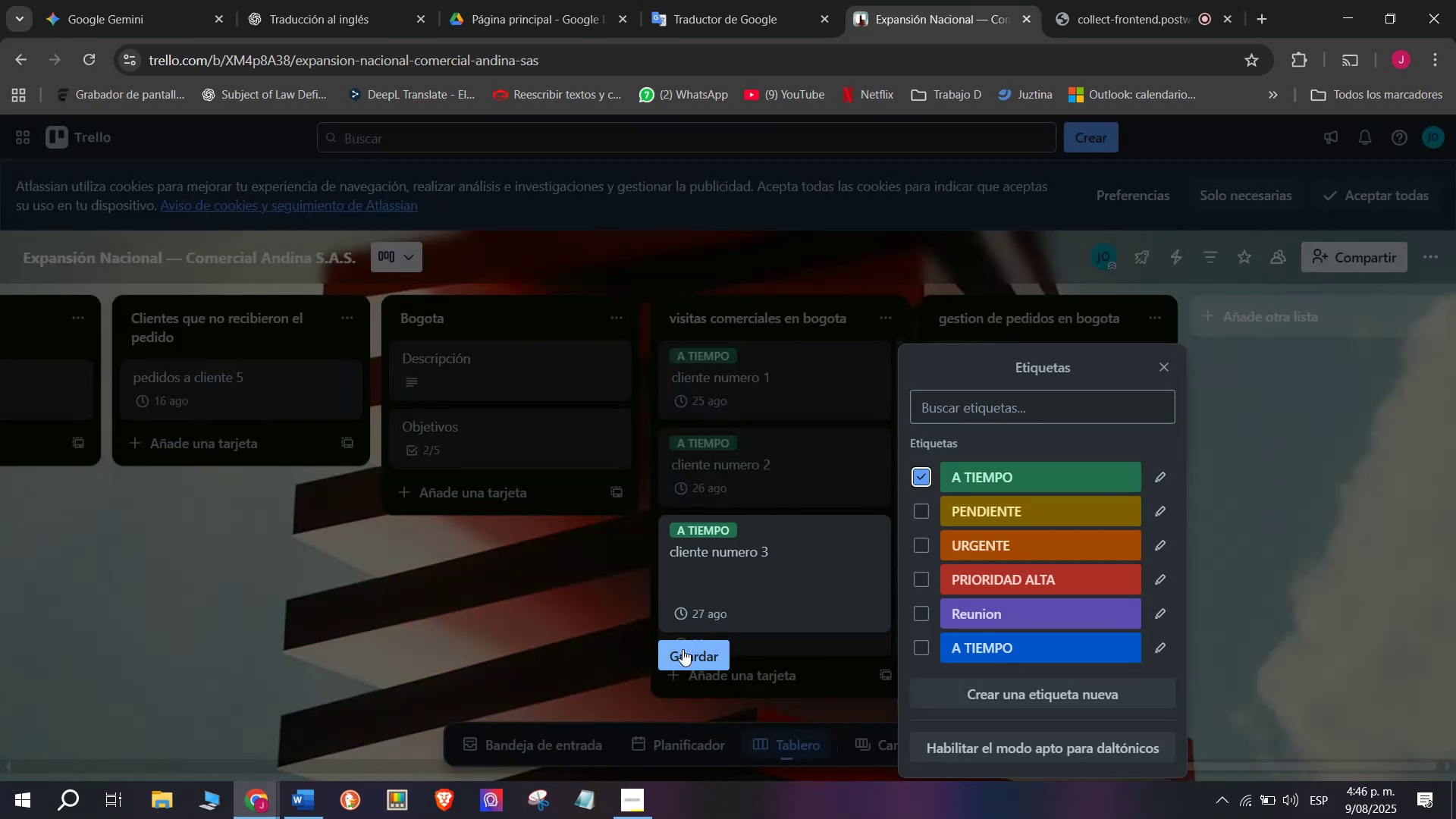 
left_click([684, 647])
 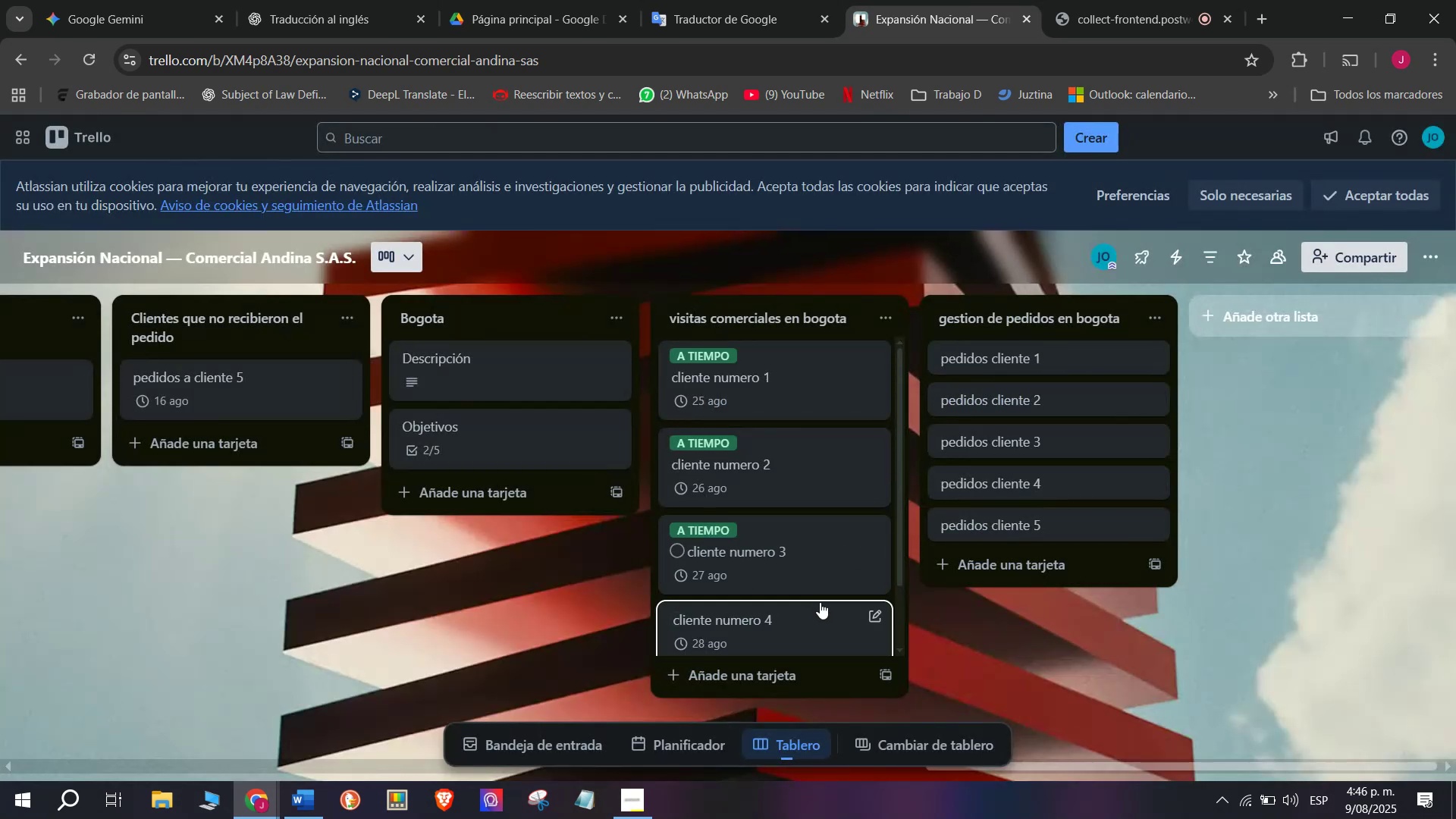 
scroll: coordinate [820, 602], scroll_direction: down, amount: 1.0
 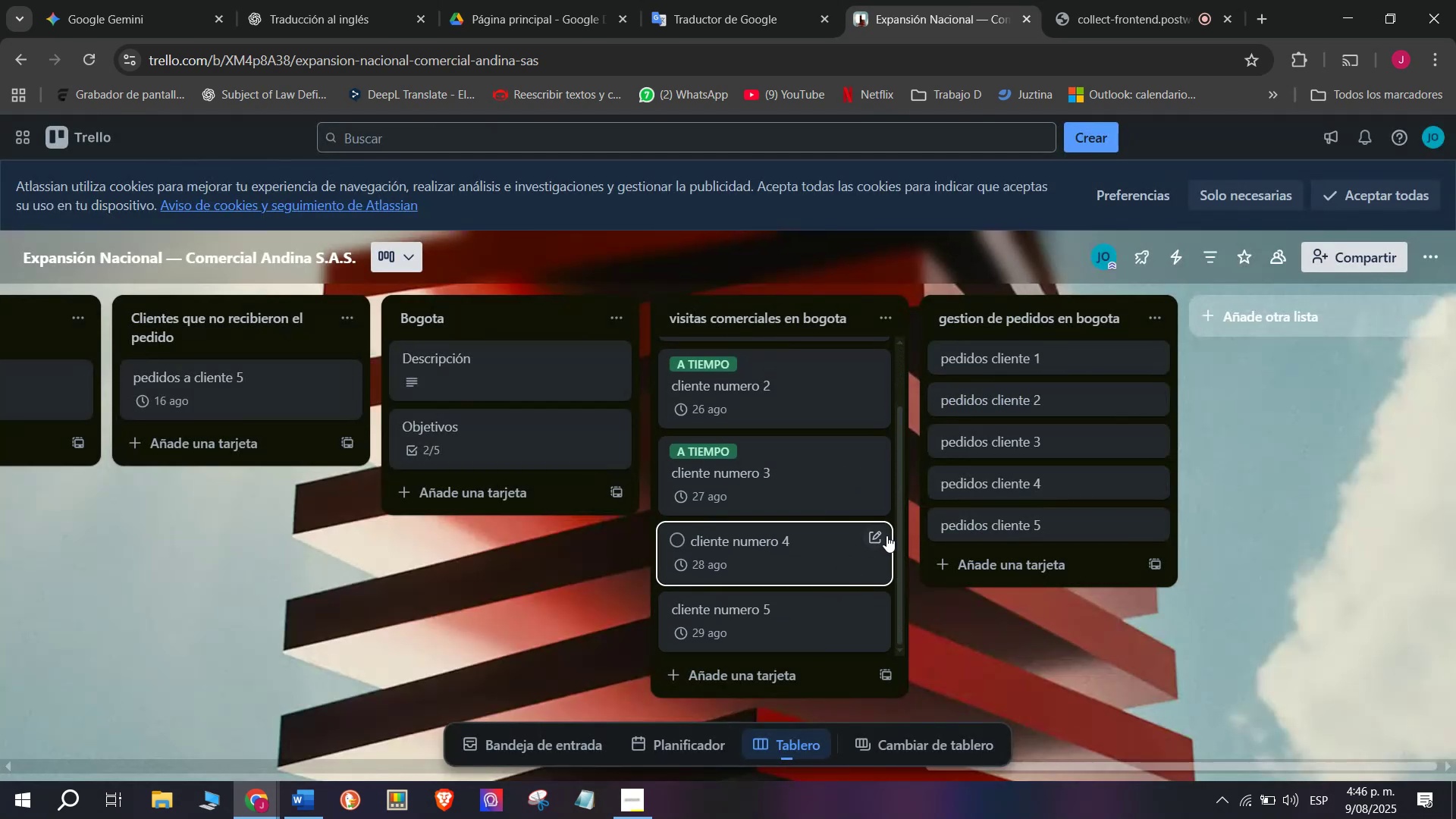 
left_click([886, 535])
 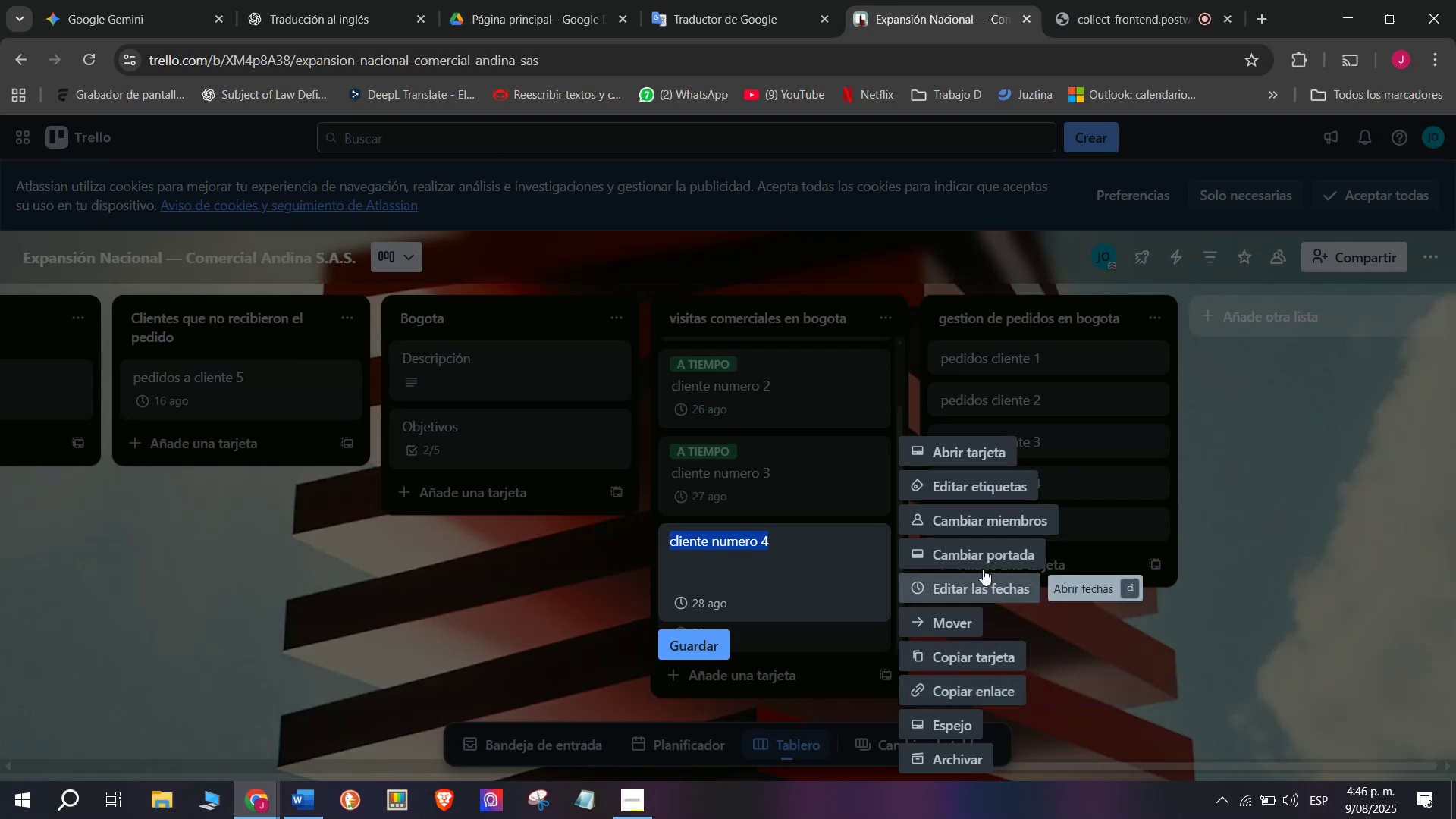 
wait(7.08)
 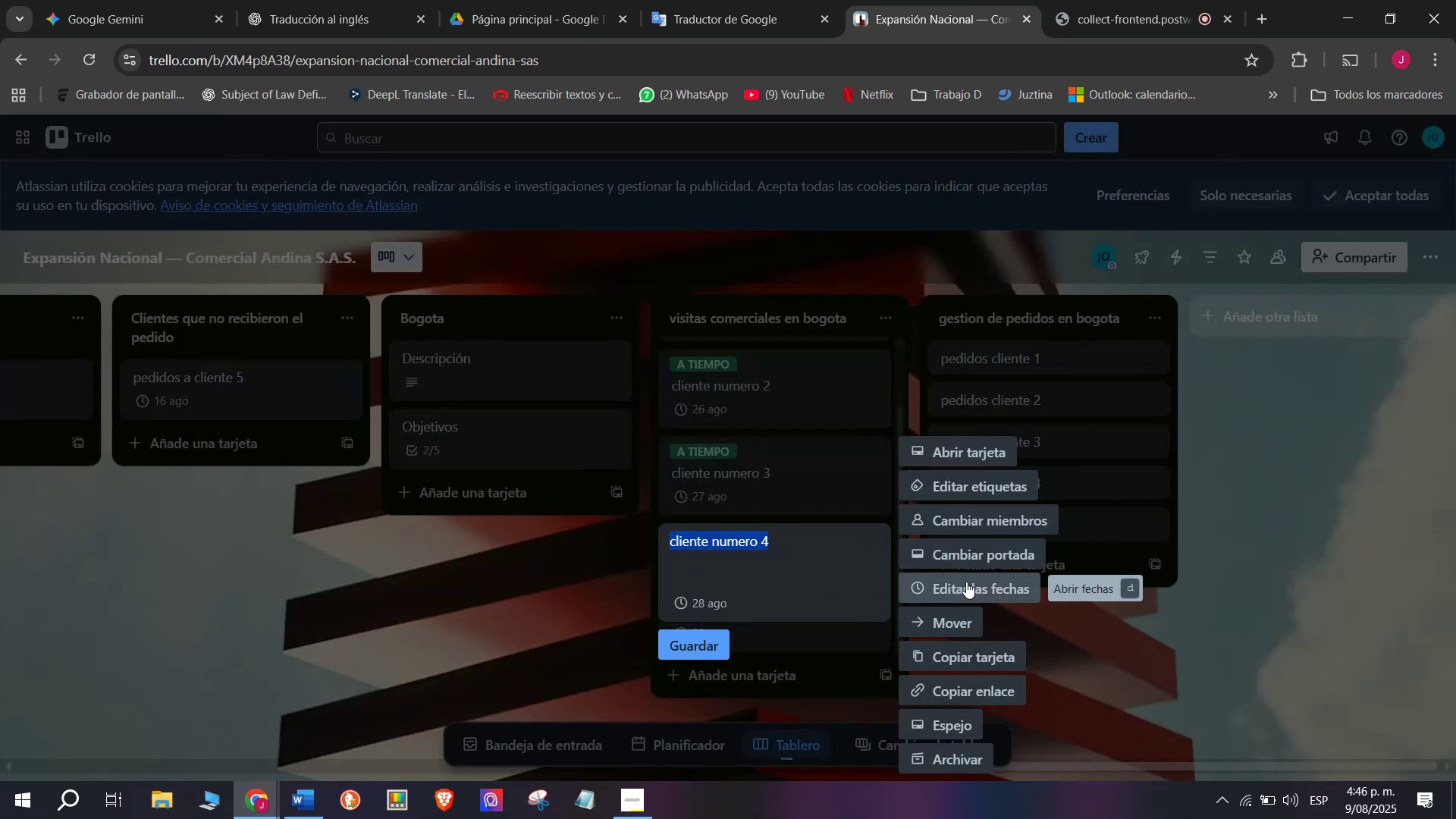 
left_click([999, 490])
 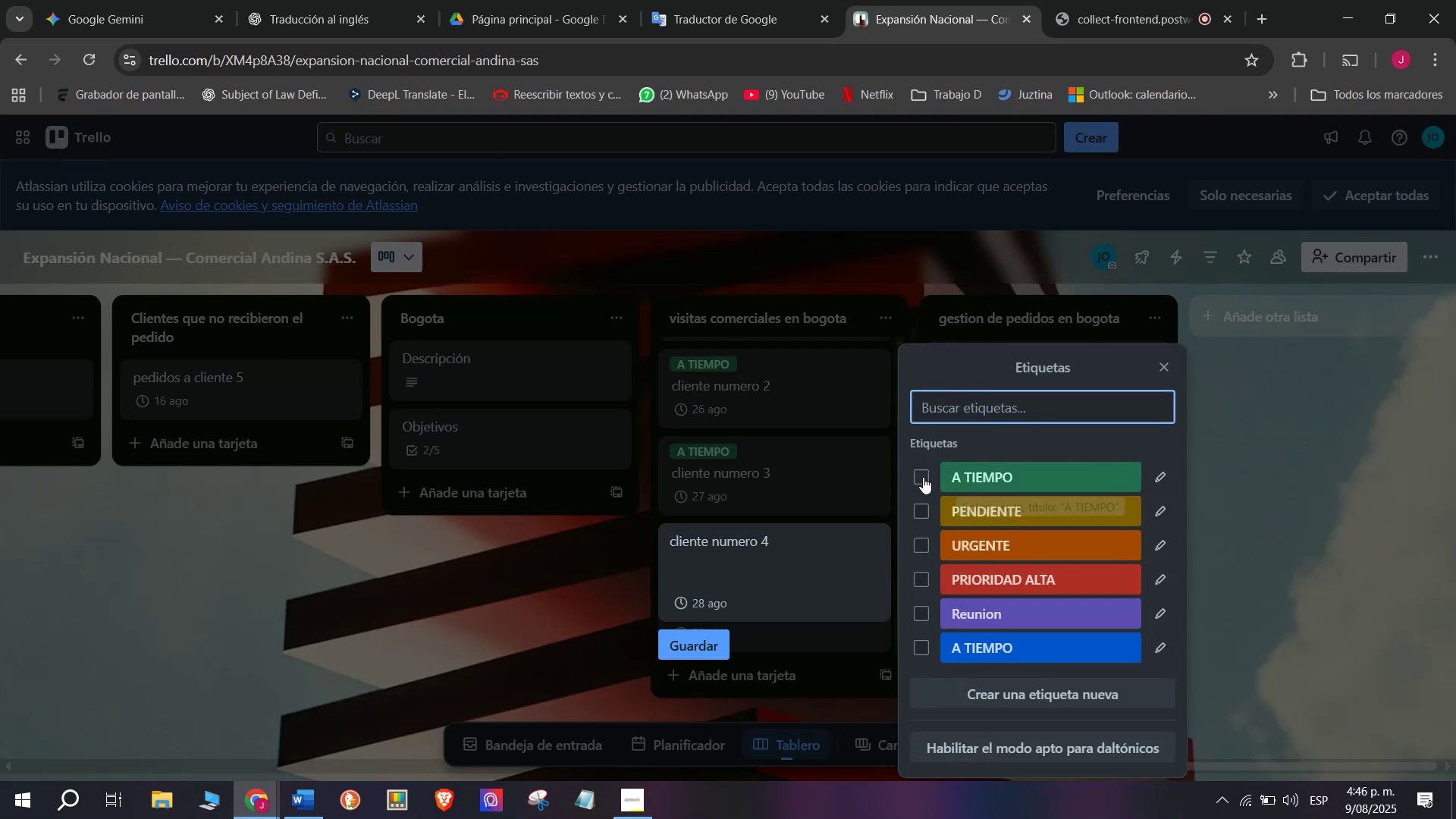 
left_click([915, 478])
 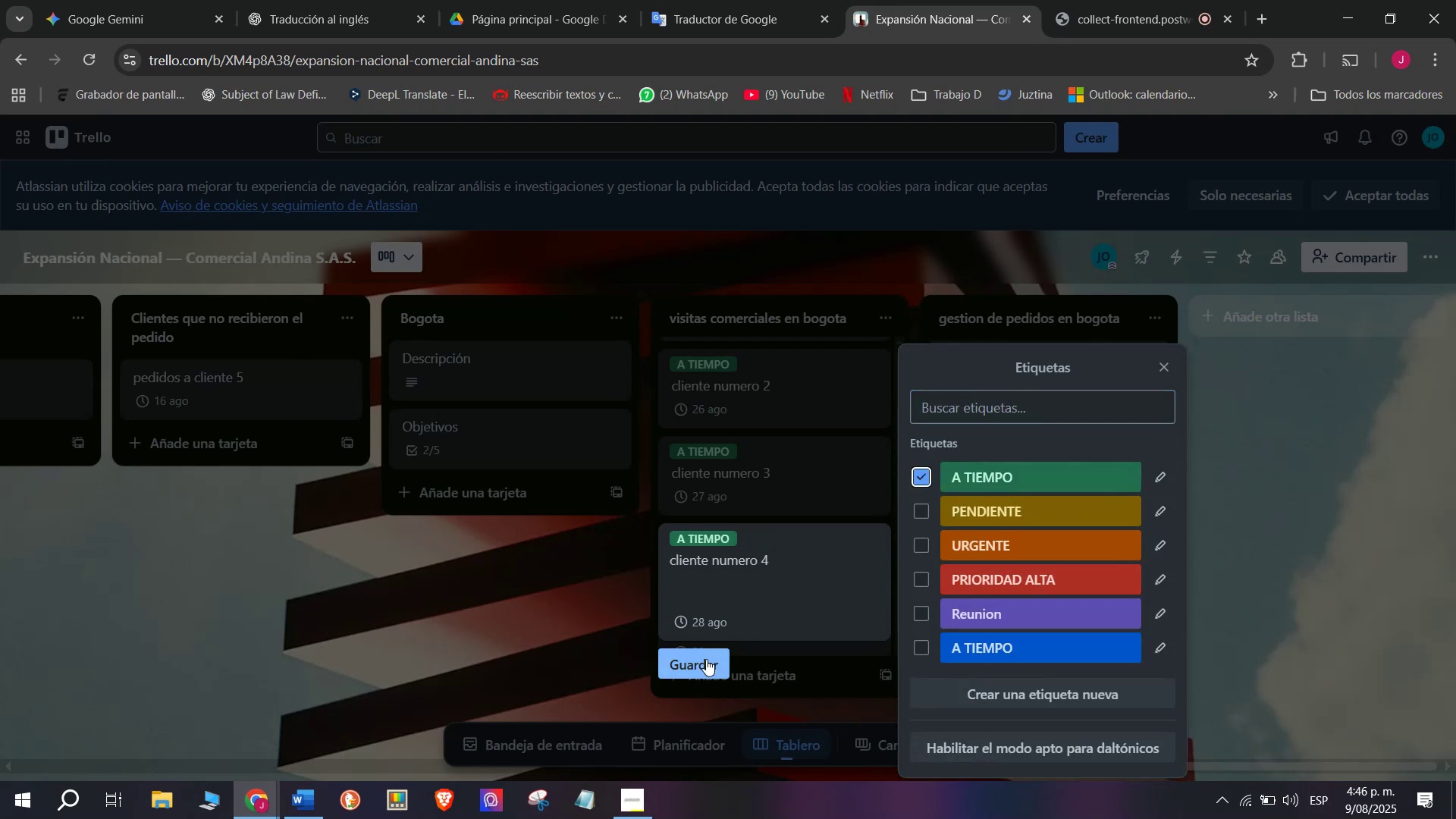 
left_click([706, 659])
 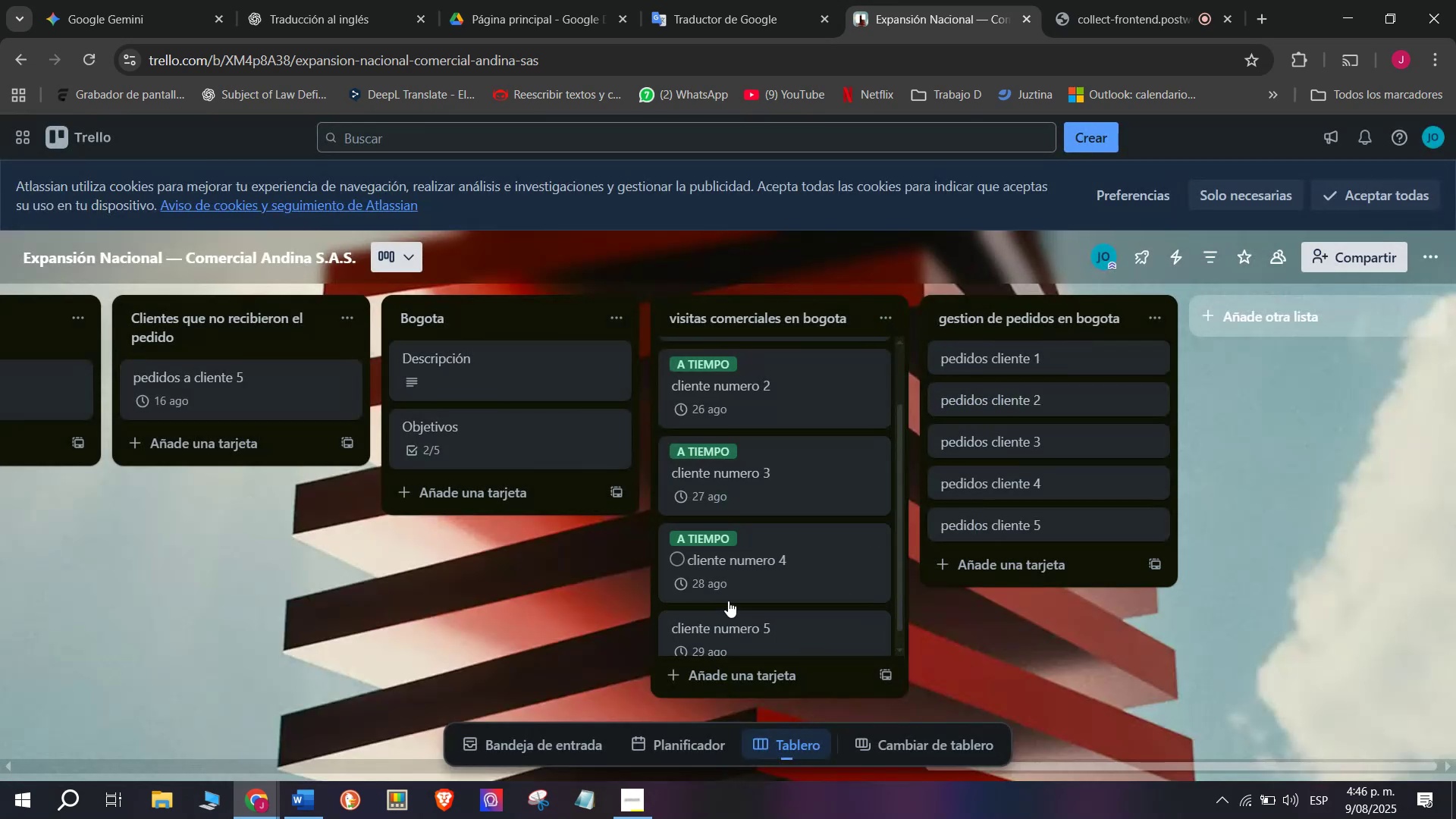 
scroll: coordinate [749, 598], scroll_direction: down, amount: 4.0
 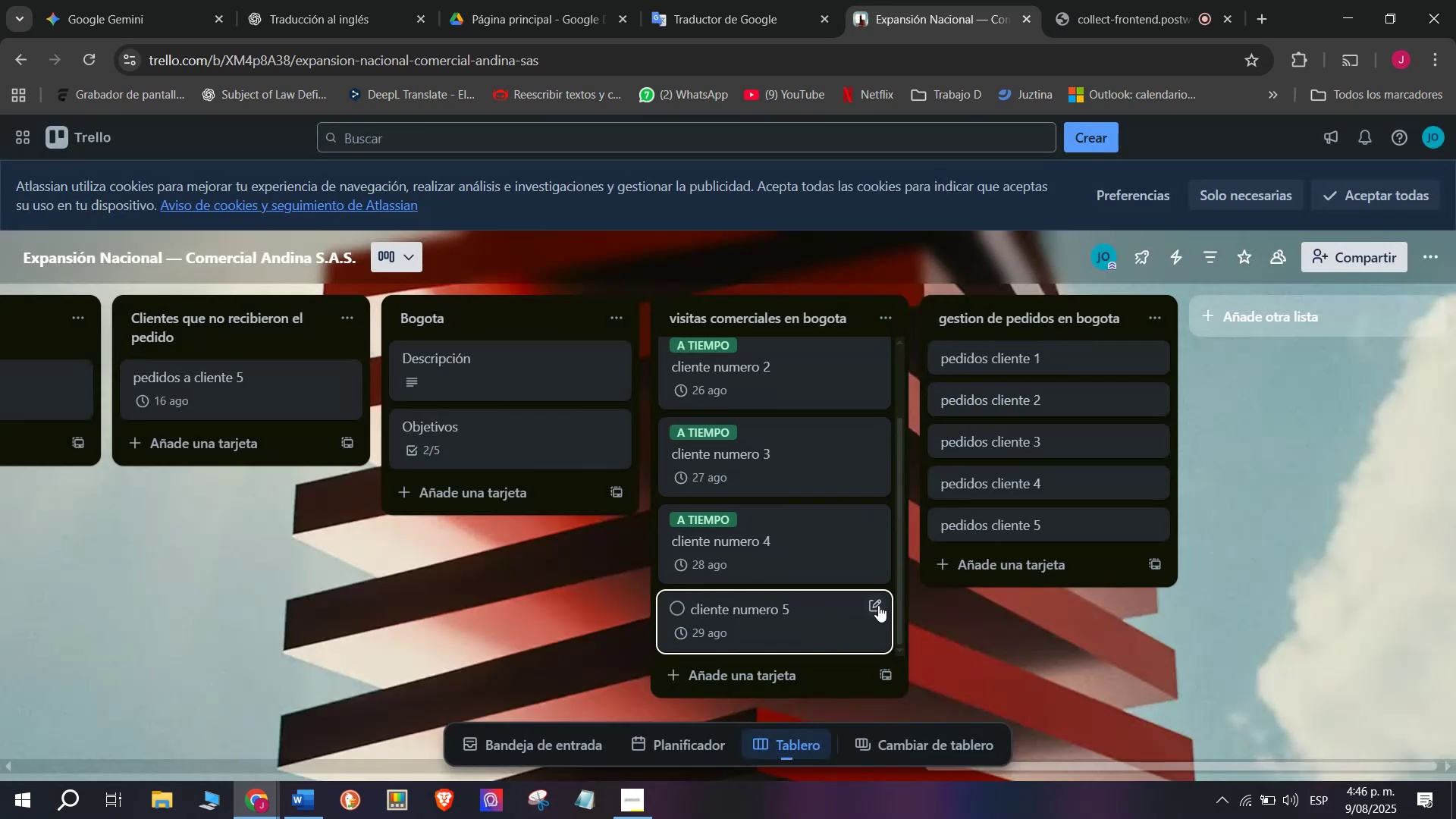 
left_click([878, 604])
 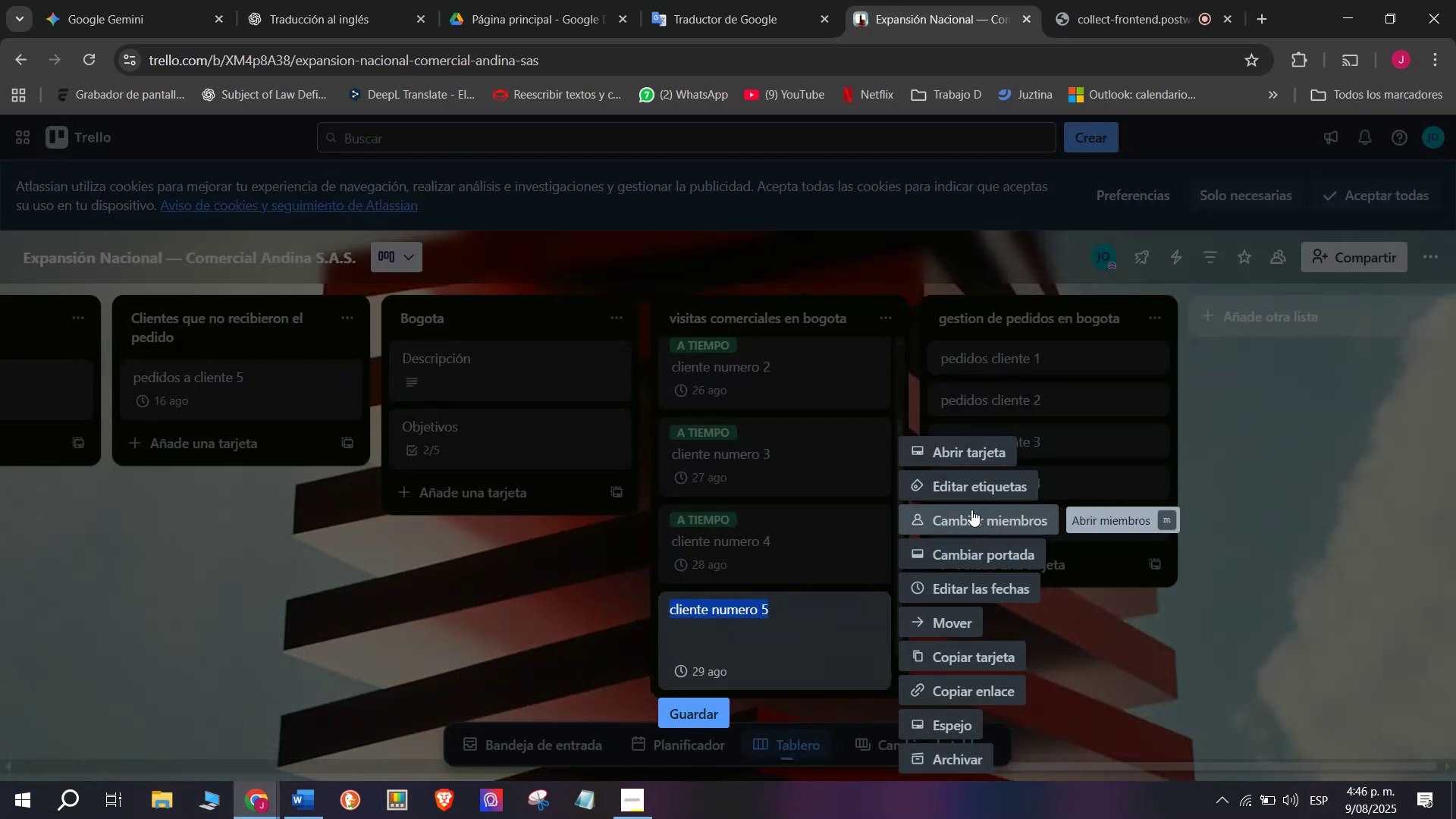 
left_click([975, 495])
 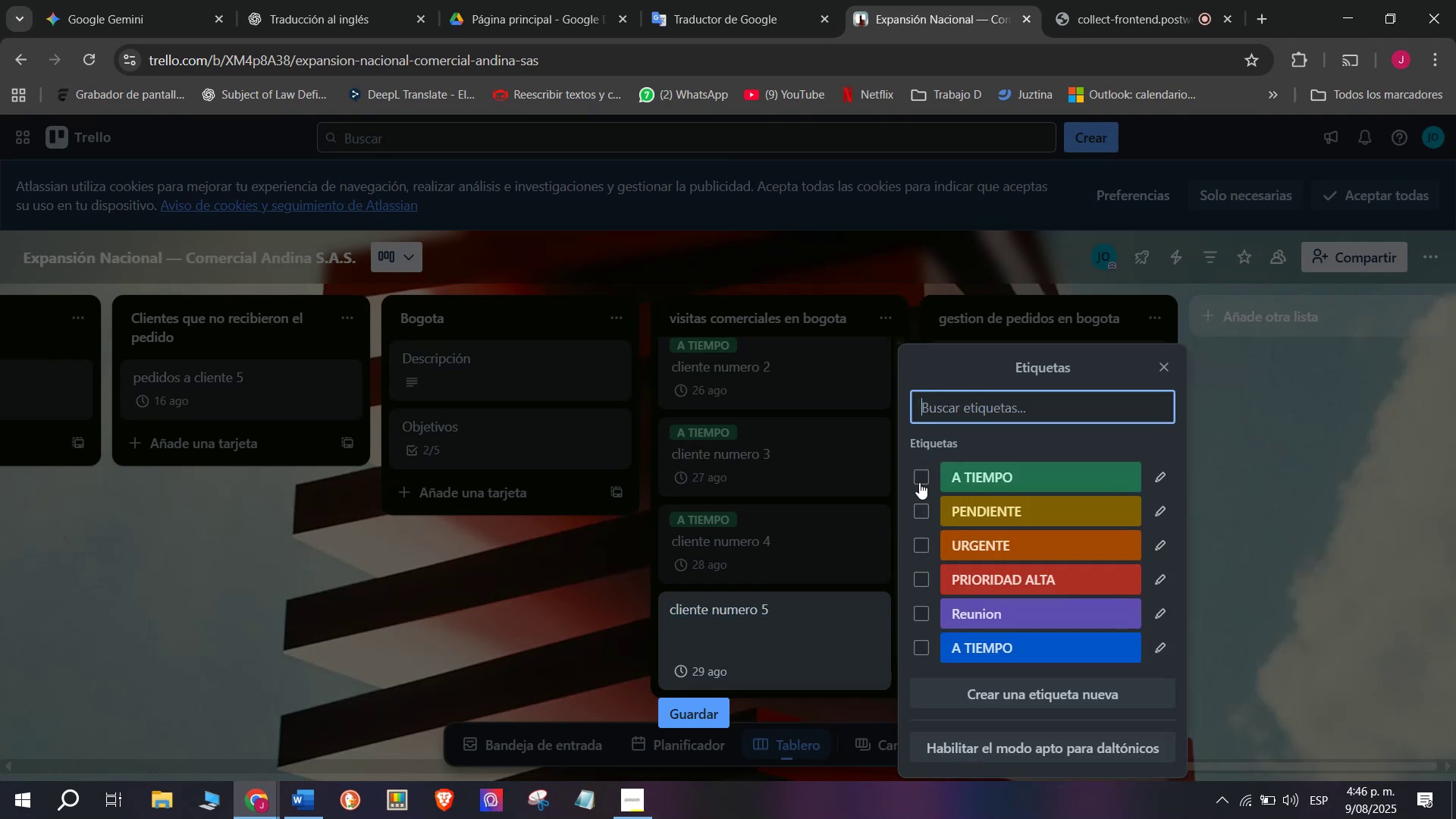 
left_click([919, 475])
 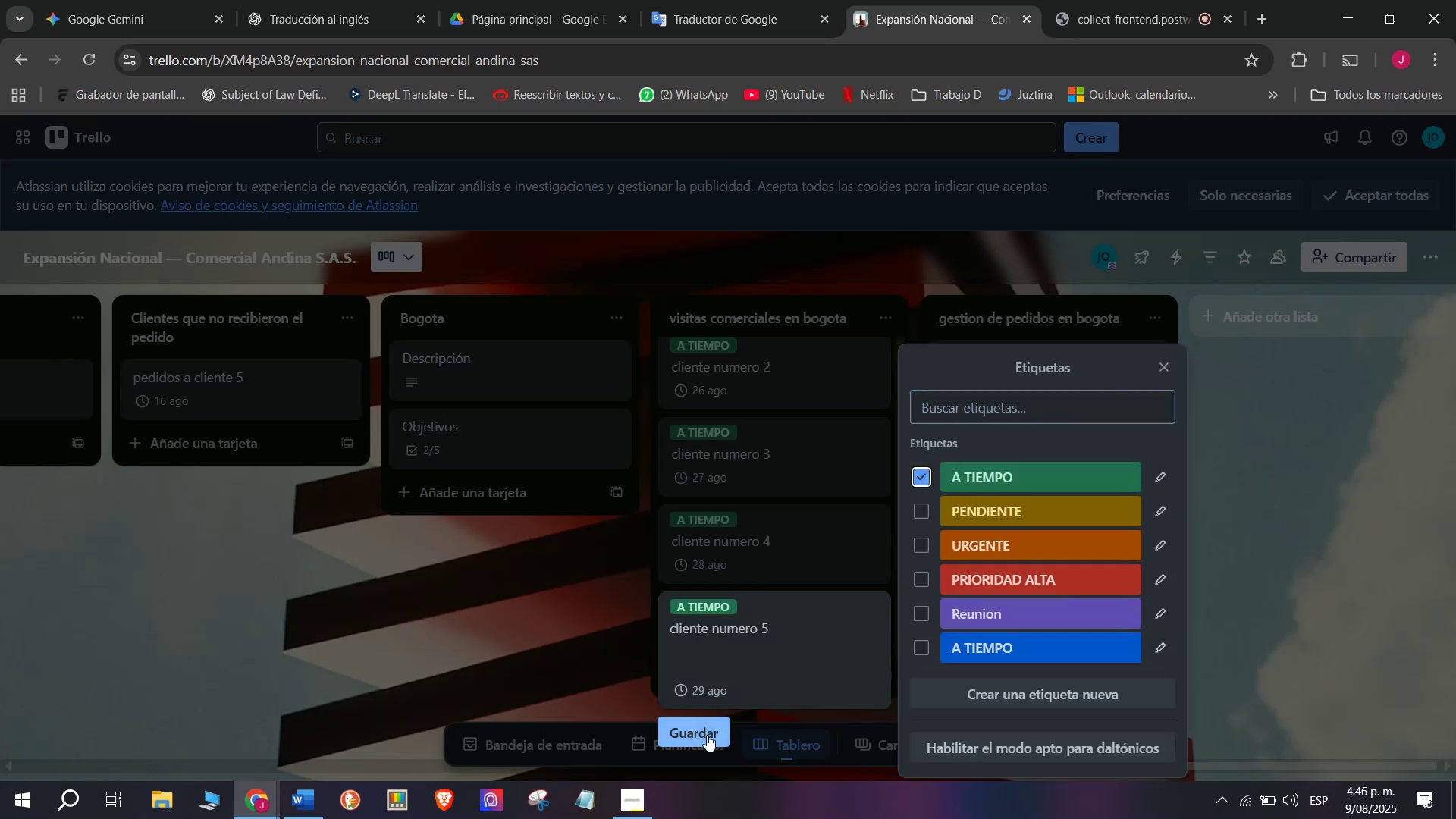 
left_click([707, 736])
 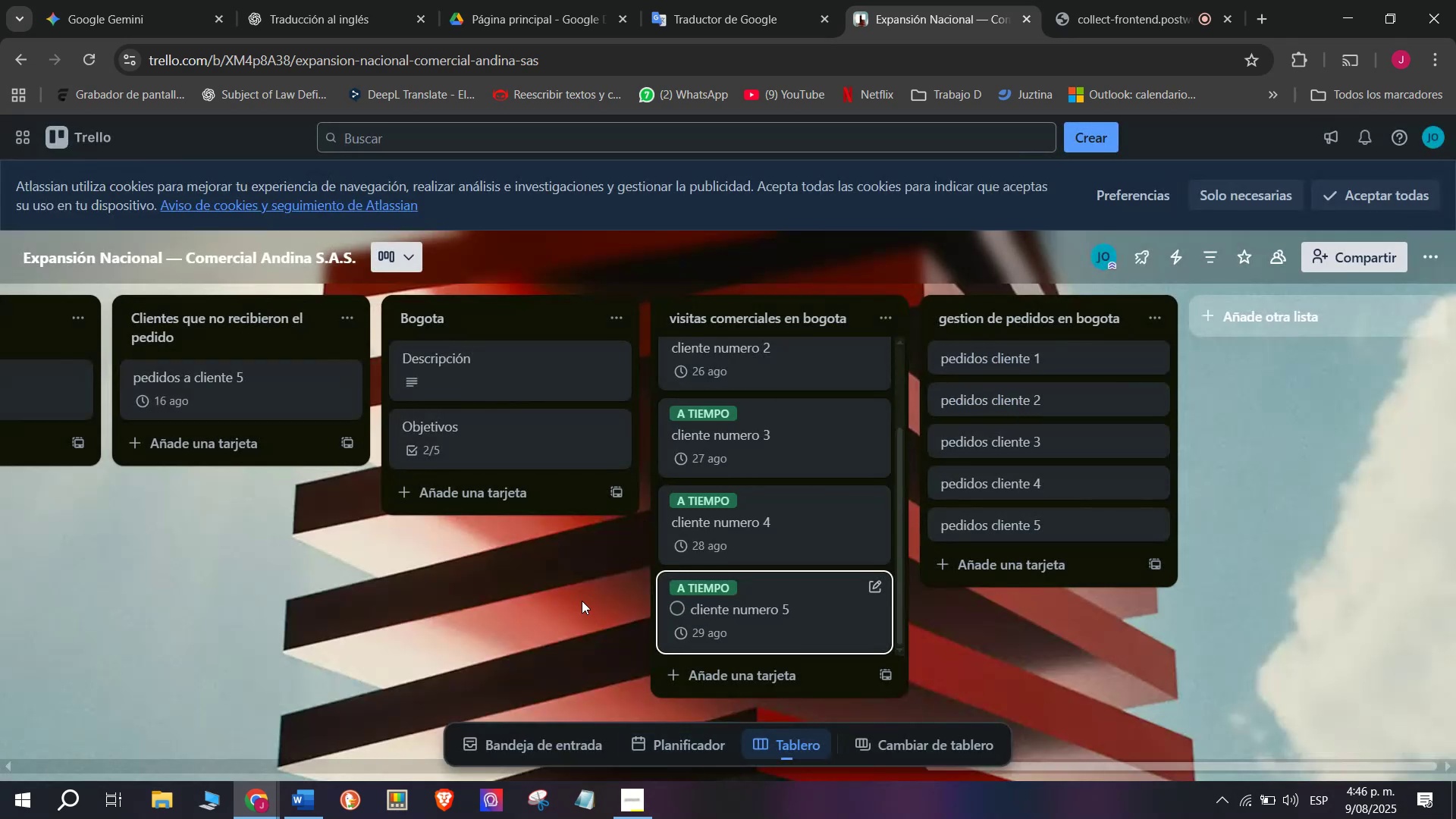 
left_click([582, 601])
 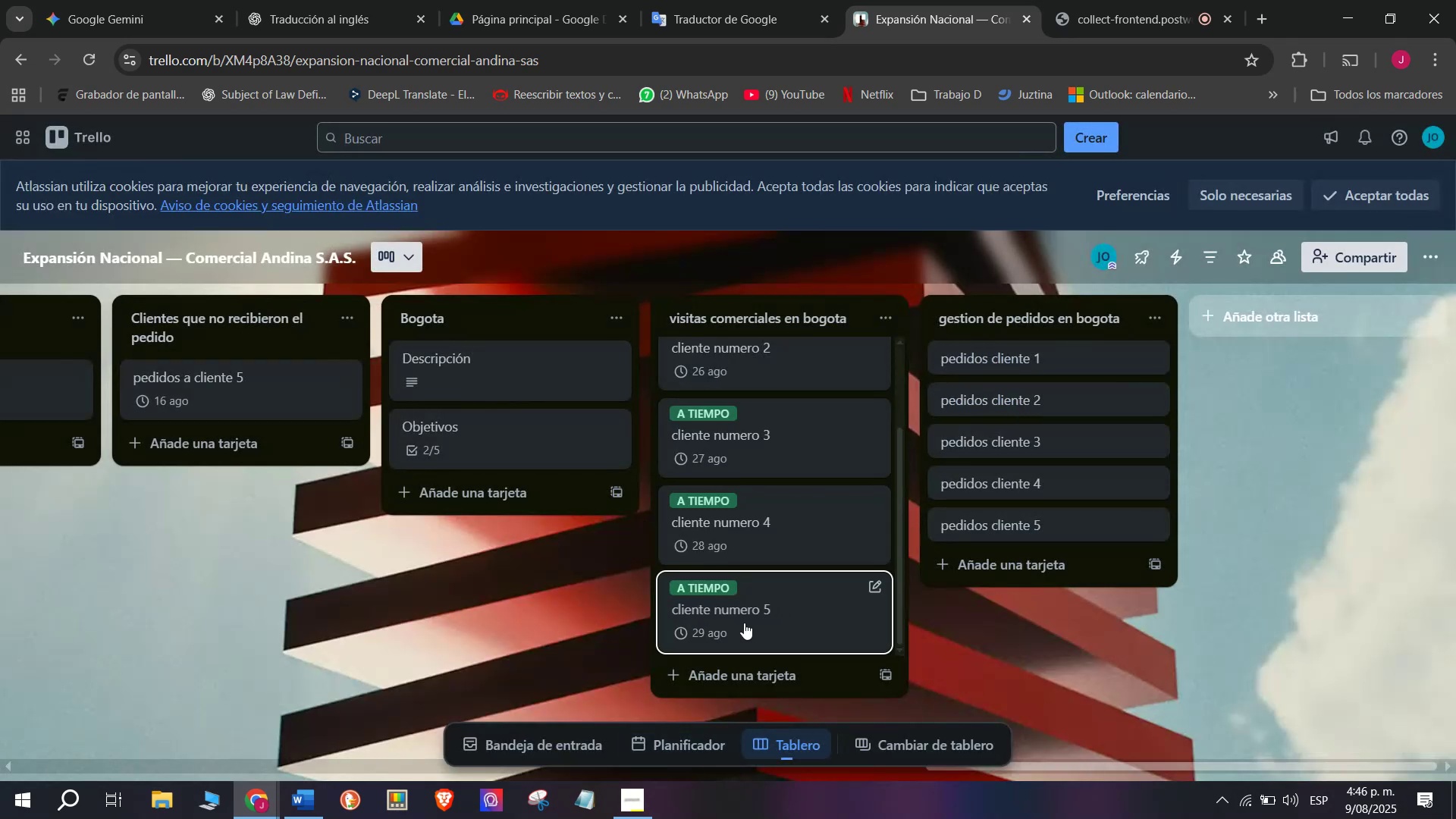 
scroll: coordinate [840, 422], scroll_direction: up, amount: 14.0
 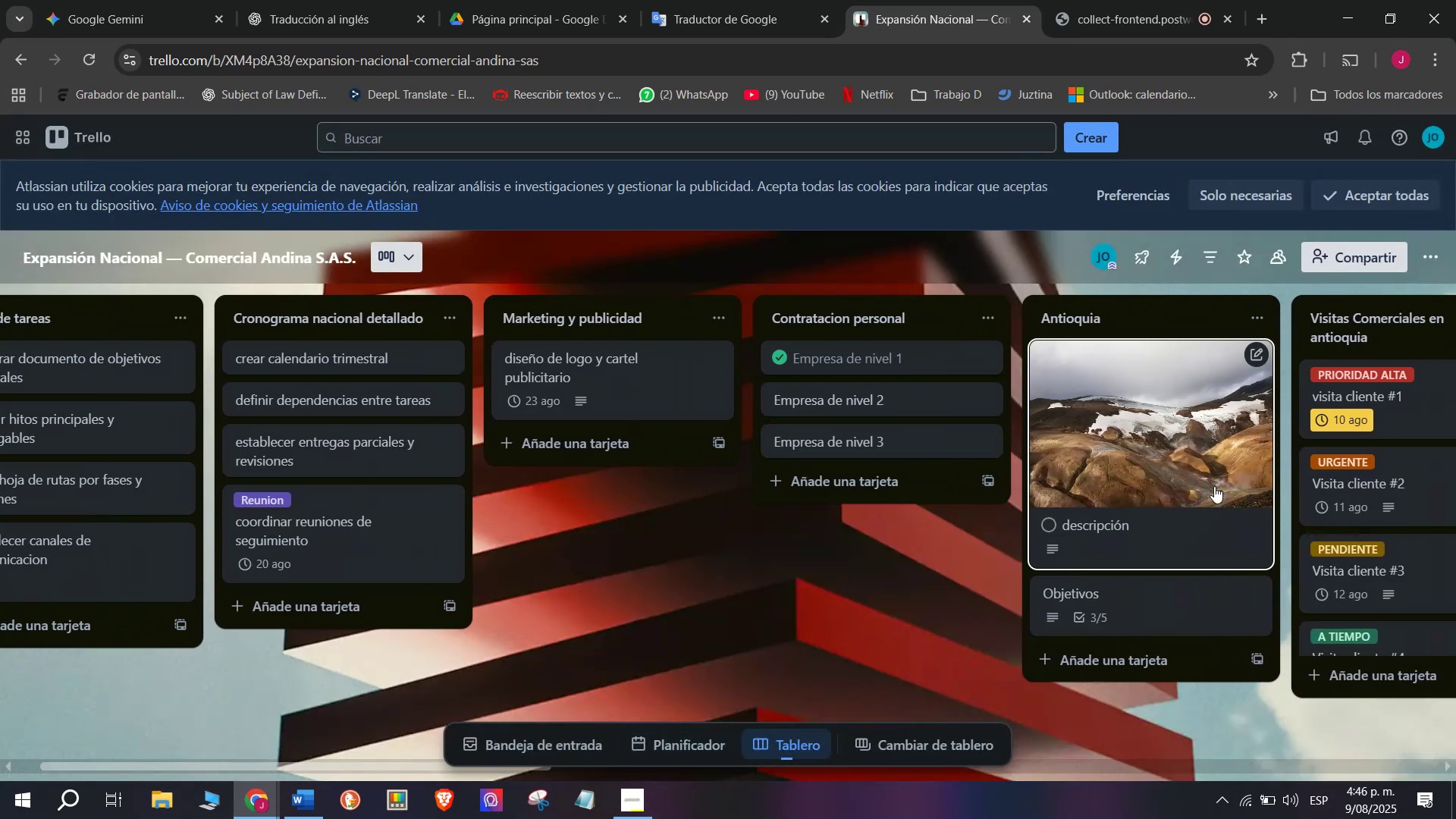 
scroll: coordinate [1100, 472], scroll_direction: down, amount: 7.0
 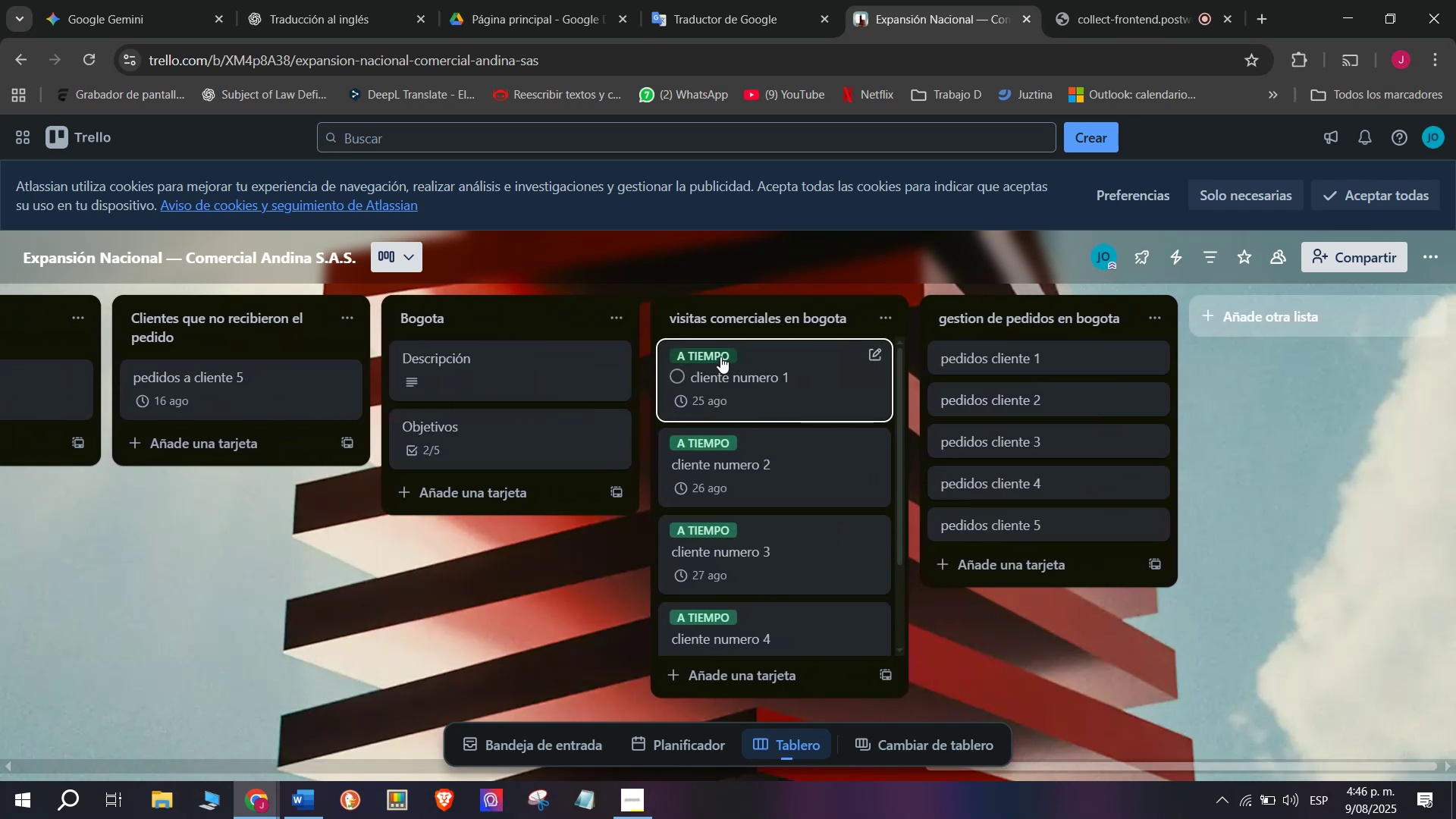 
left_click([720, 356])
 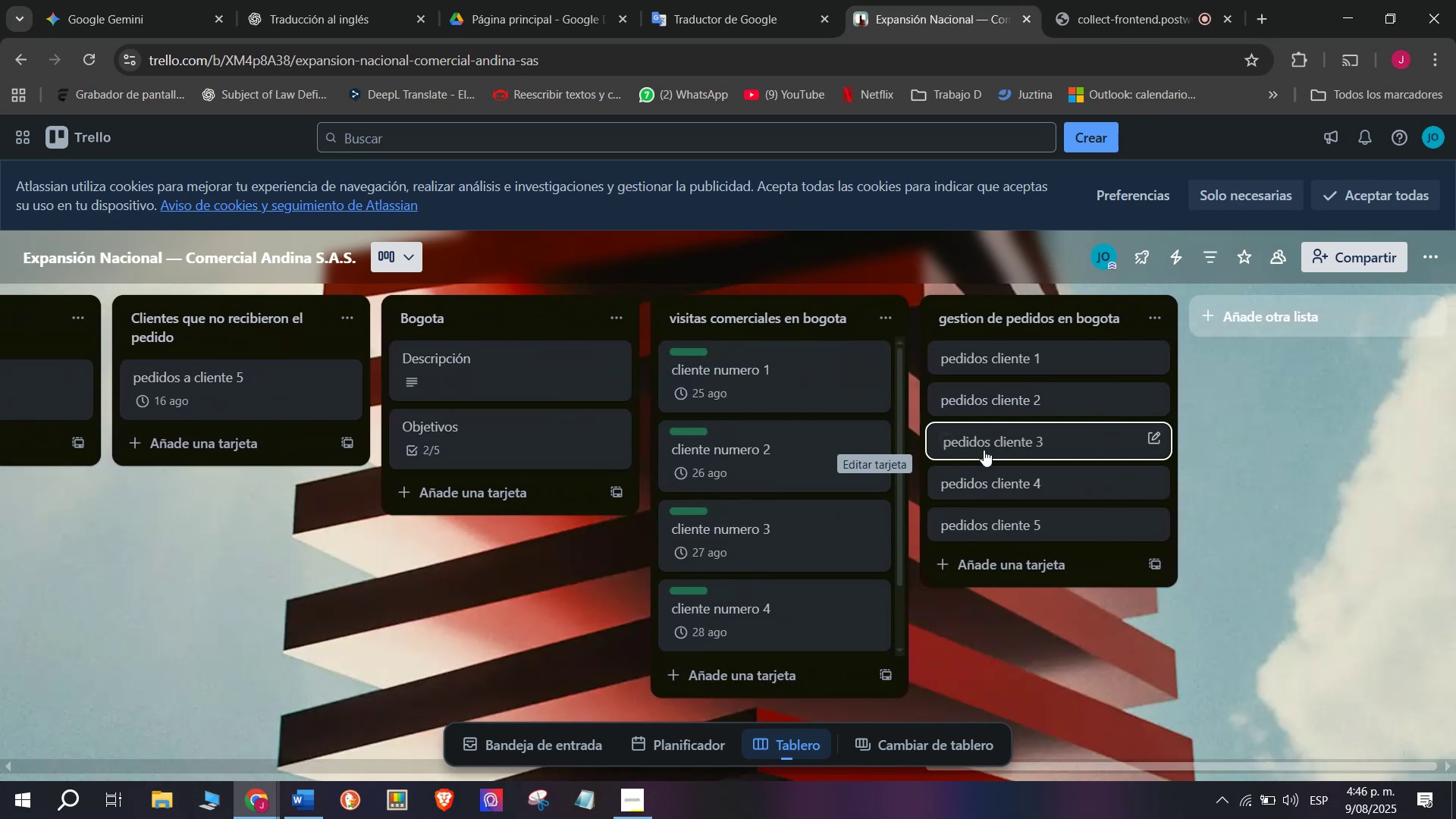 
mouse_move([1072, 366])
 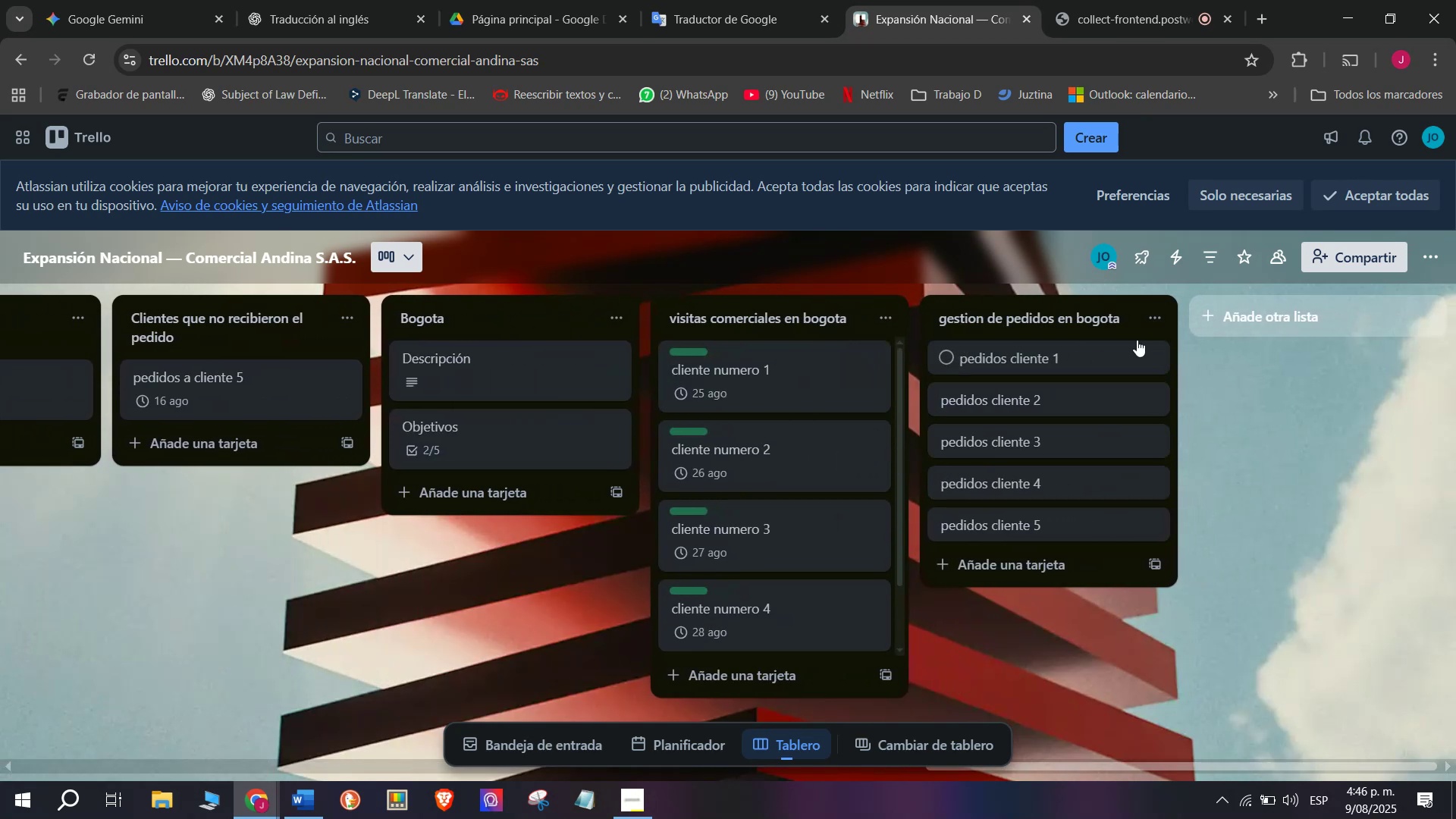 
left_click([1084, 358])
 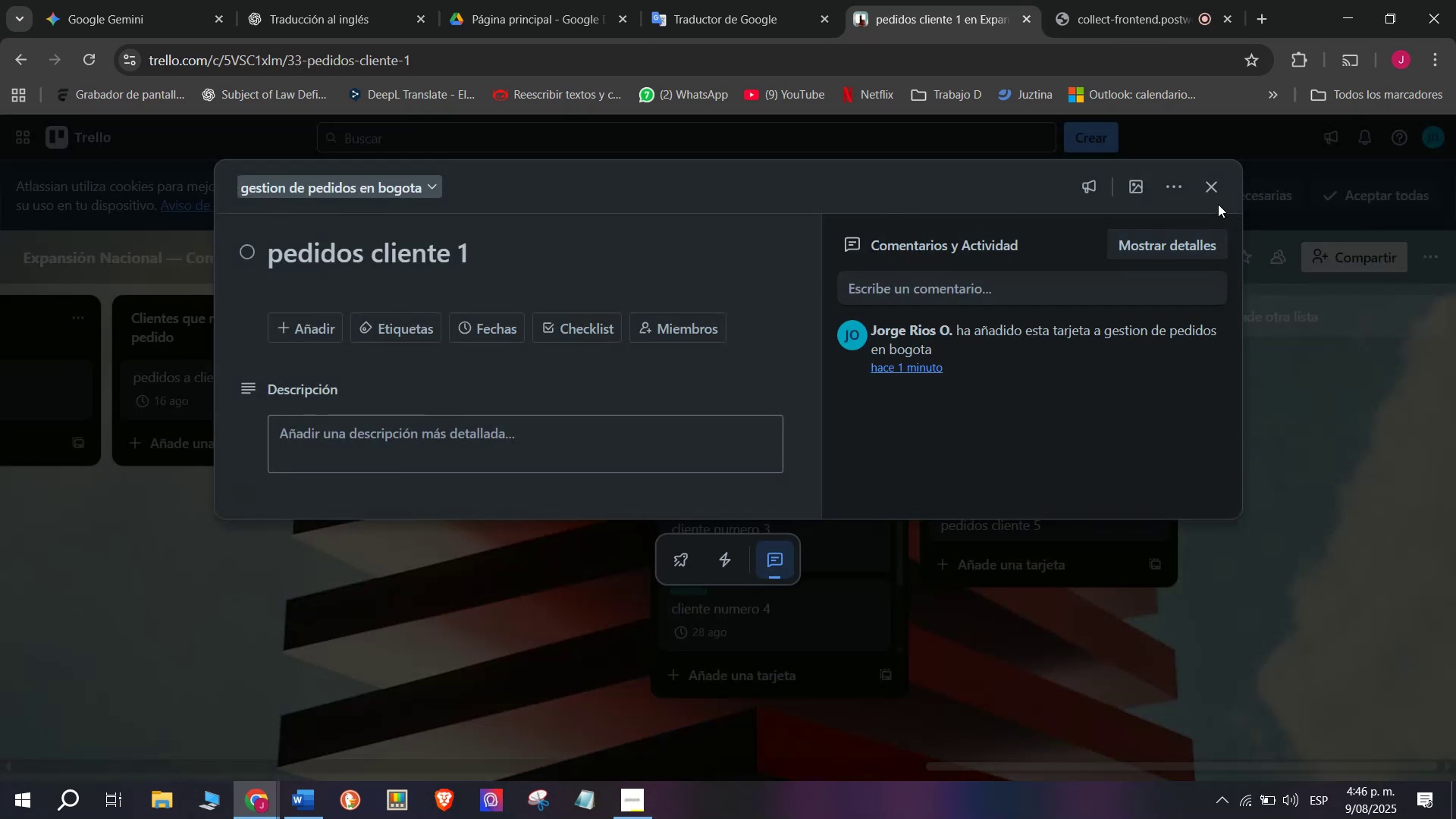 
left_click([1218, 193])
 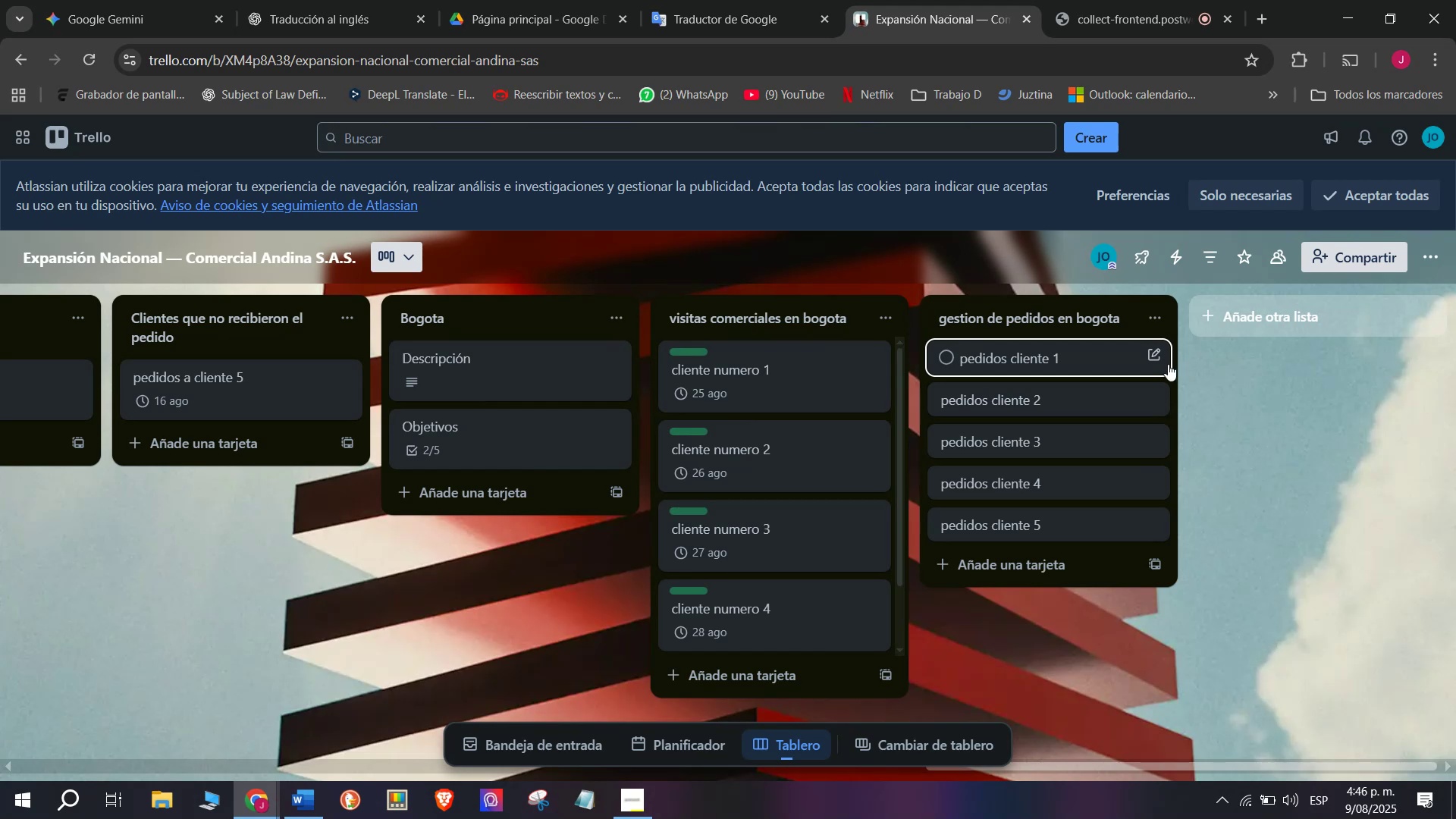 
left_click([1159, 356])
 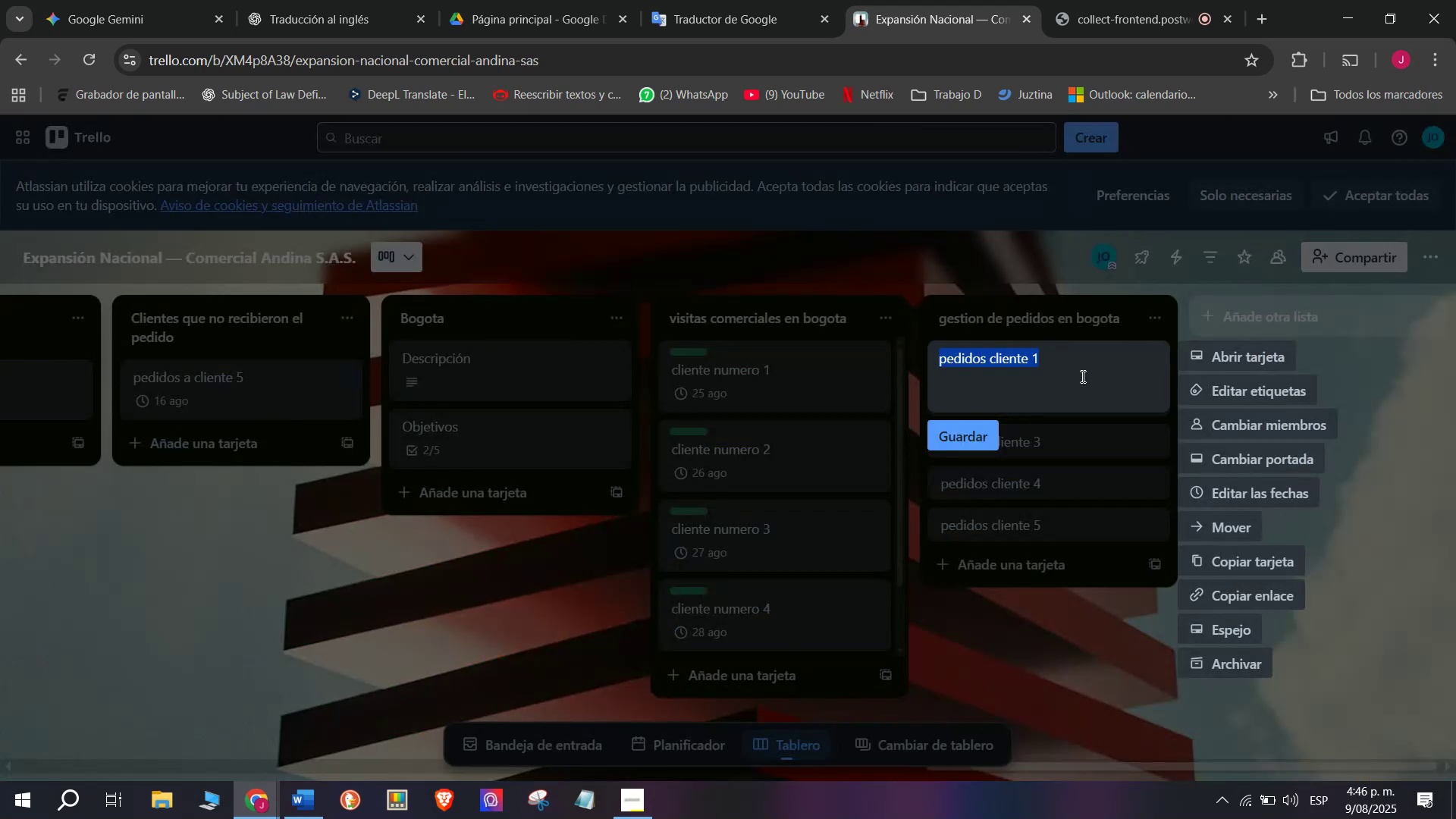 
left_click([1081, 376])
 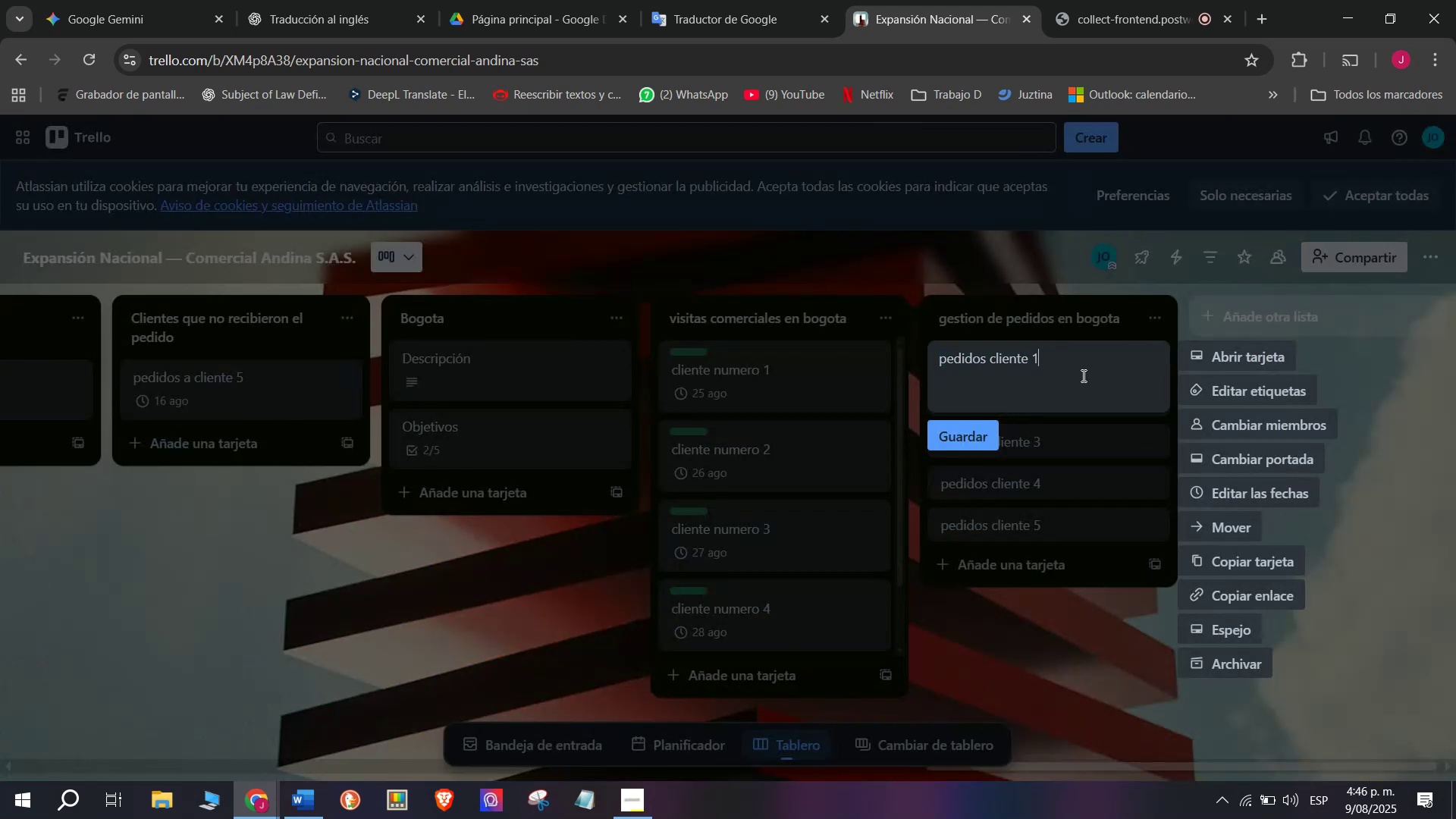 
type( bogota)
 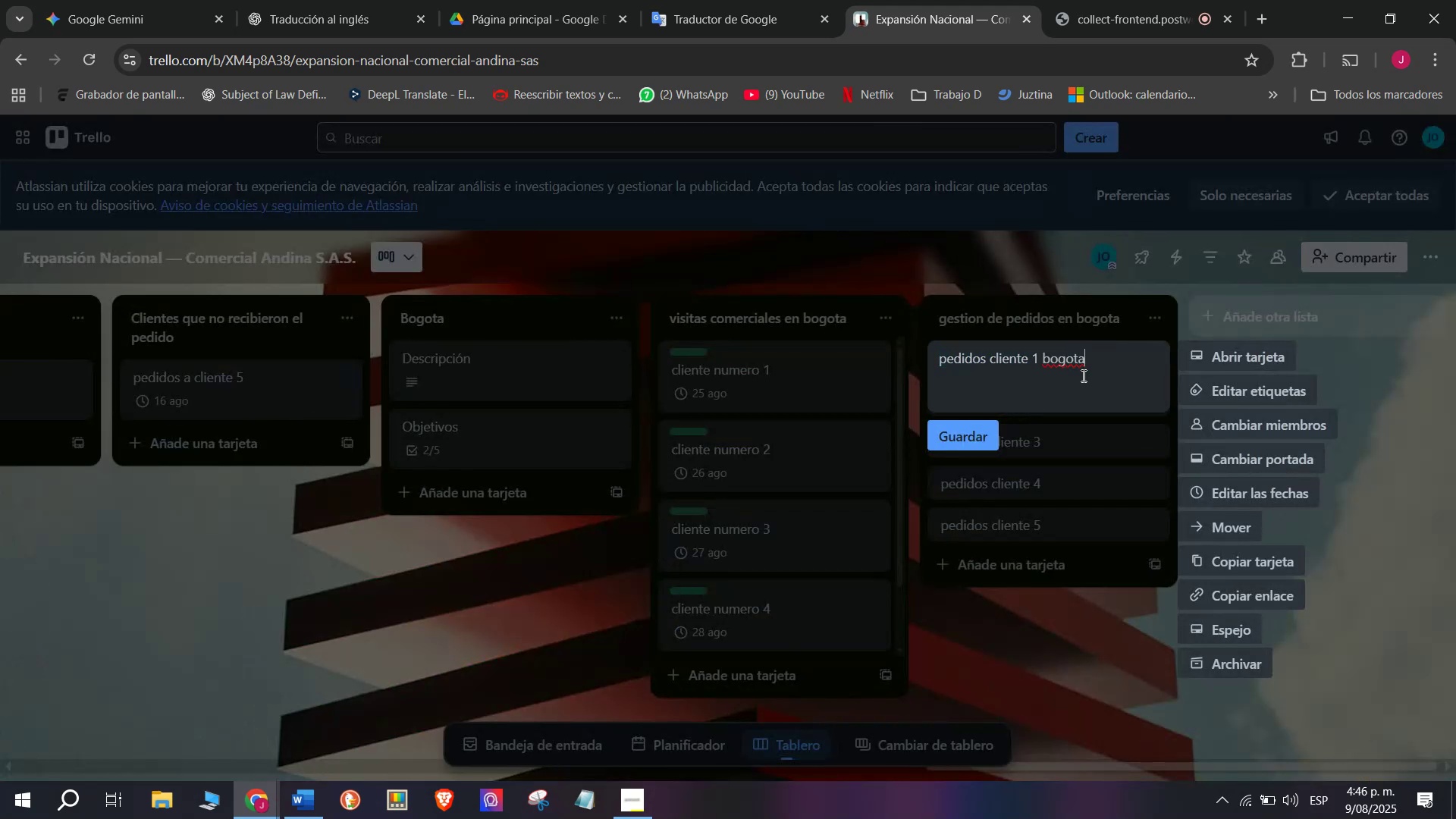 
left_click_drag(start_coordinate=[1082, 375], to_coordinate=[1051, 375])
 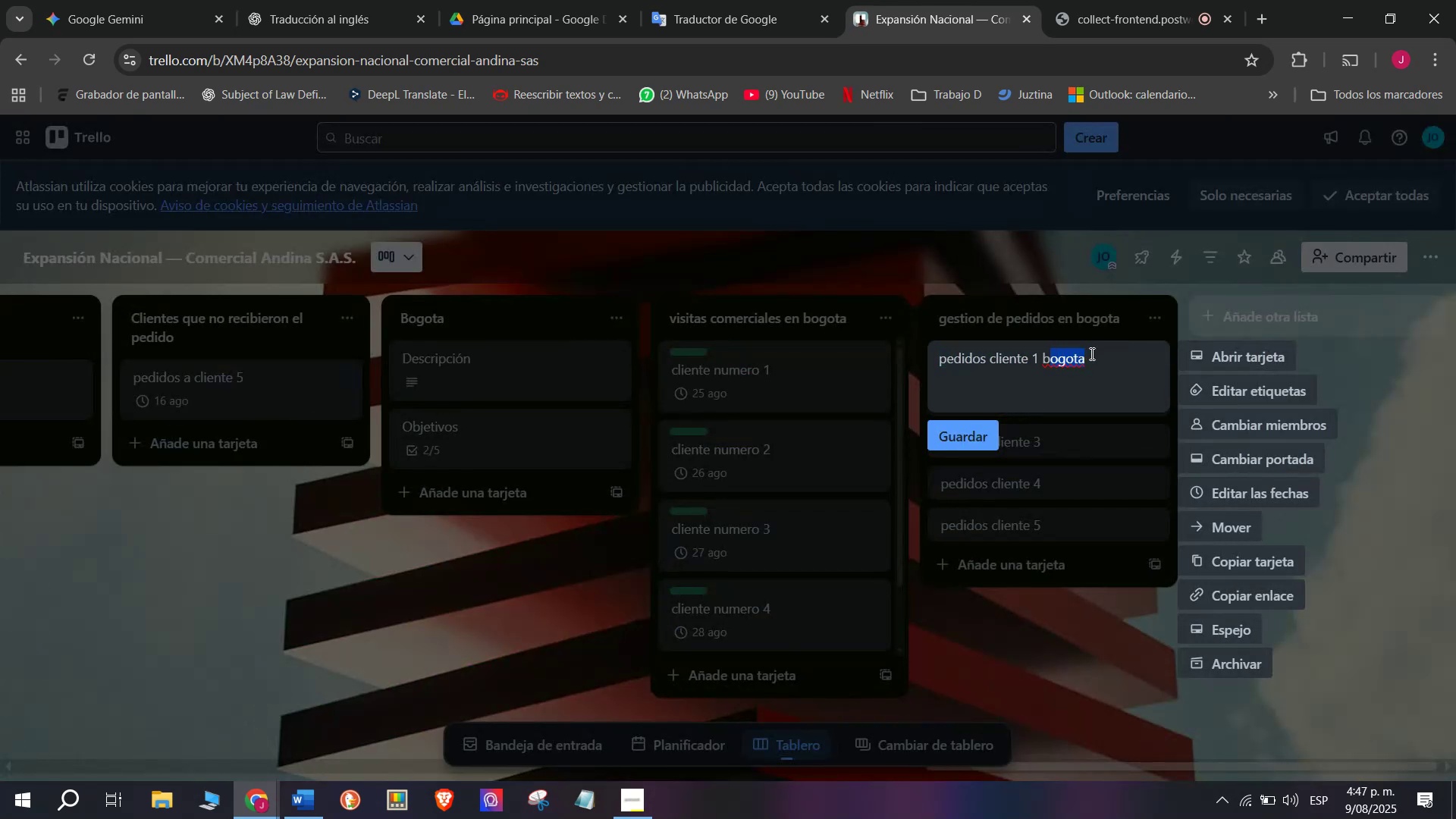 
left_click([1090, 353])
 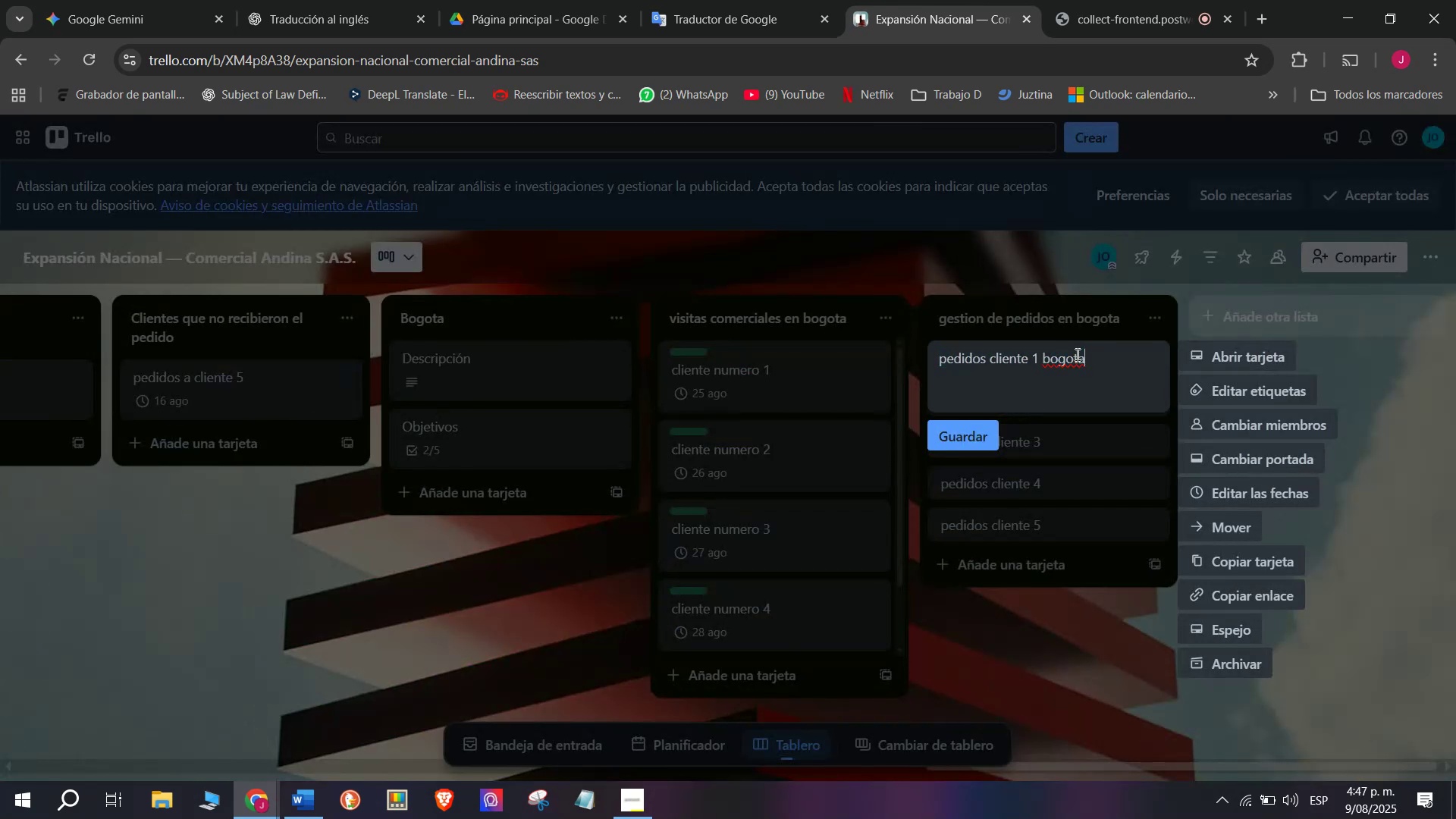 
left_click([1076, 354])
 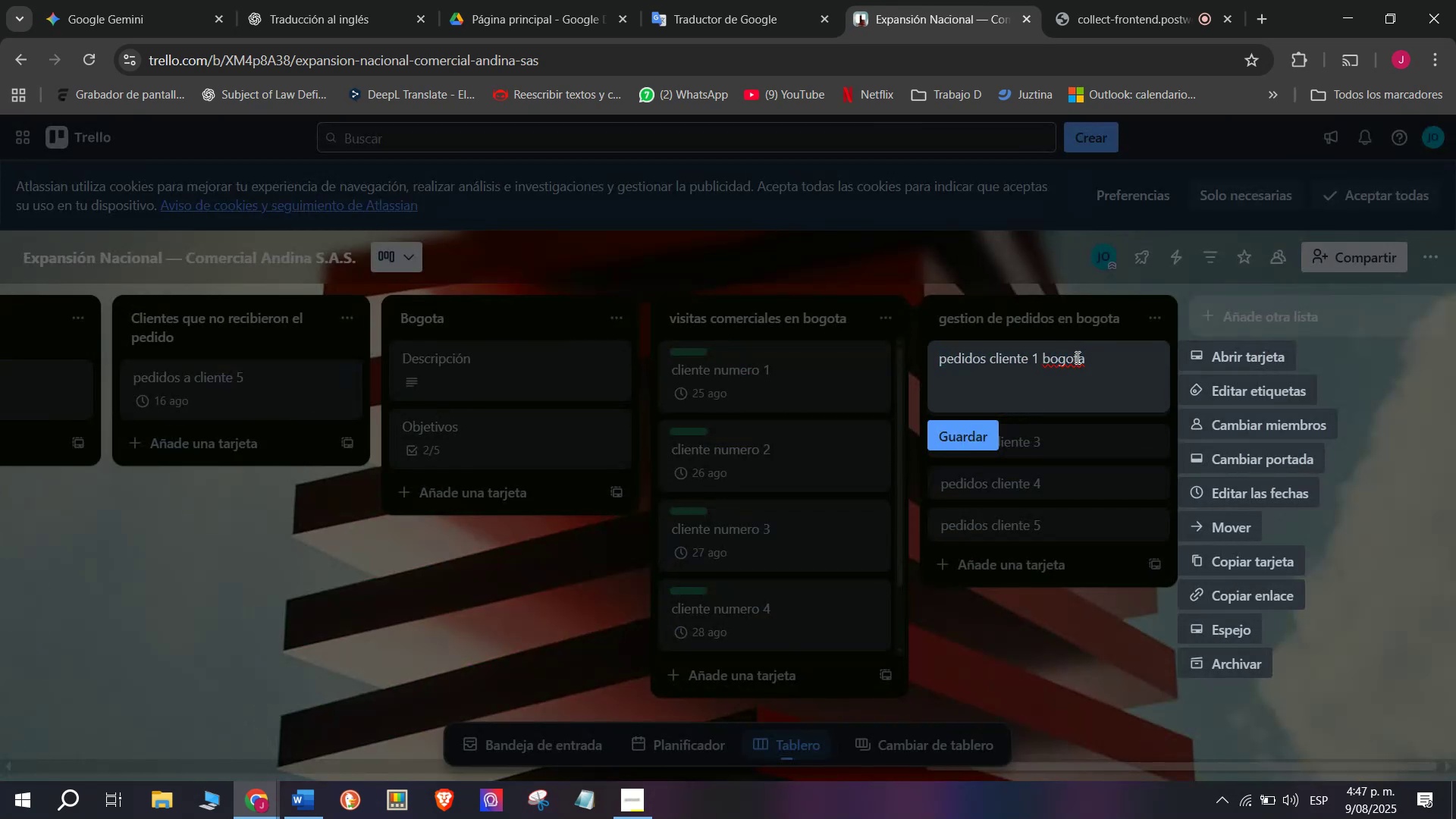 
left_click([1076, 357])
 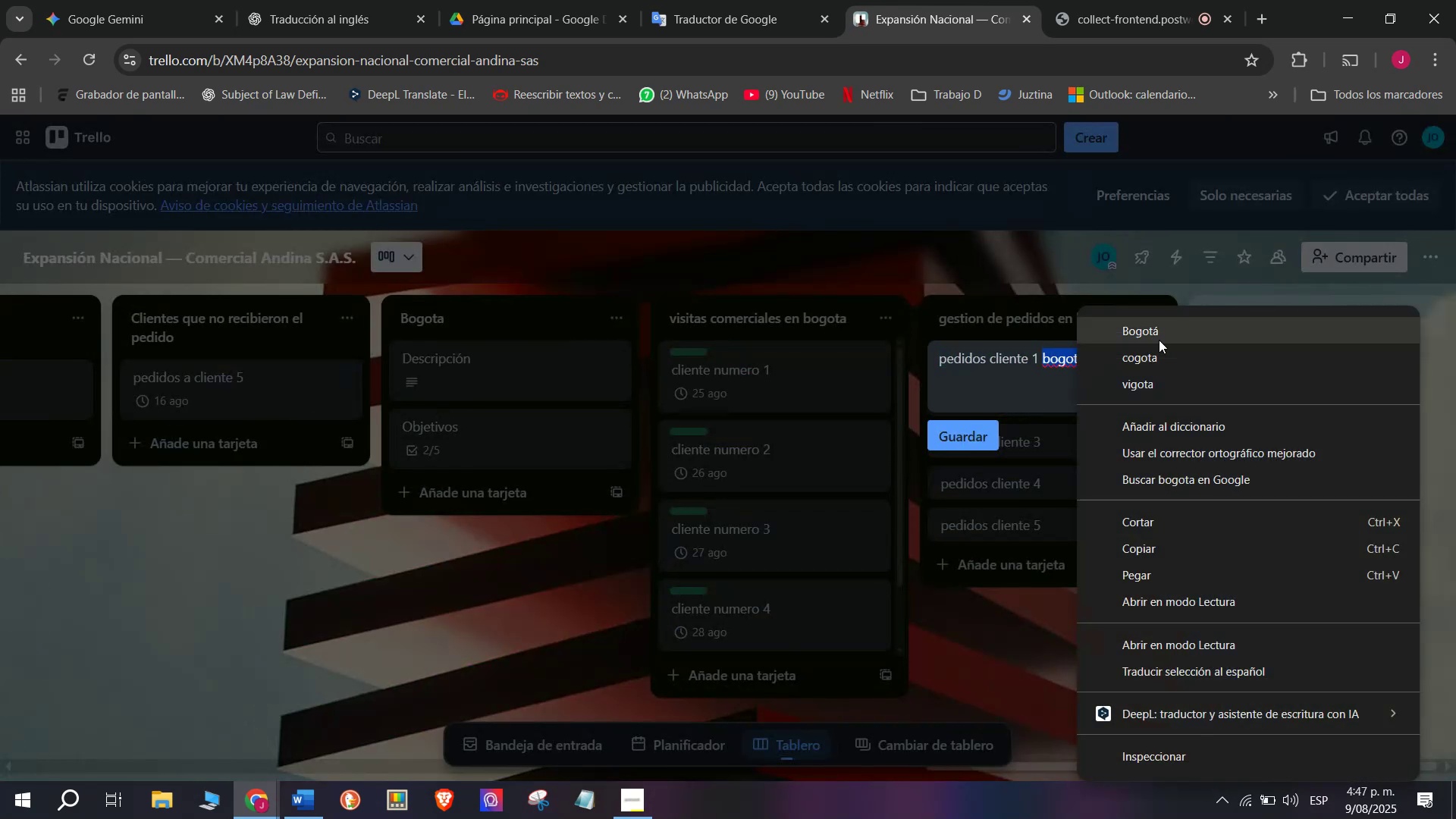 
left_click([1164, 337])
 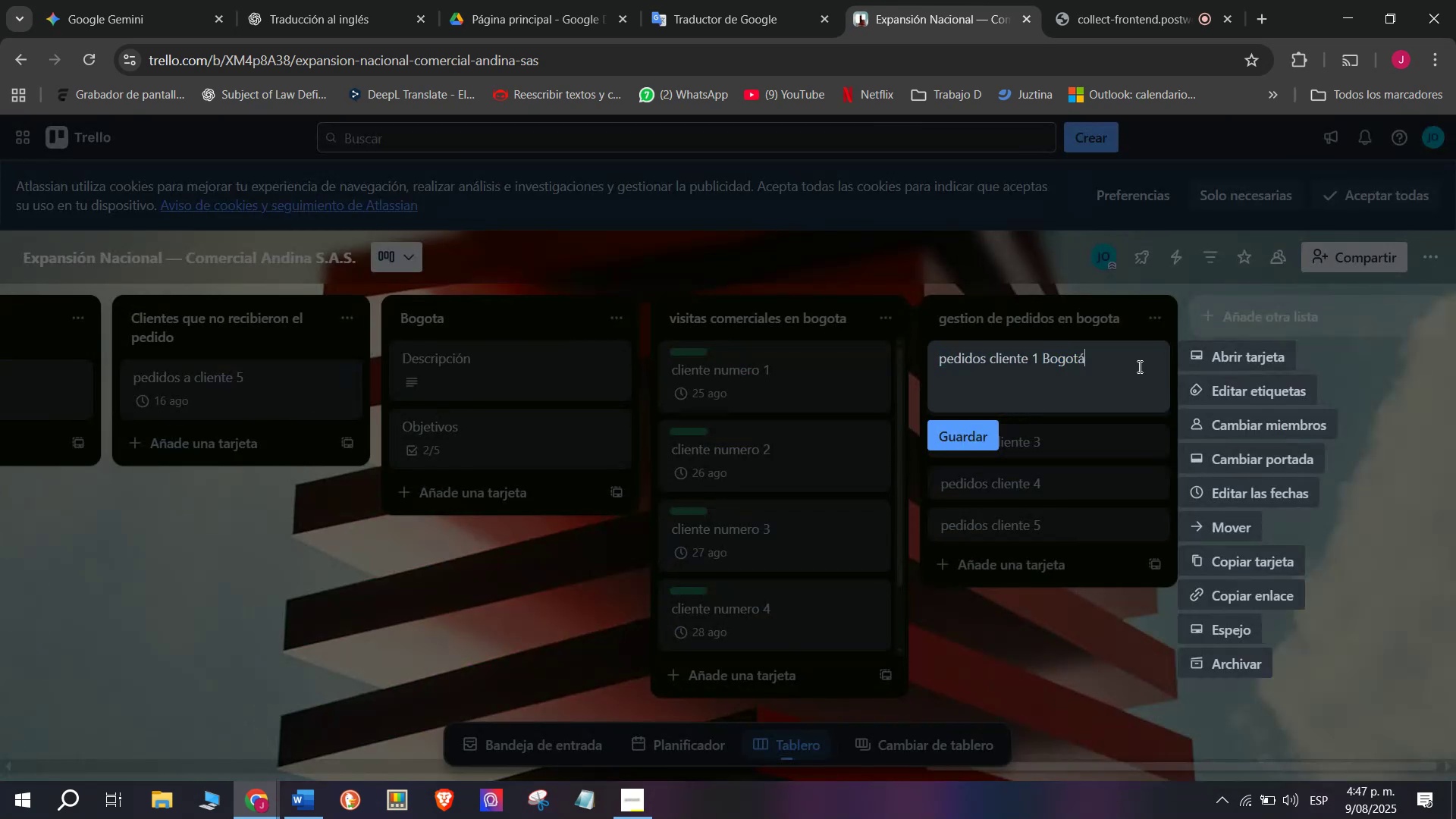 
left_click_drag(start_coordinate=[1138, 365], to_coordinate=[1043, 366])
 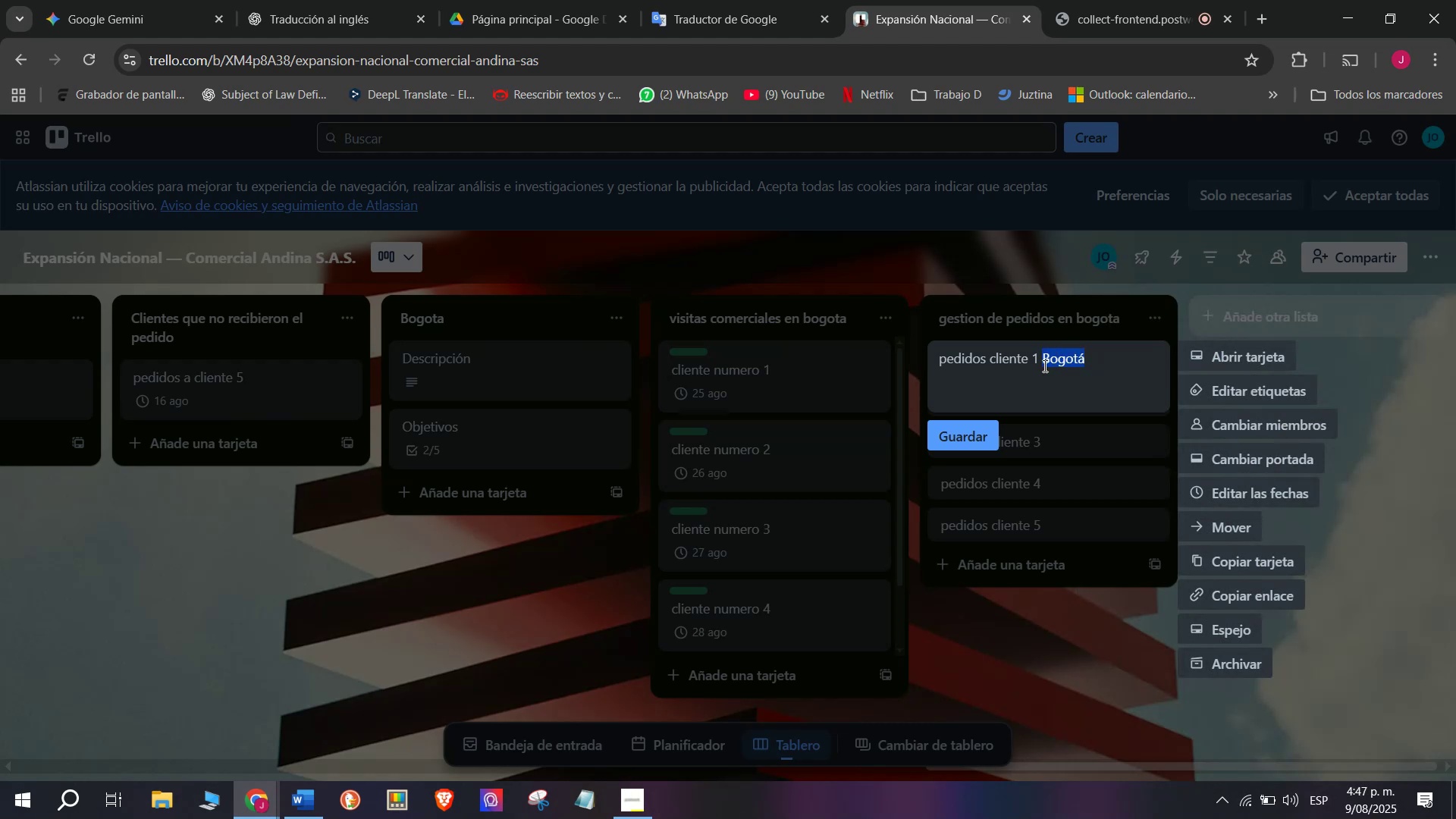 
key(Control+C)
 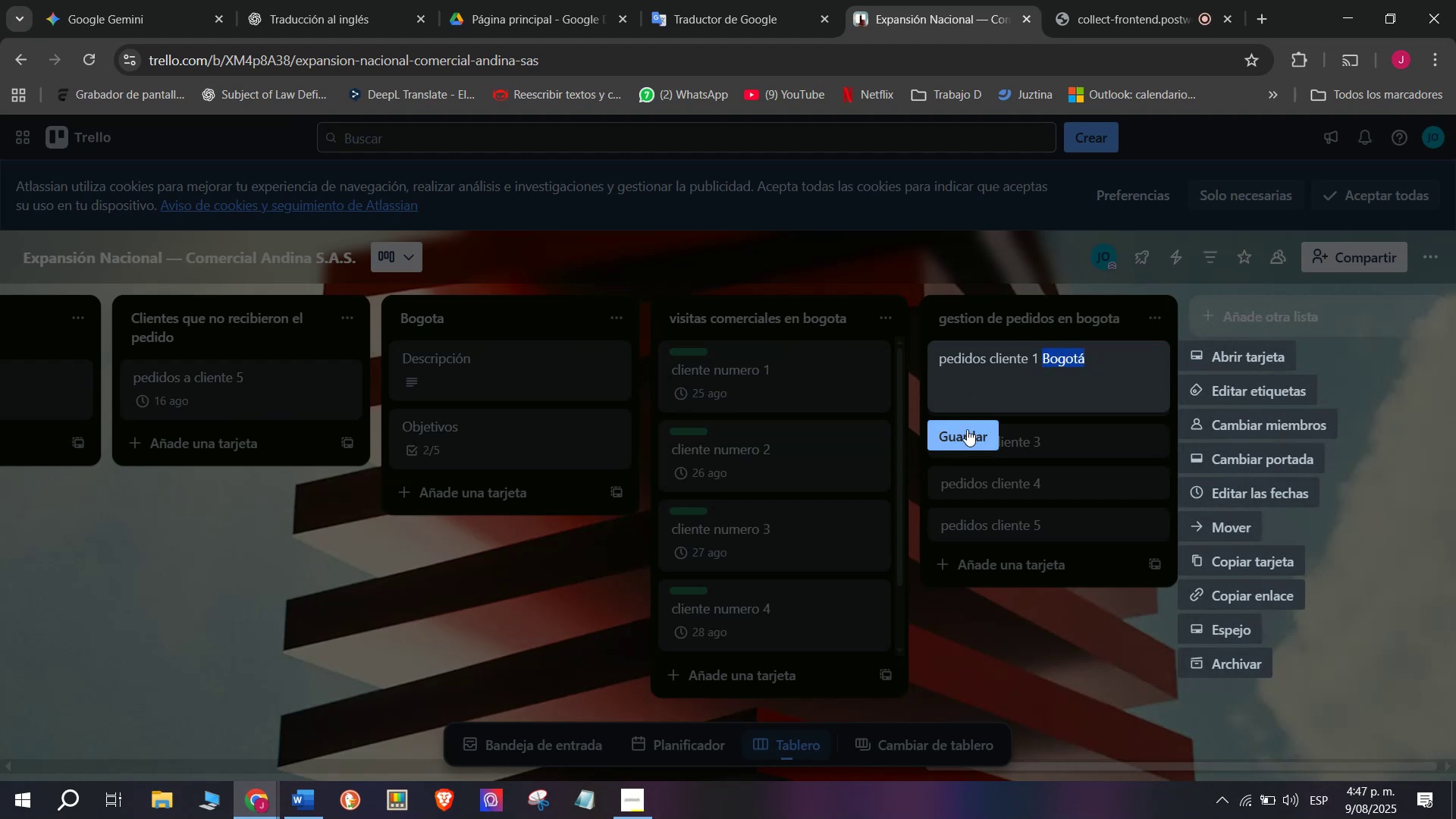 
left_click([967, 429])
 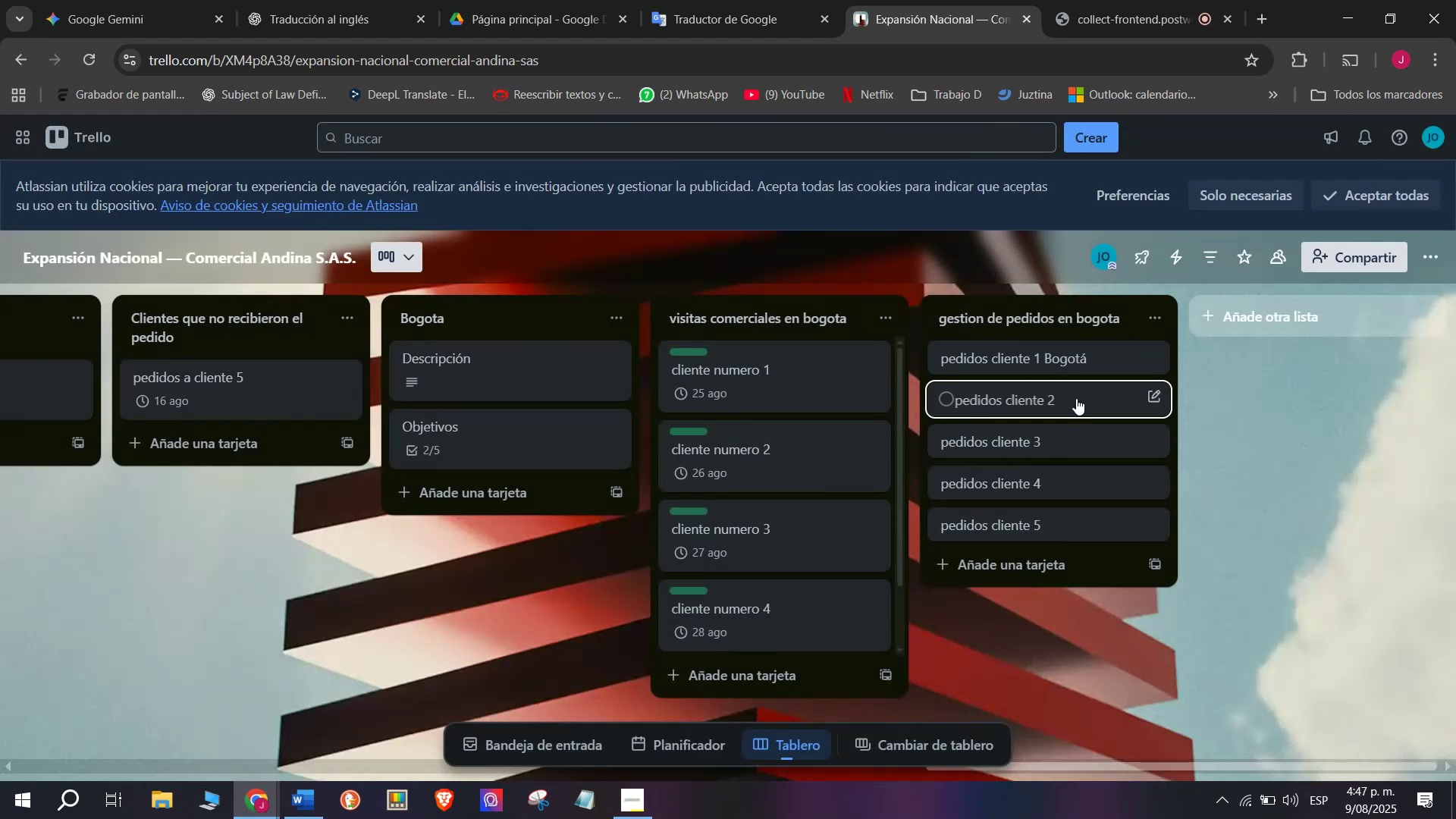 
double_click([1076, 398])
 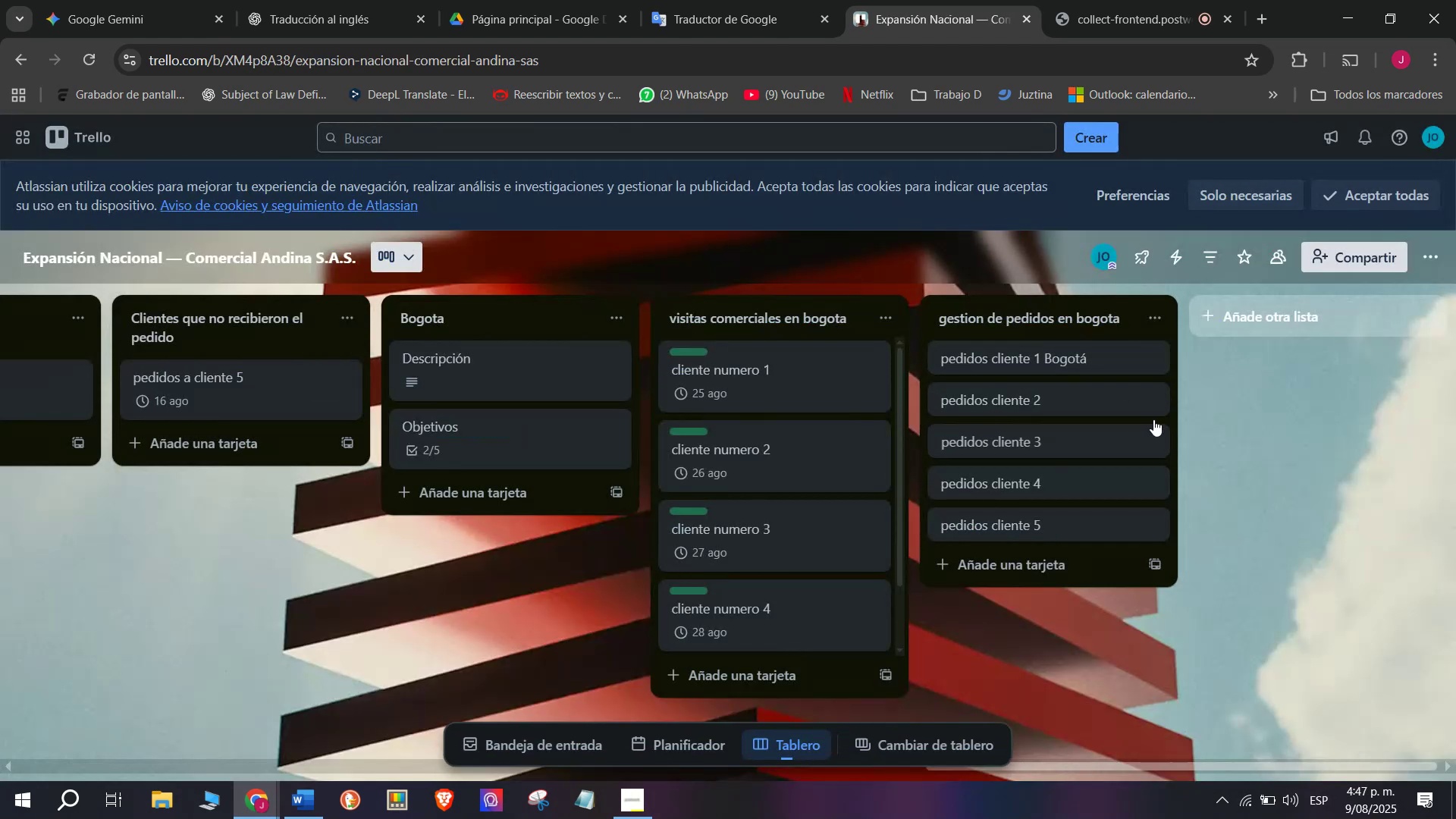 
left_click([1166, 397])
 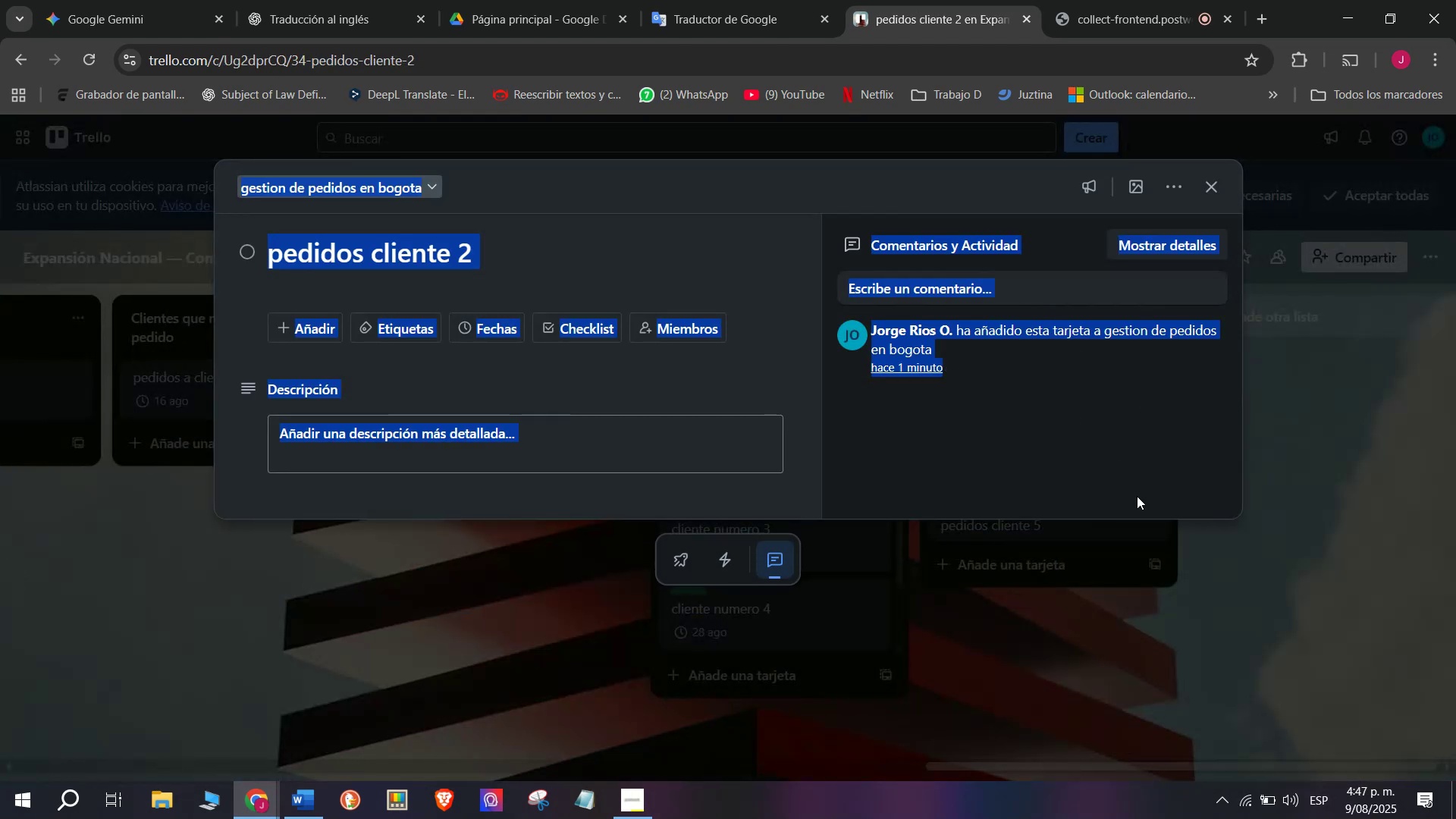 
left_click([1134, 563])
 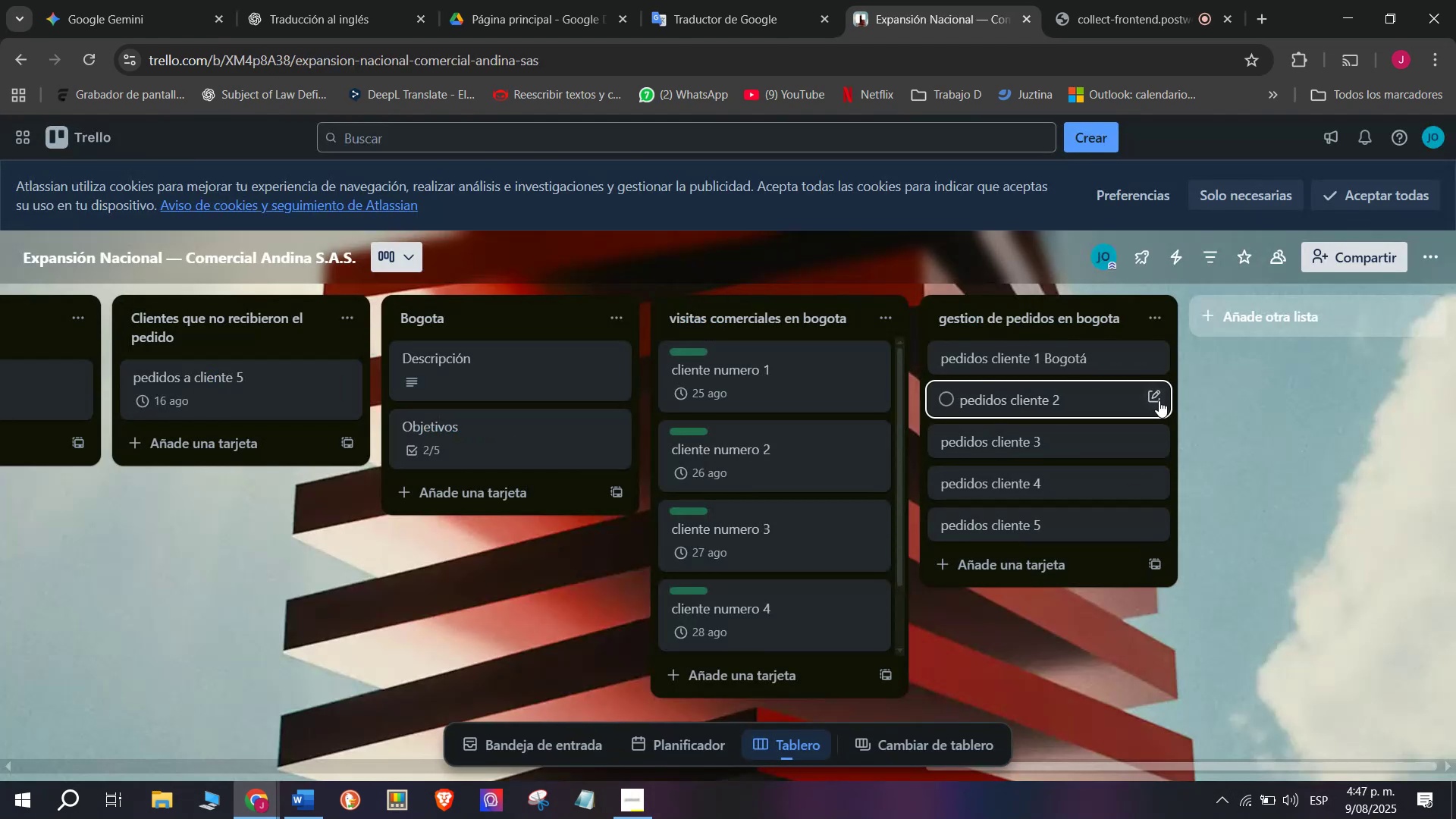 
left_click([1159, 398])
 